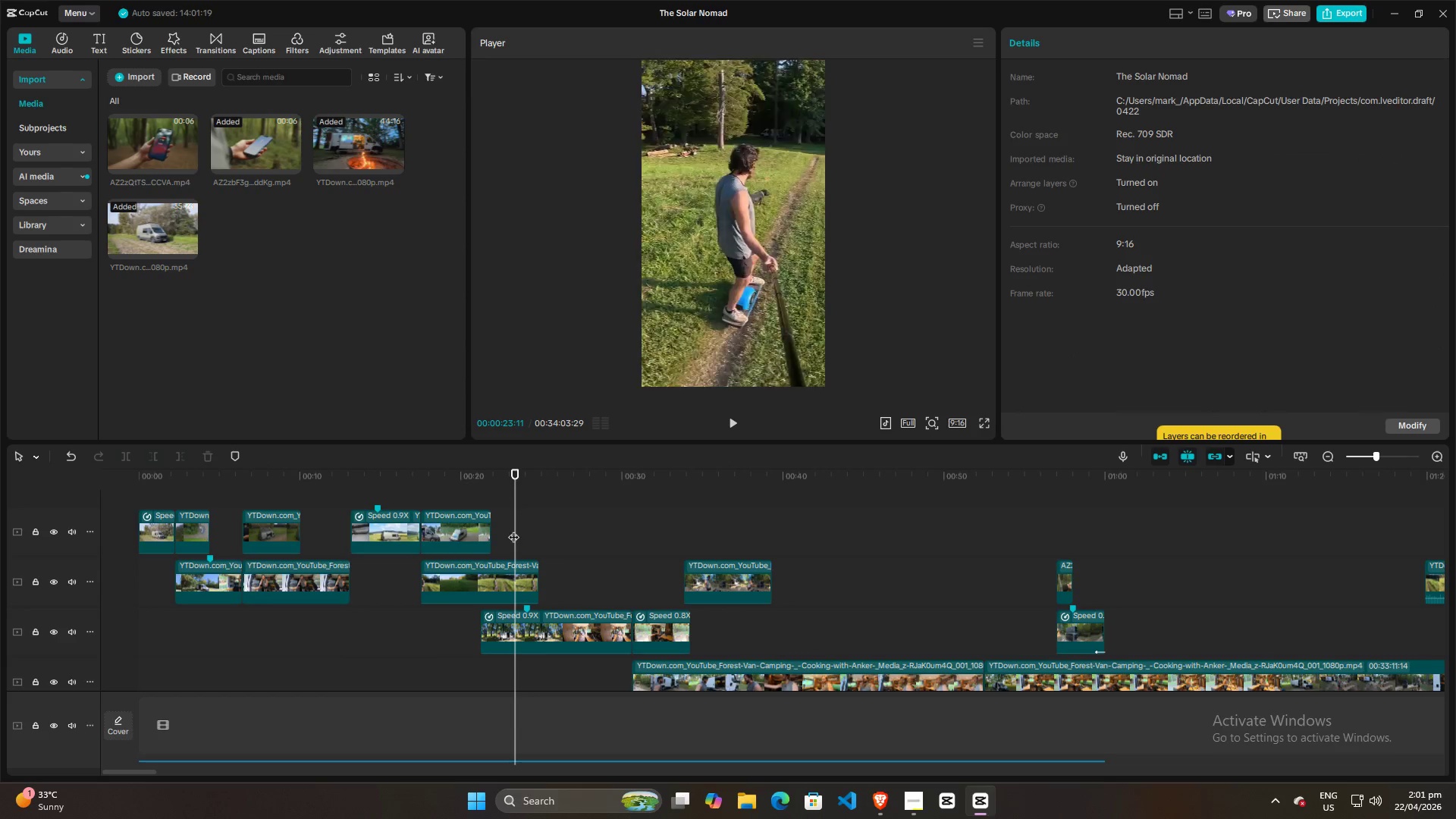 
key(Space)
 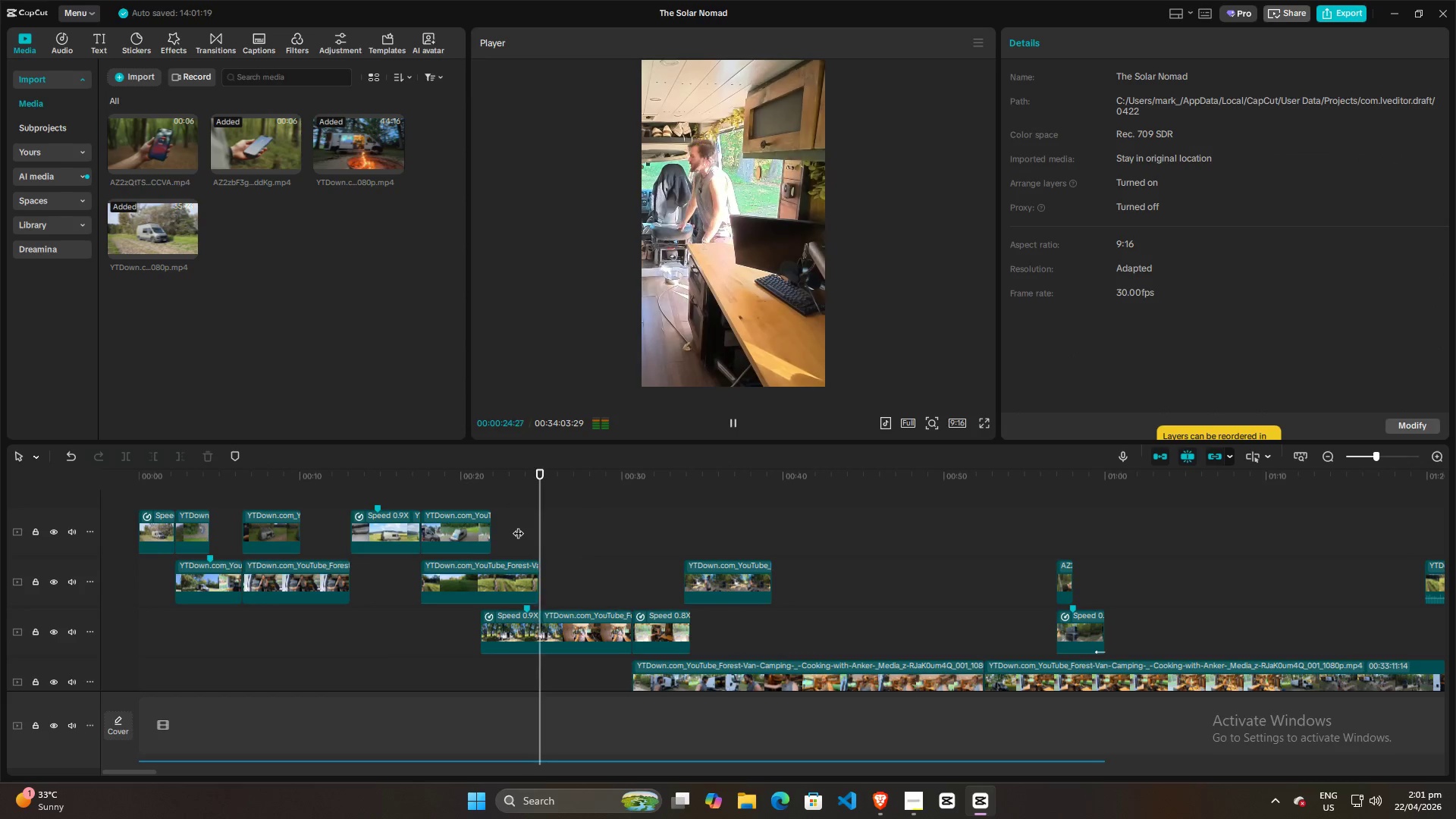 
key(Space)
 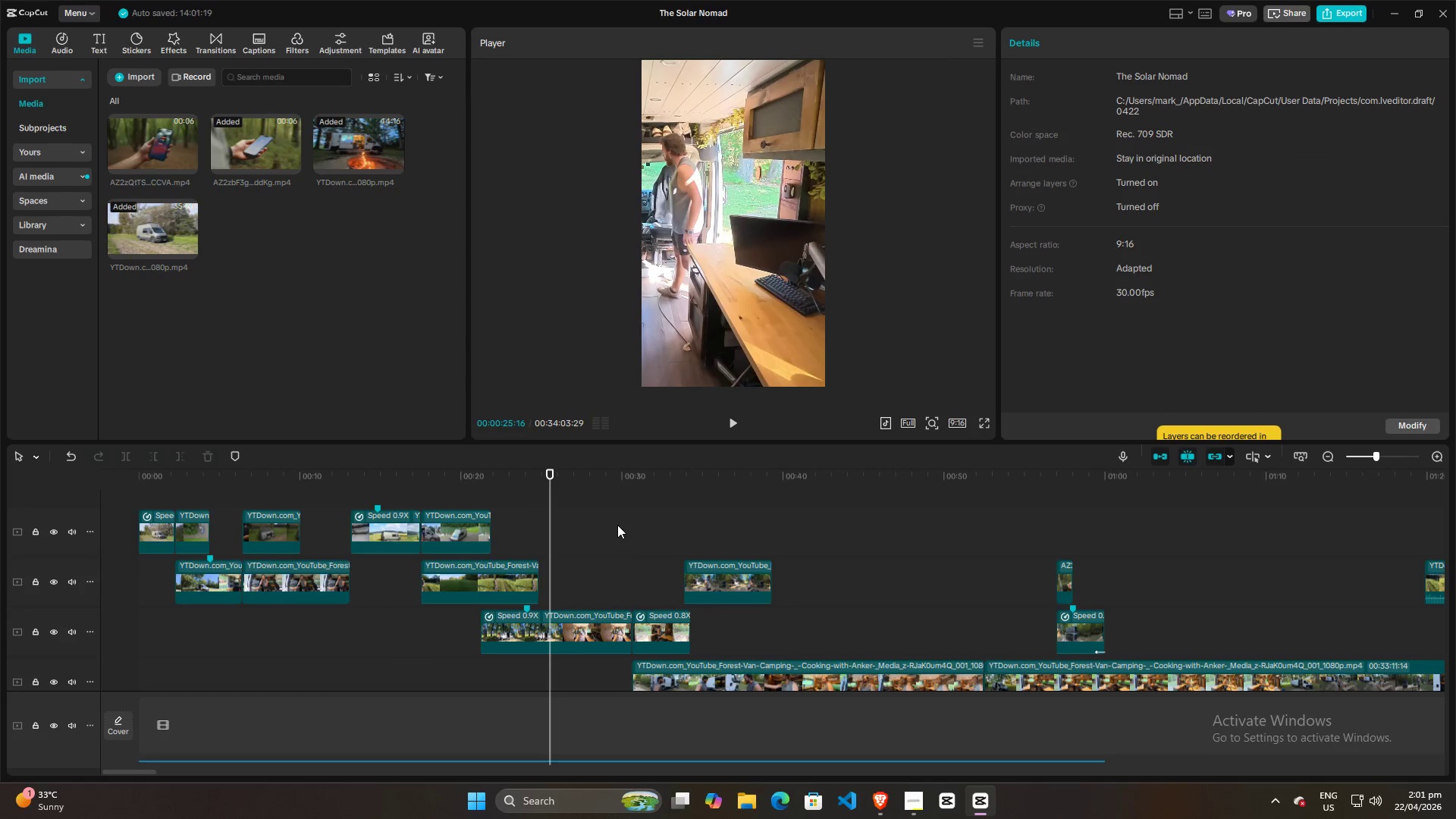 
hold_key(key=ControlLeft, duration=0.36)
left_click([603, 525])
 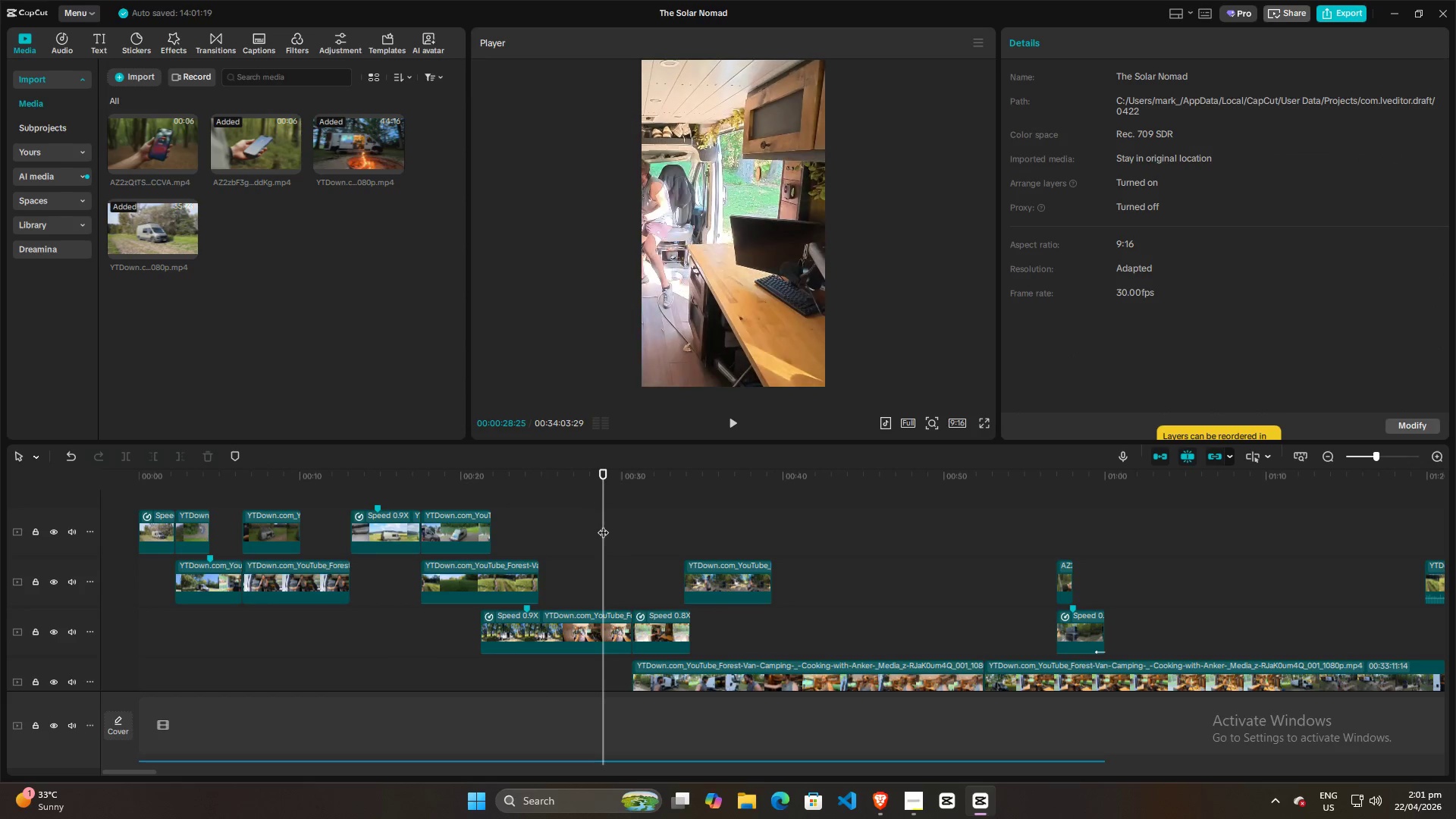 
key(Control+Z)
 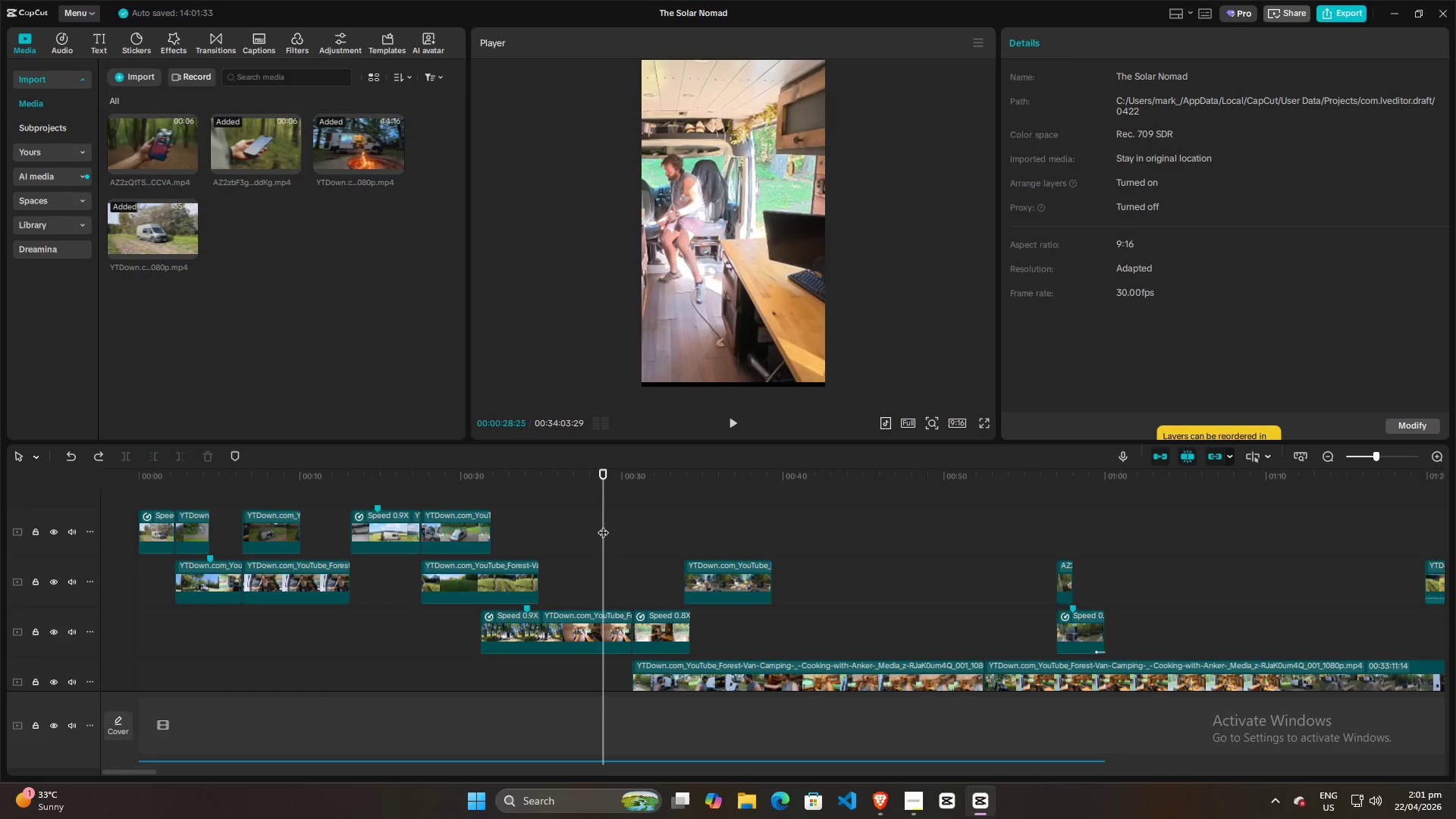 
key(Control+Z)
 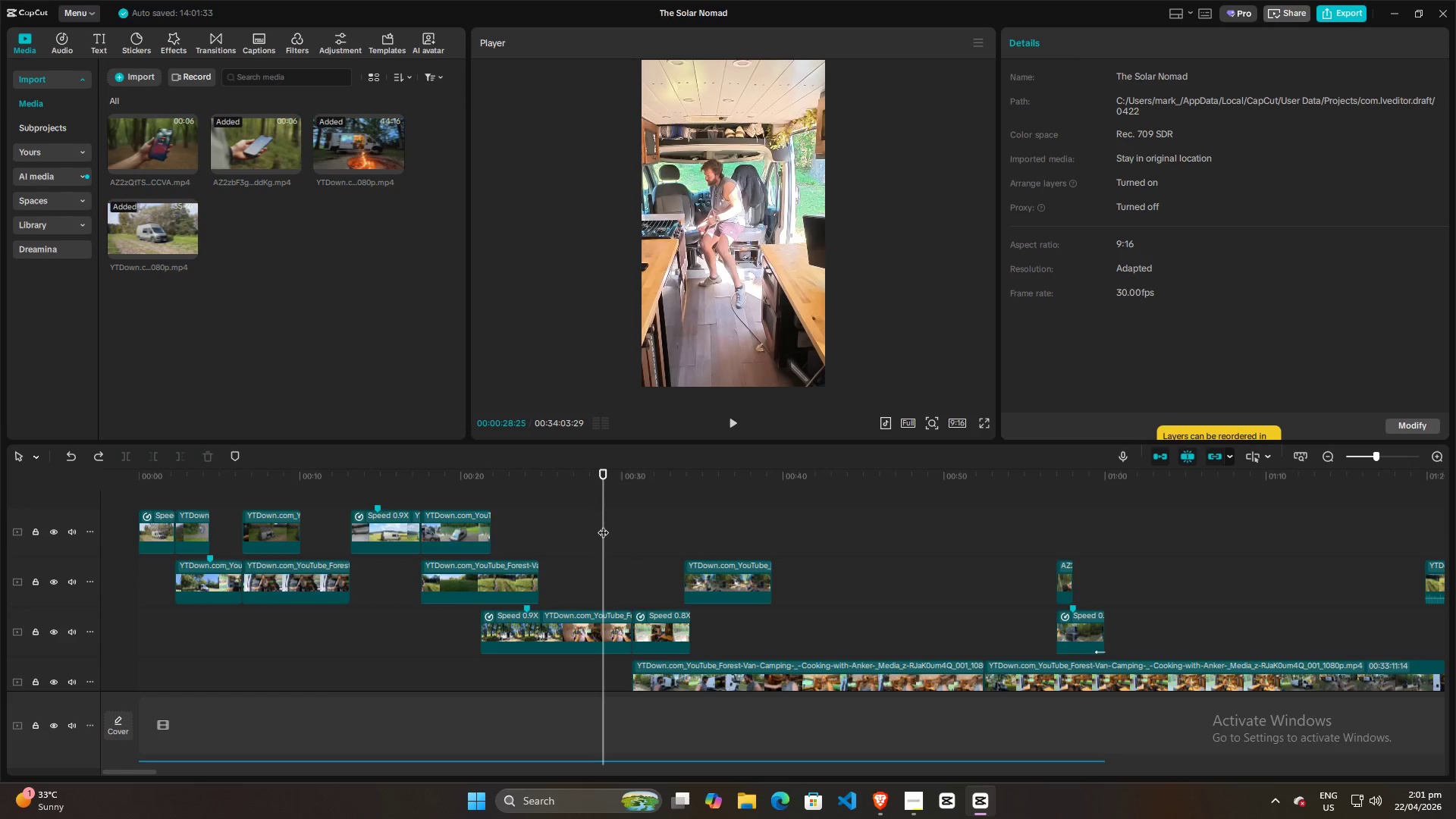 
key(Control+Z)
 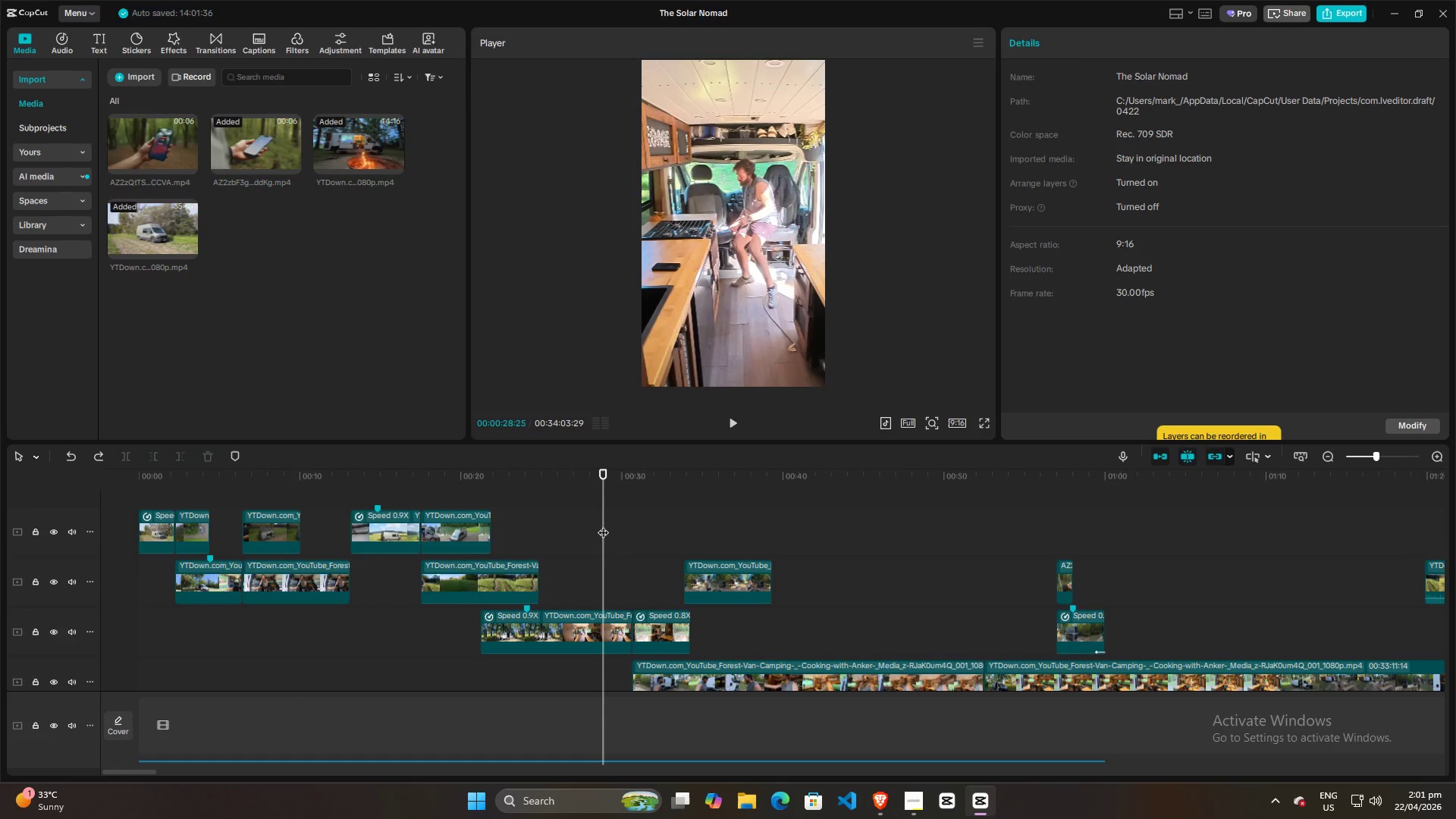 
key(Space)
 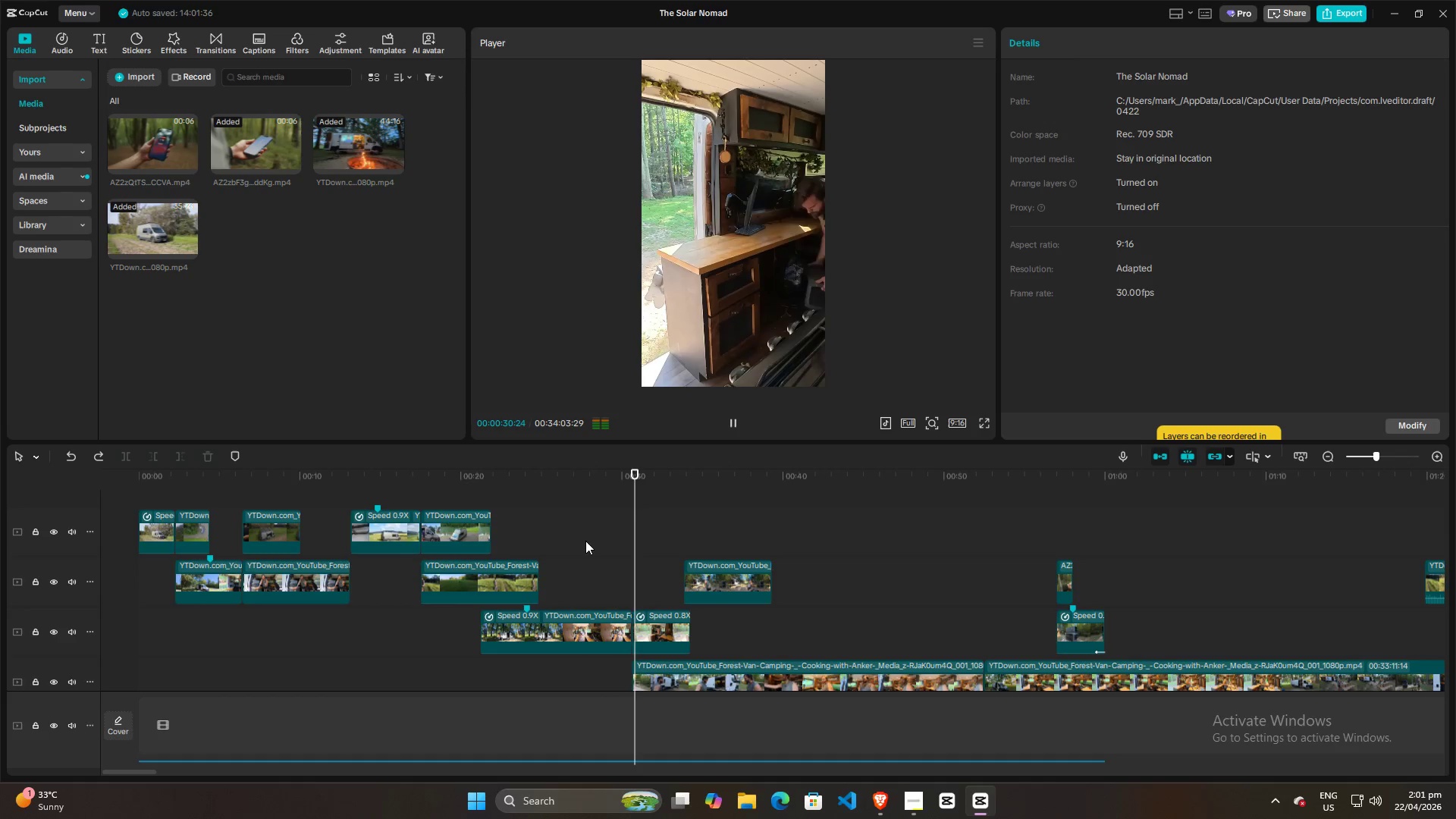 
left_click([601, 541])
 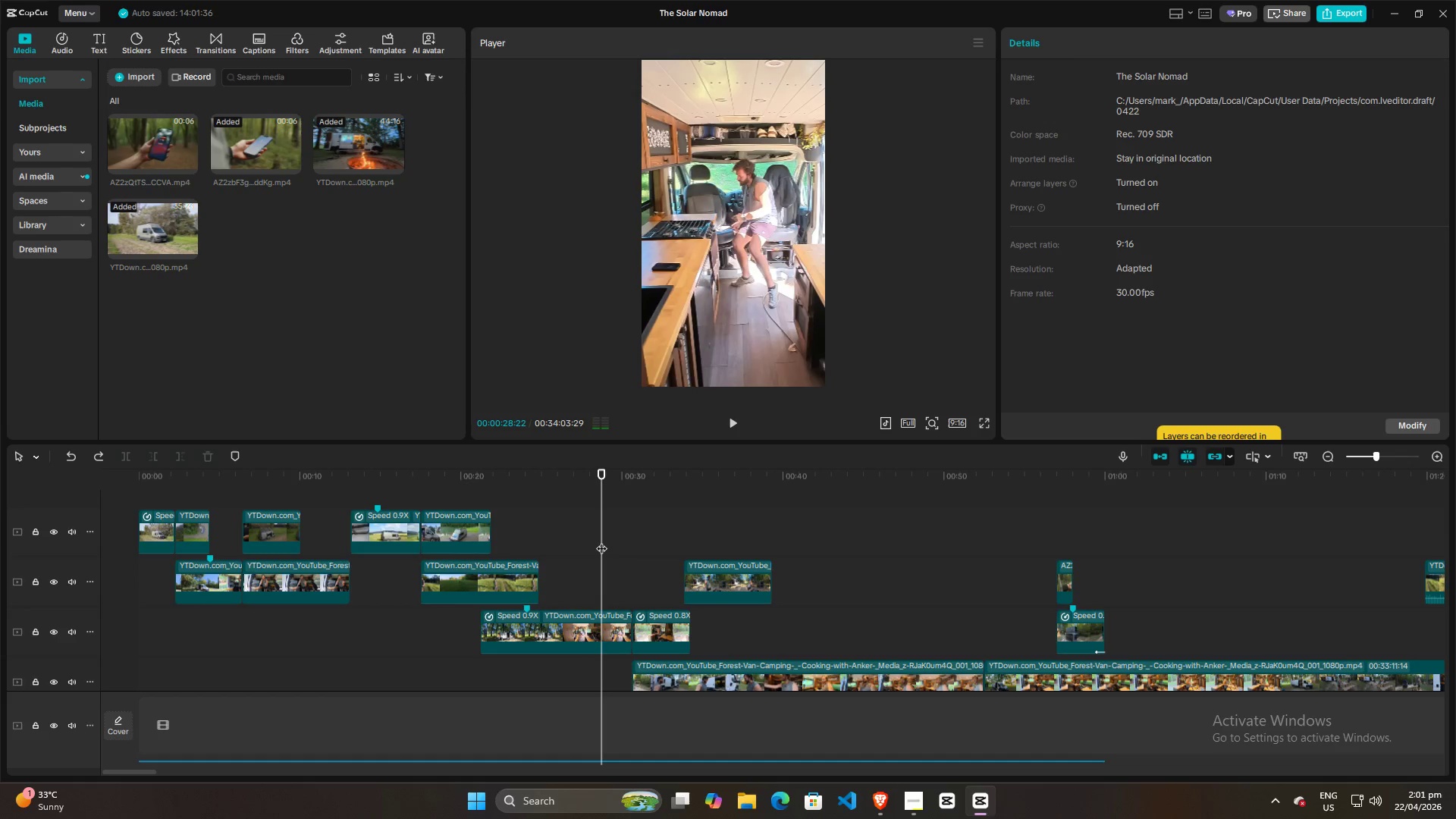 
key(Control+Z)
 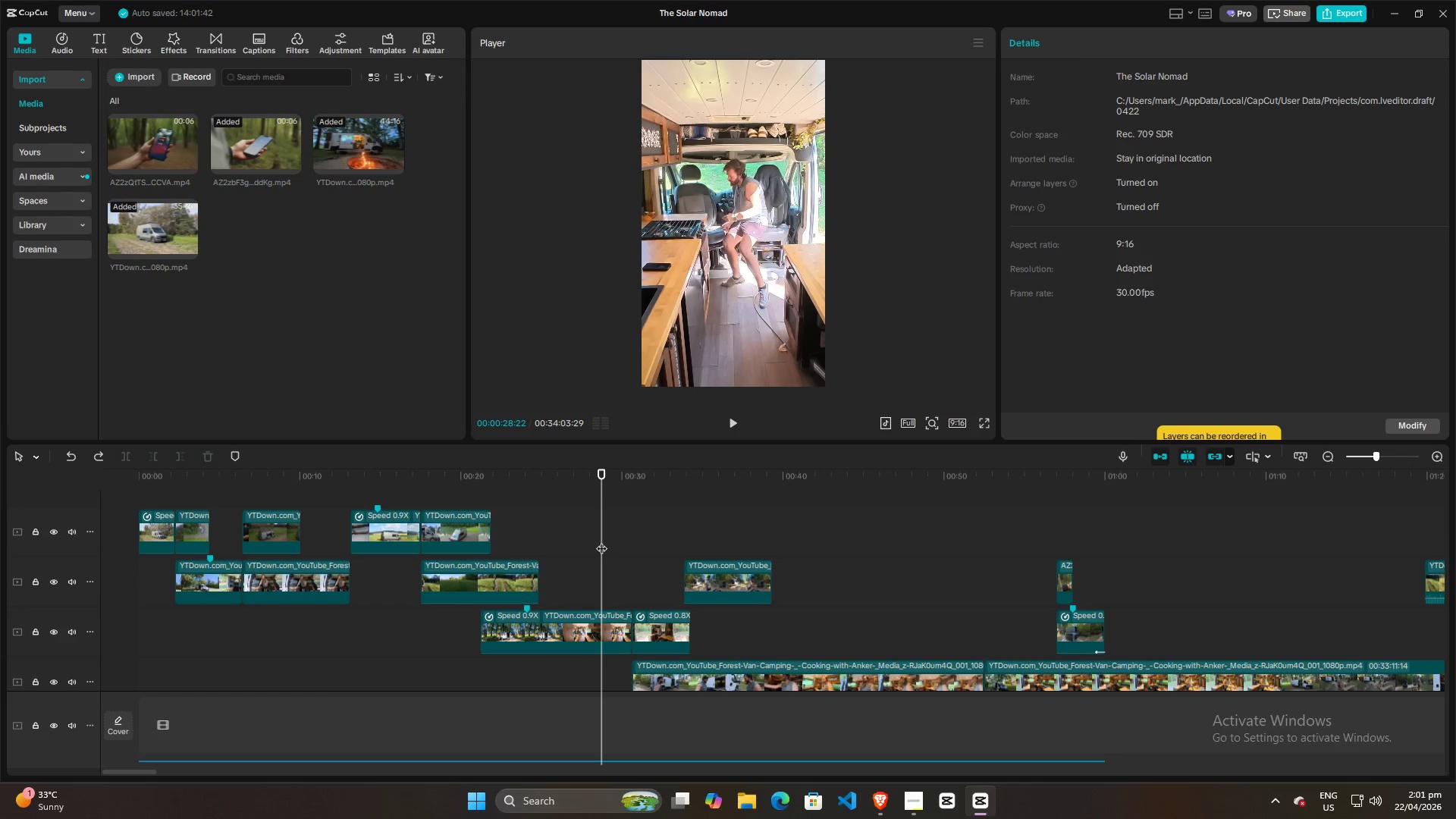 
left_click([629, 547])
 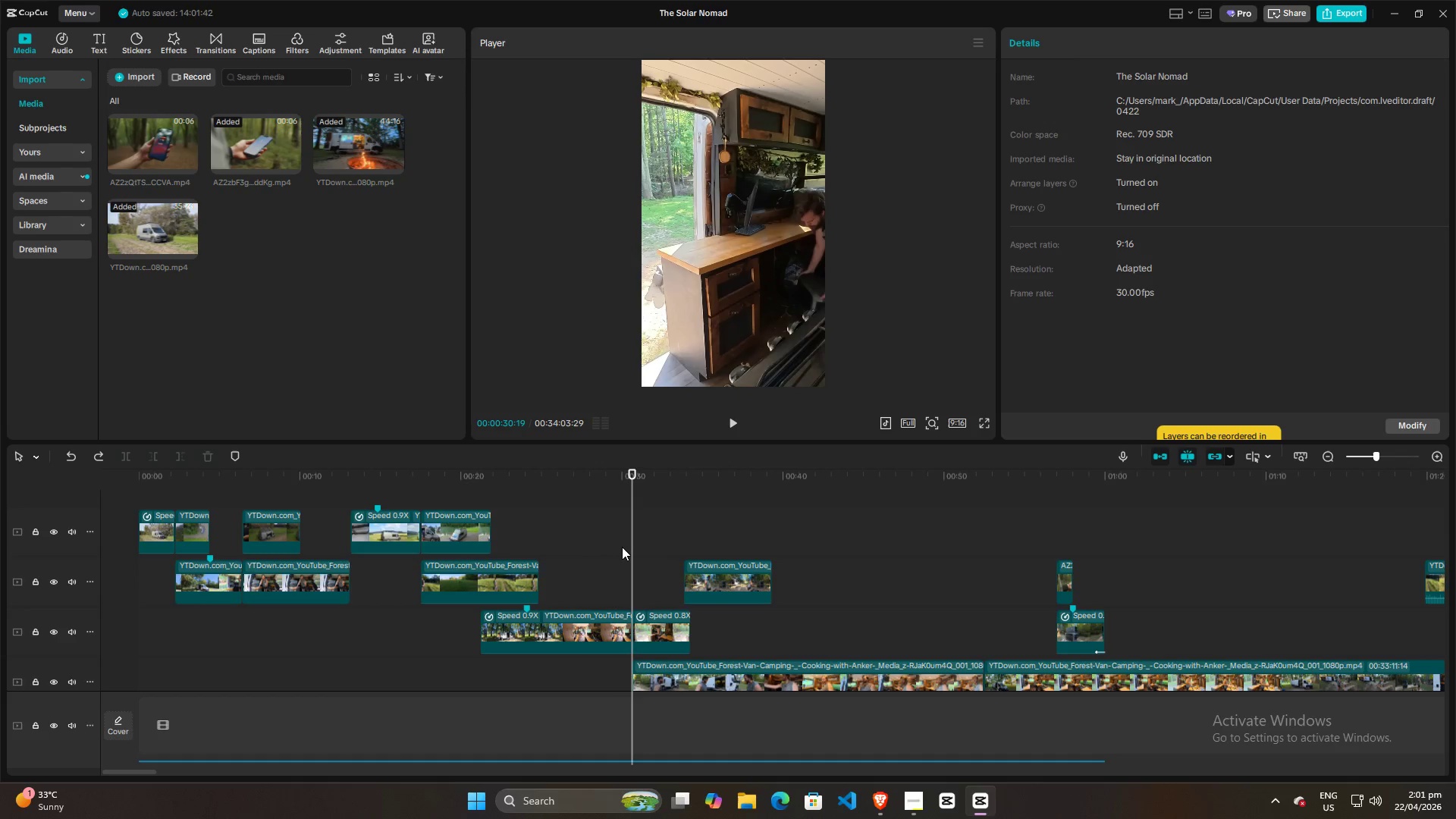 
left_click([617, 546])
 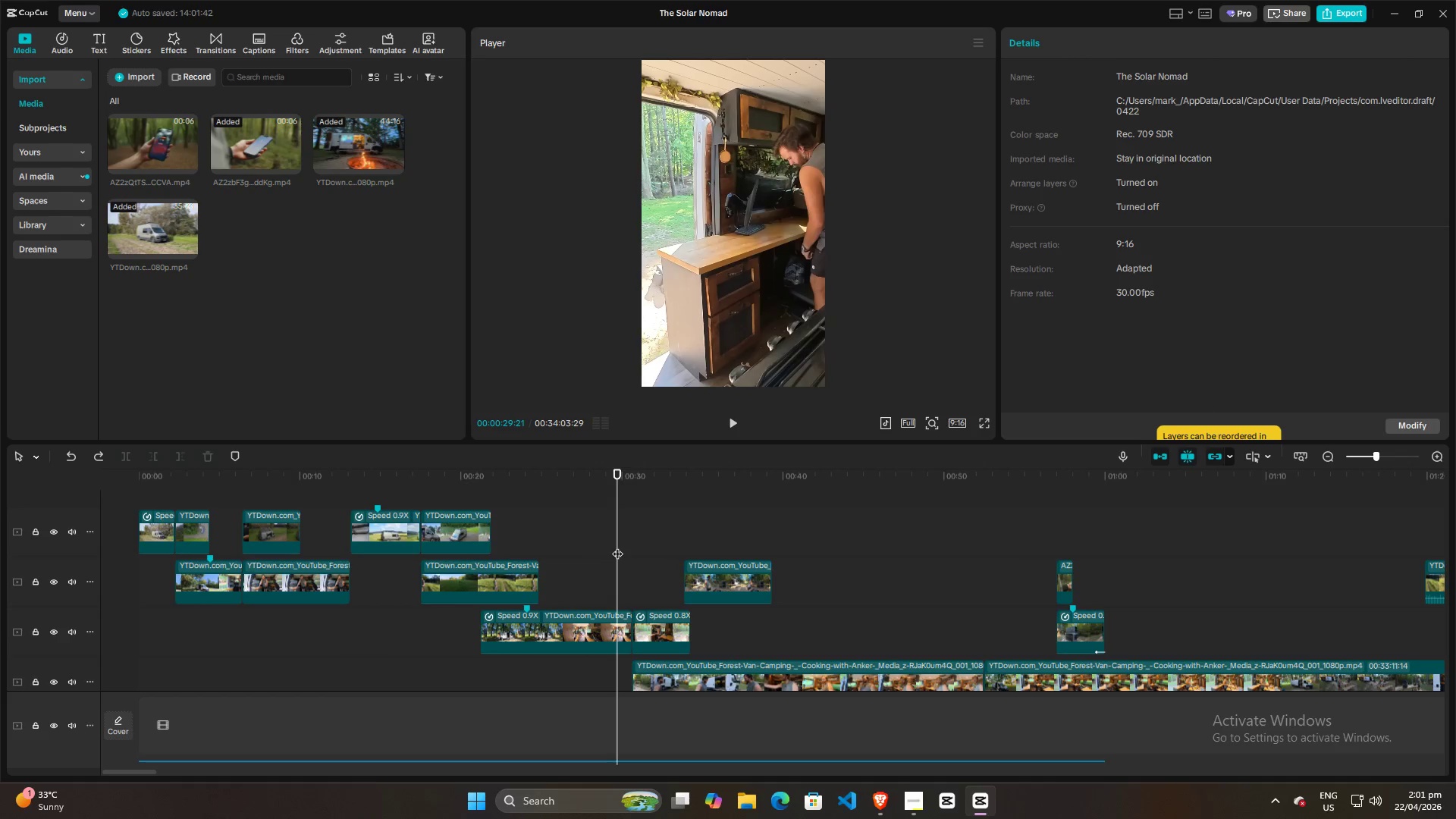 
key(Space)
 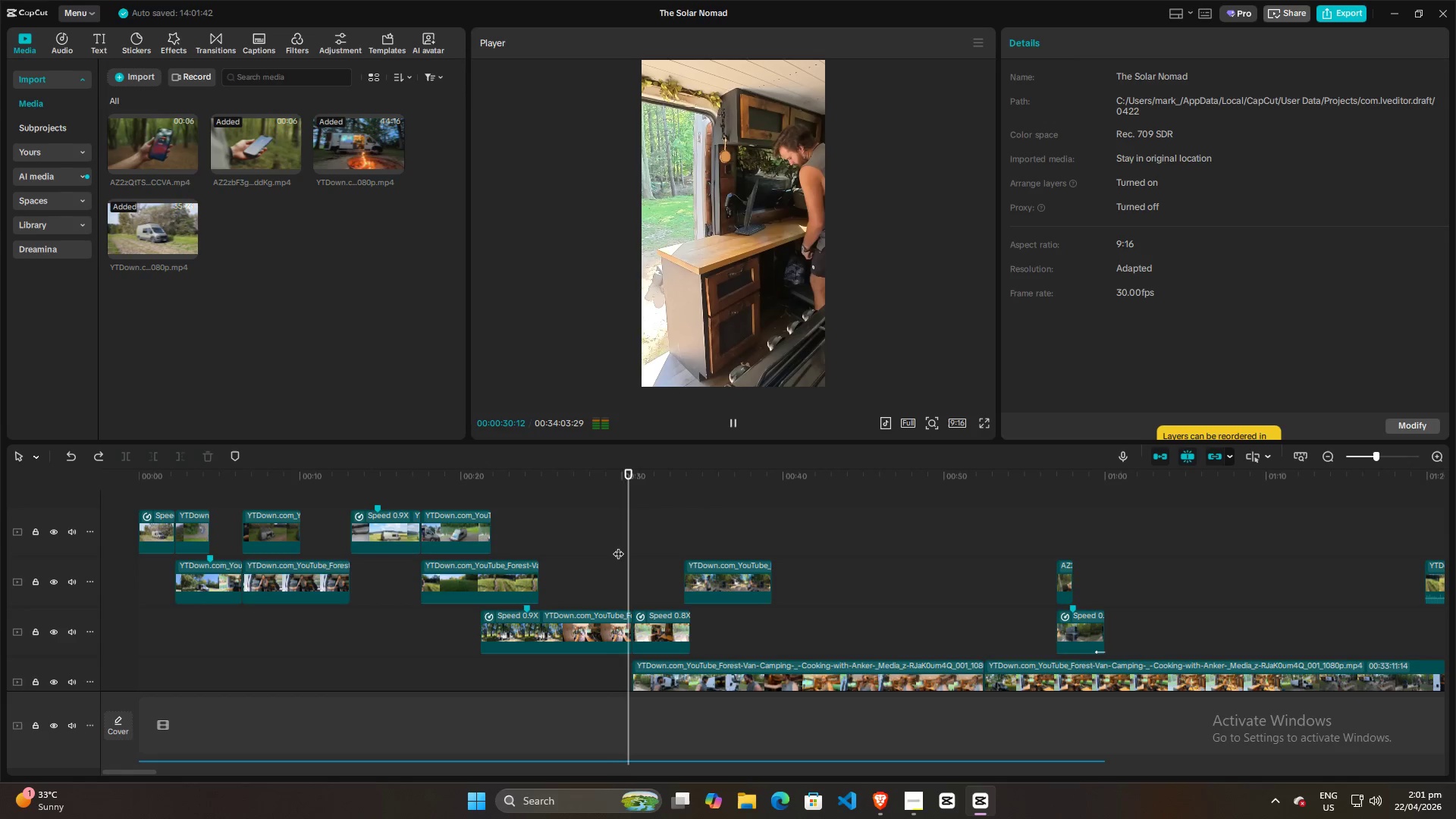 
left_click([587, 551])
 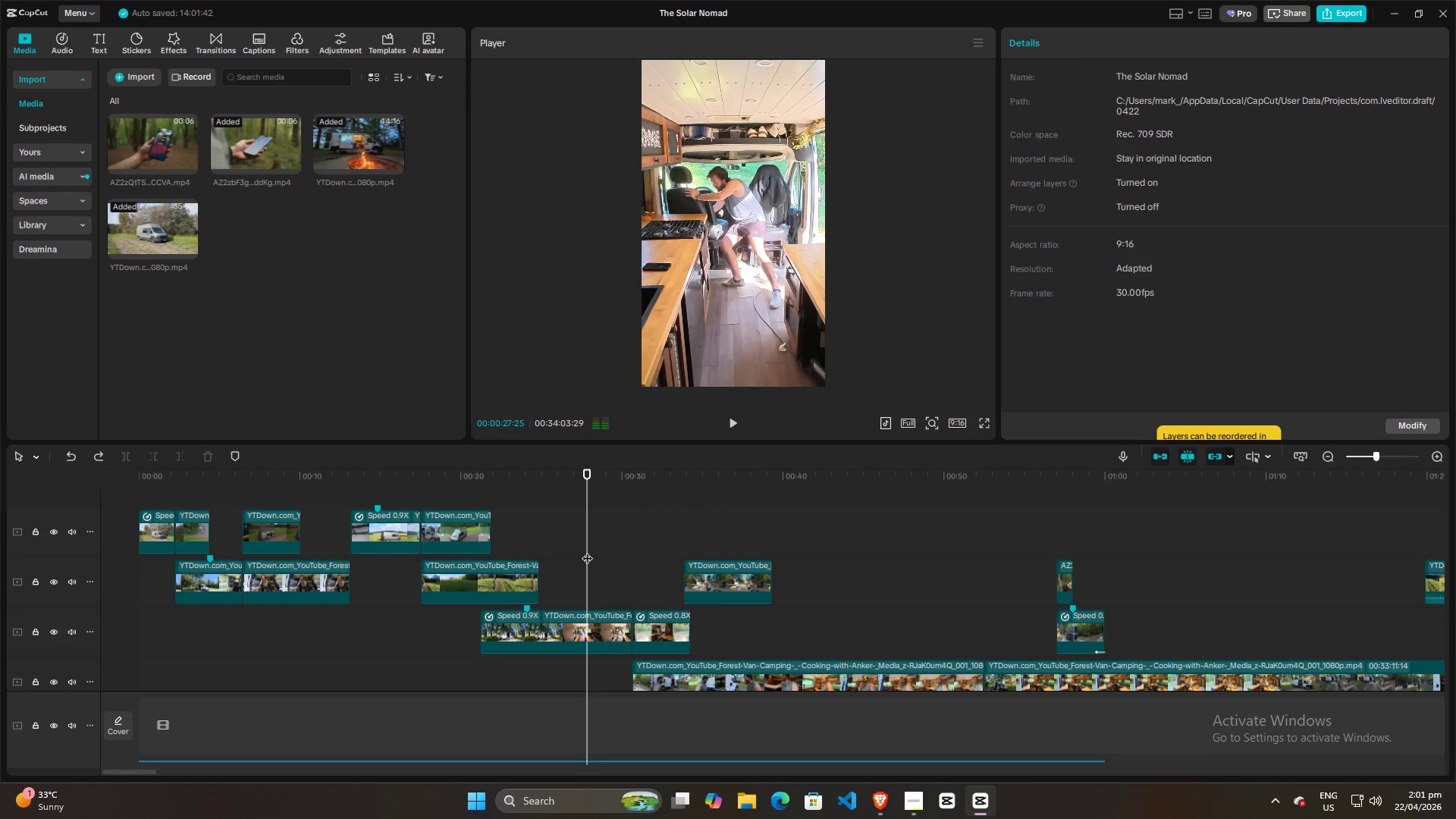 
key(Space)
 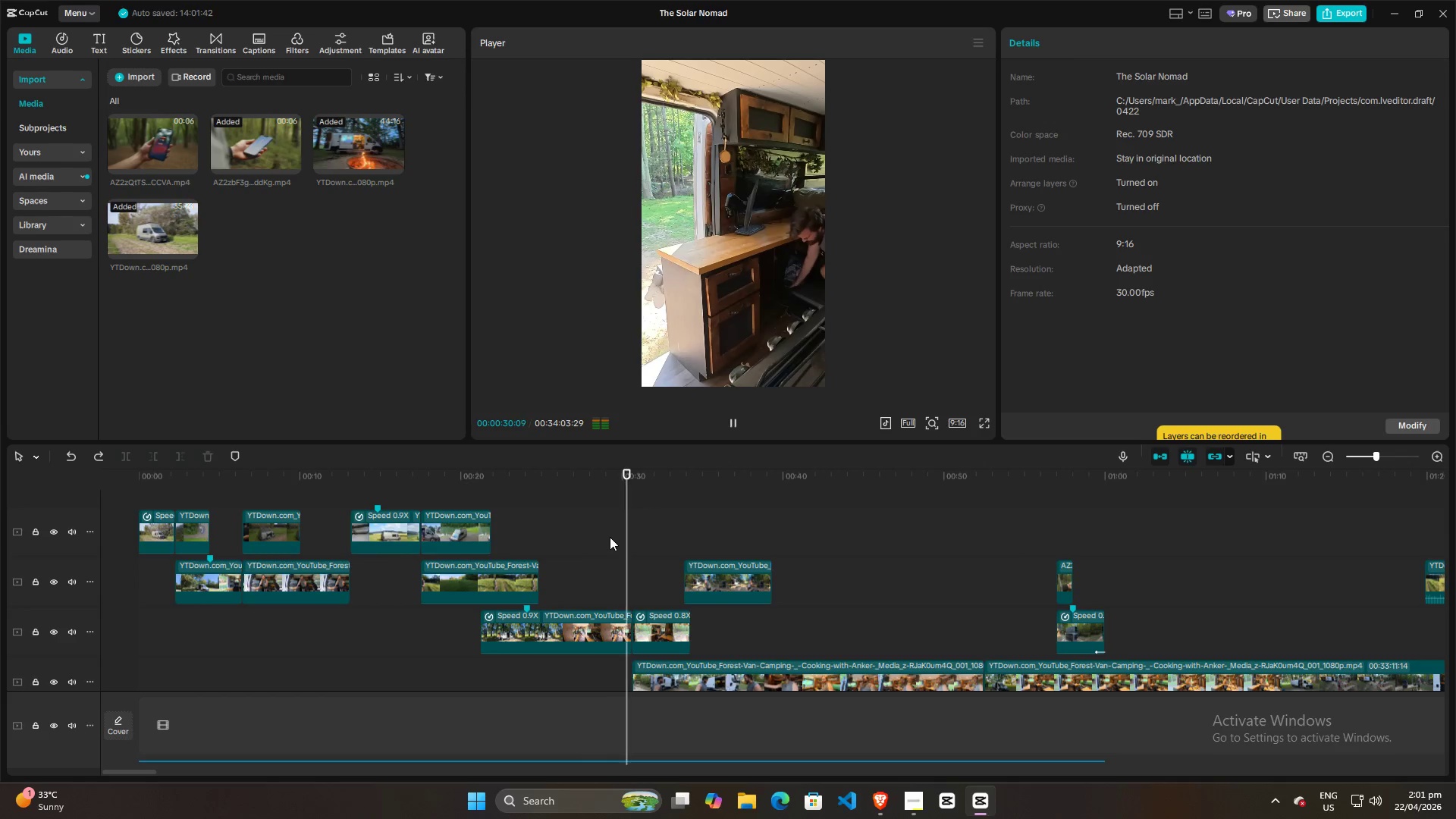 
key(Space)
 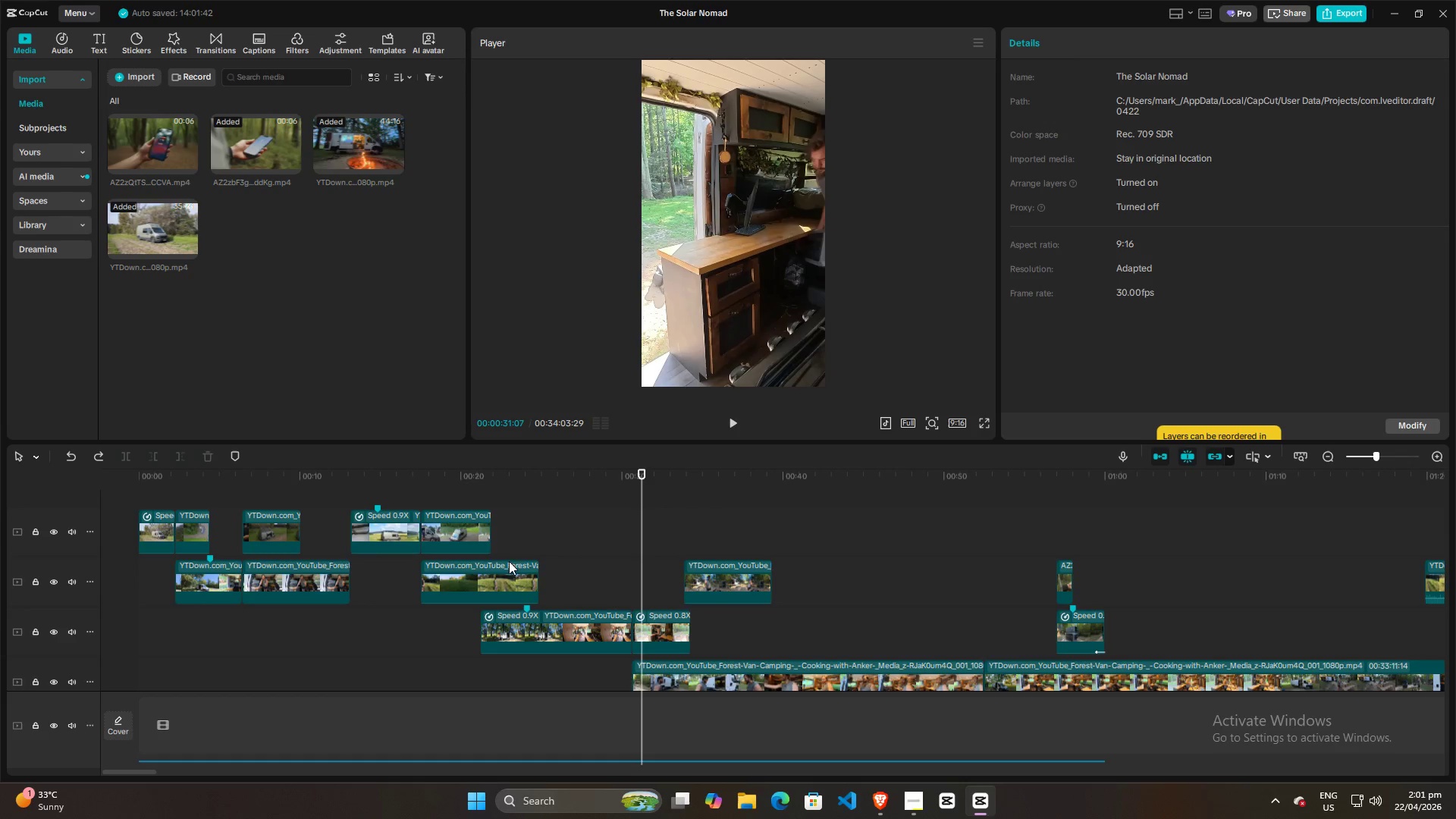 
left_click([497, 580])
 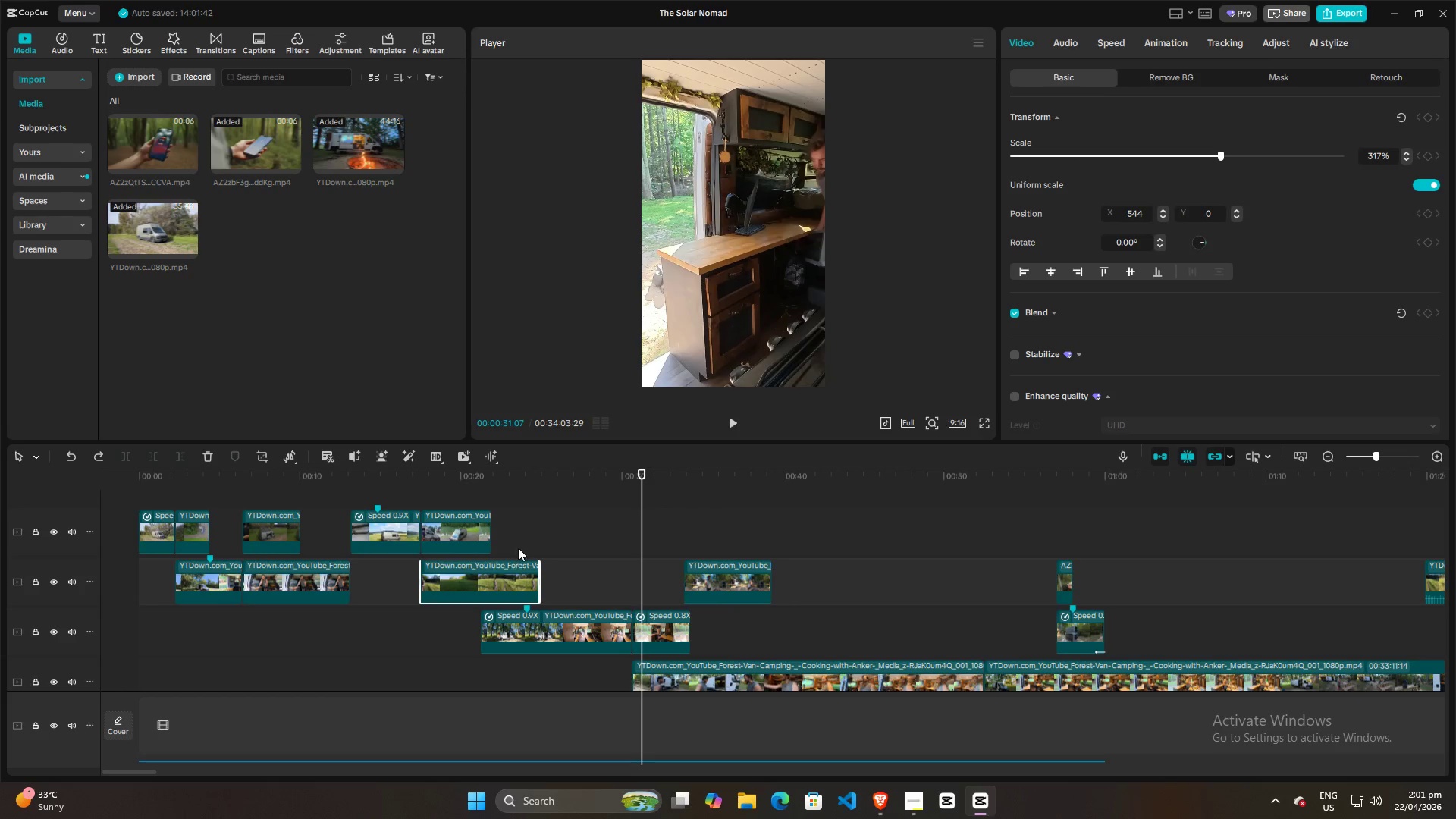 
left_click([519, 544])
 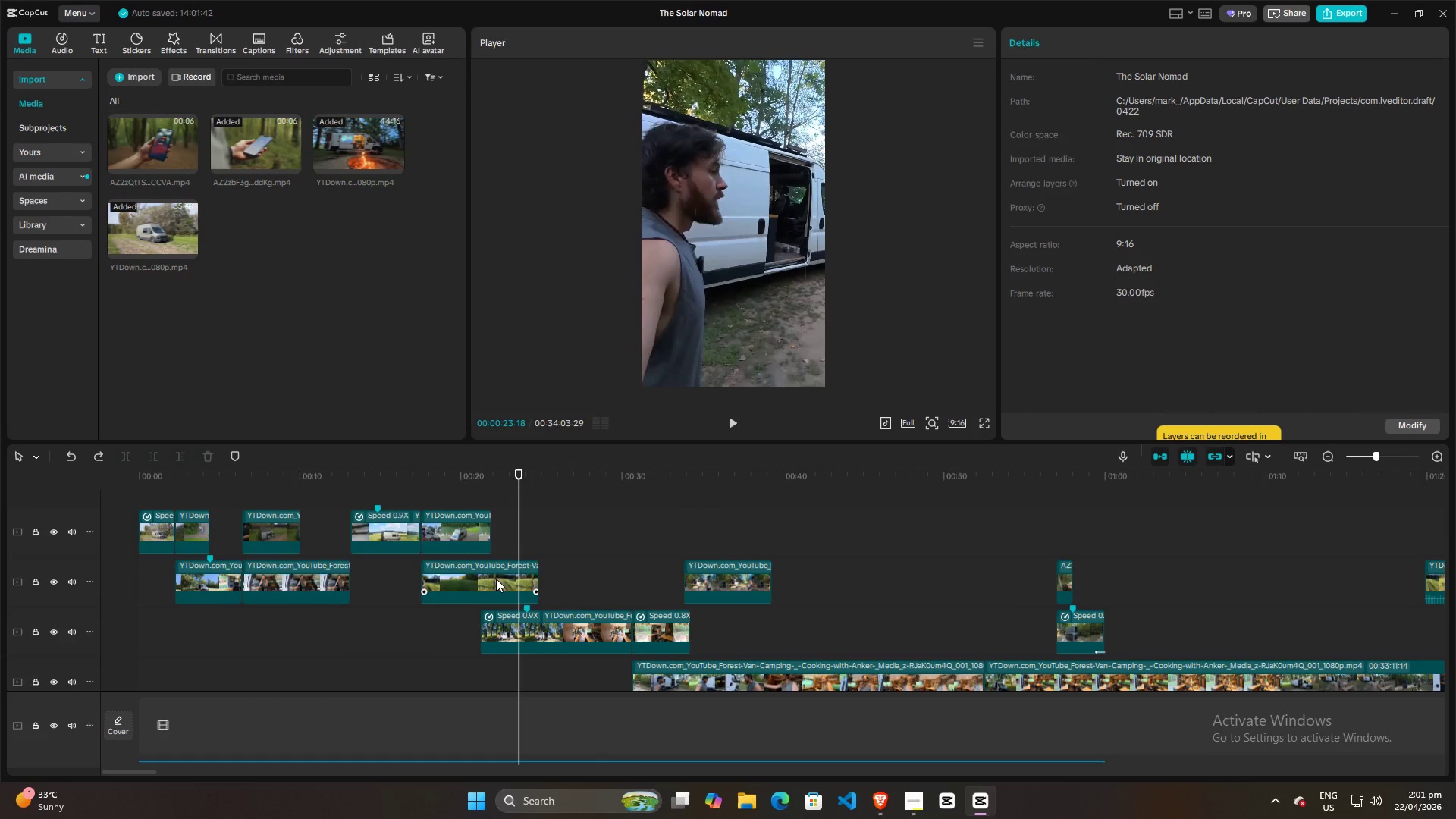 
left_click([496, 579])
 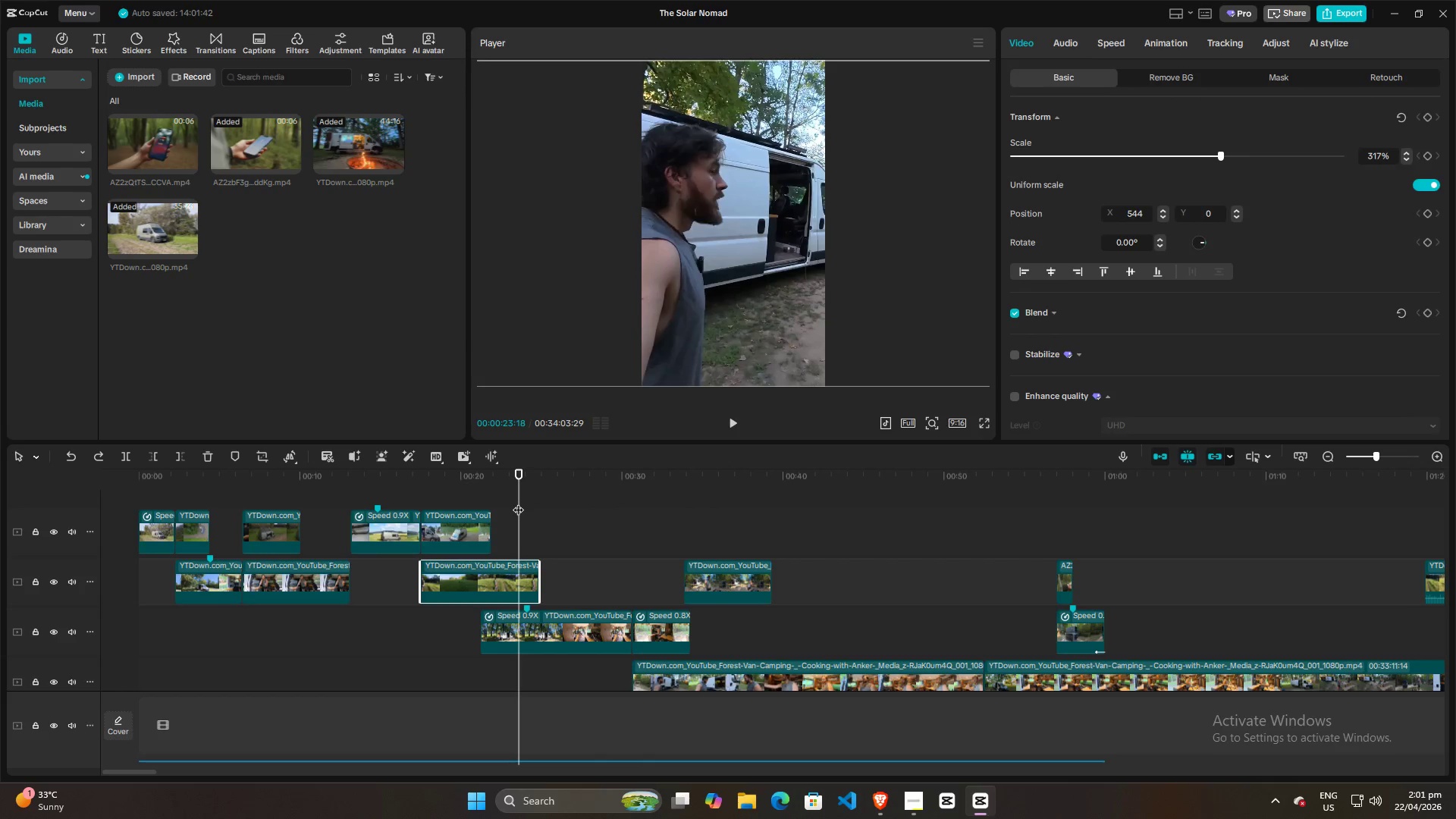 
left_click_drag(start_coordinate=[518, 509], to_coordinate=[447, 504])
 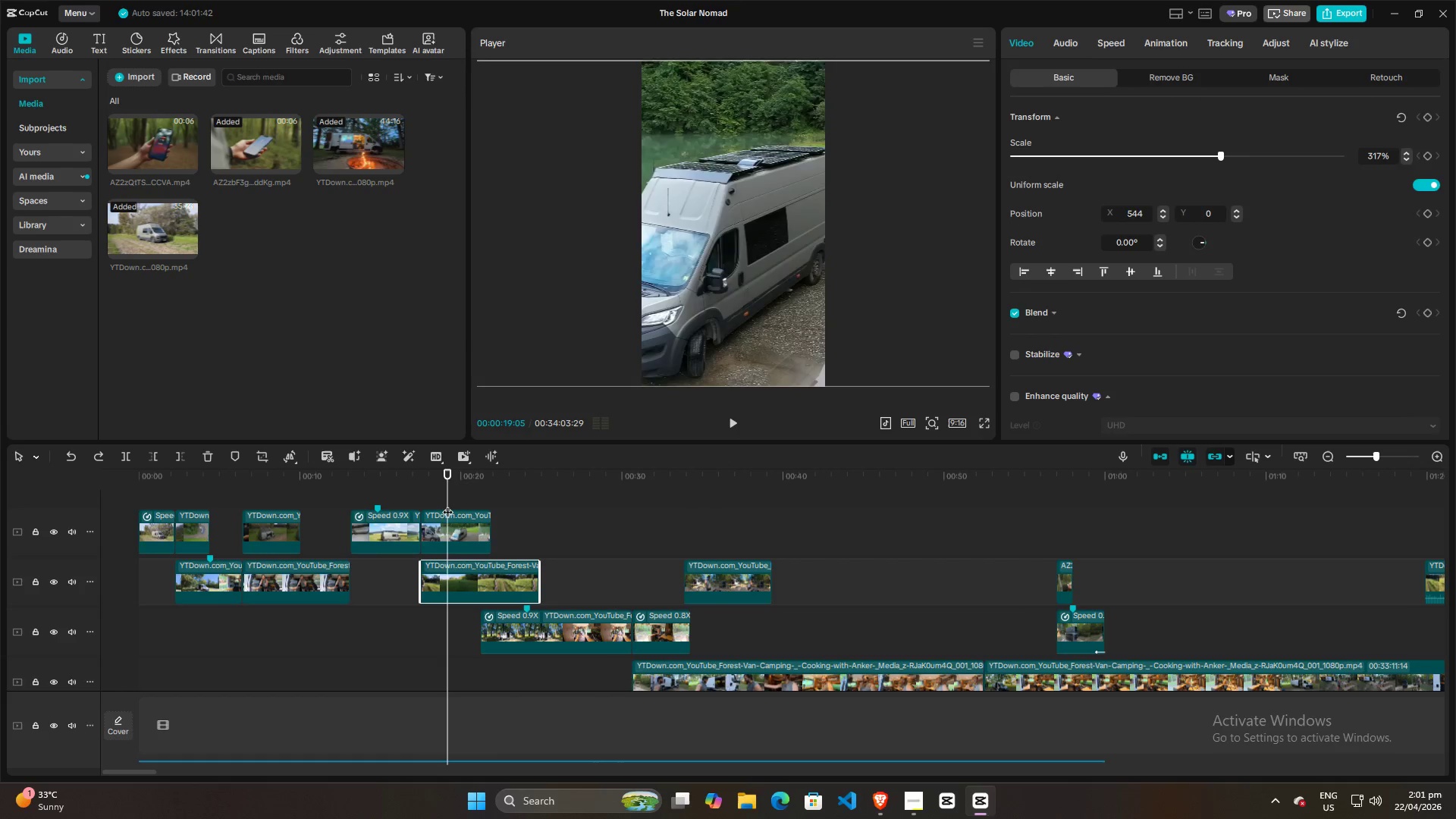 
key(Space)
 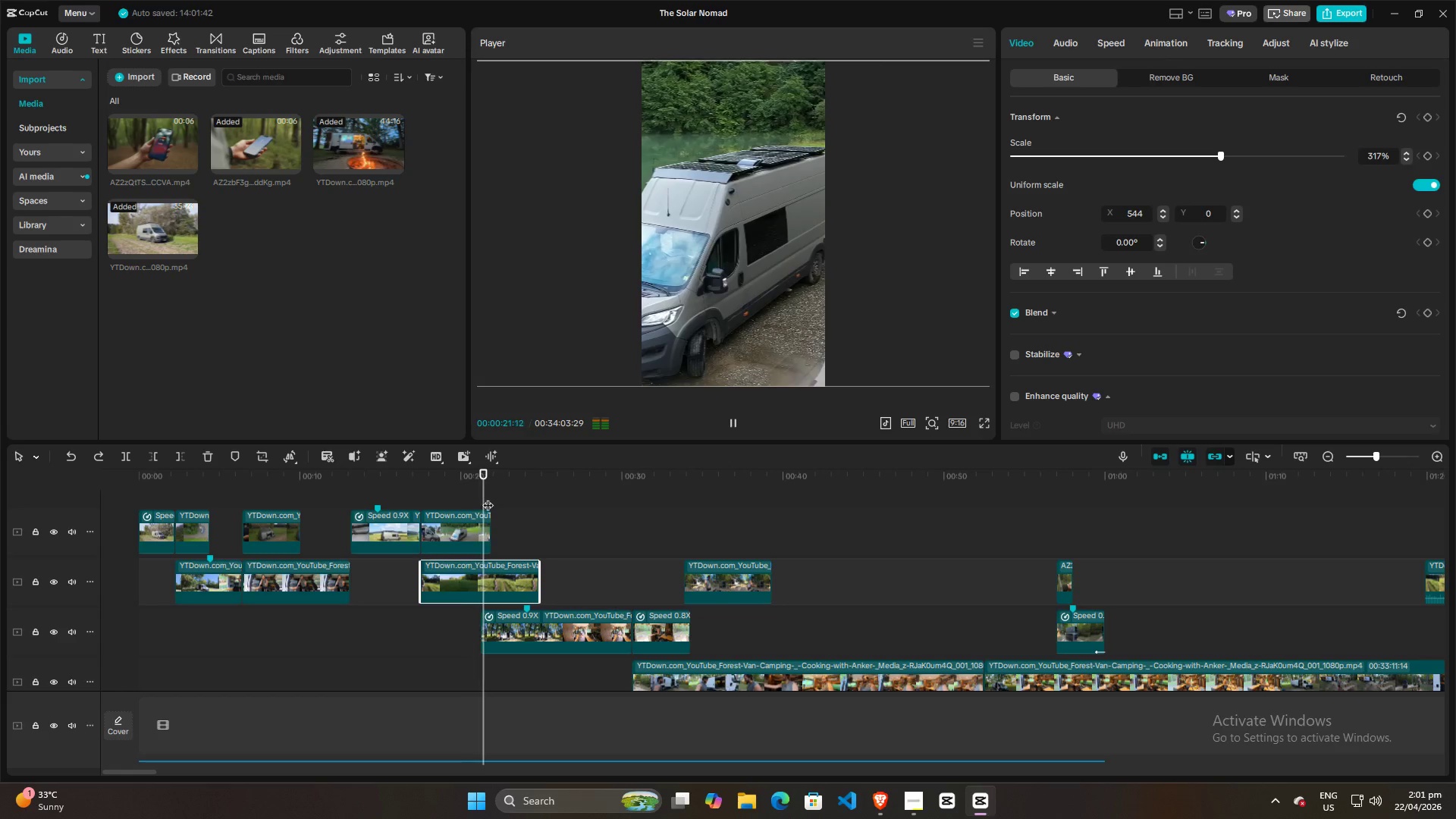 
key(Space)
 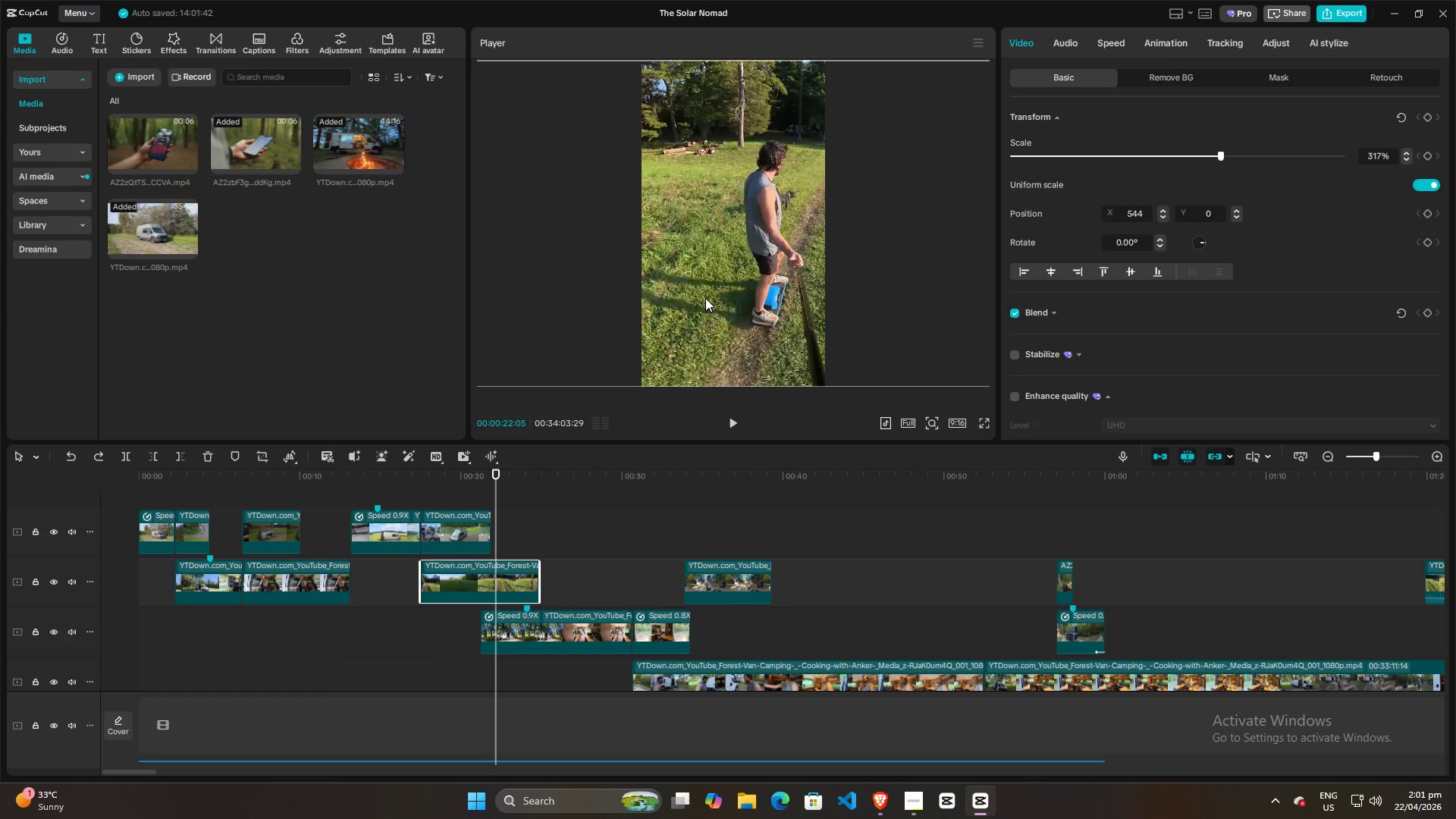 
left_click_drag(start_coordinate=[711, 294], to_coordinate=[683, 292])
 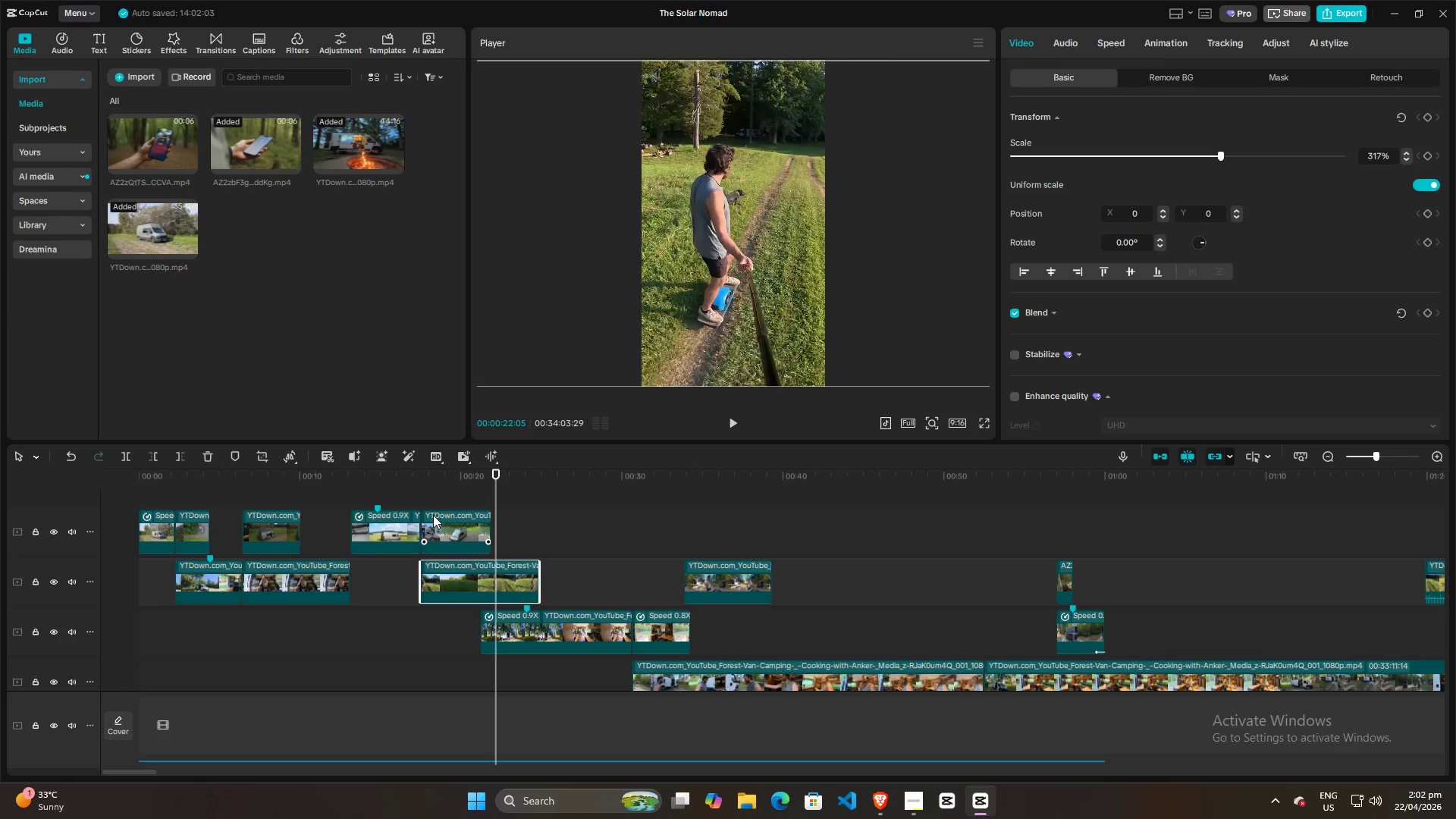 
left_click([432, 497])
 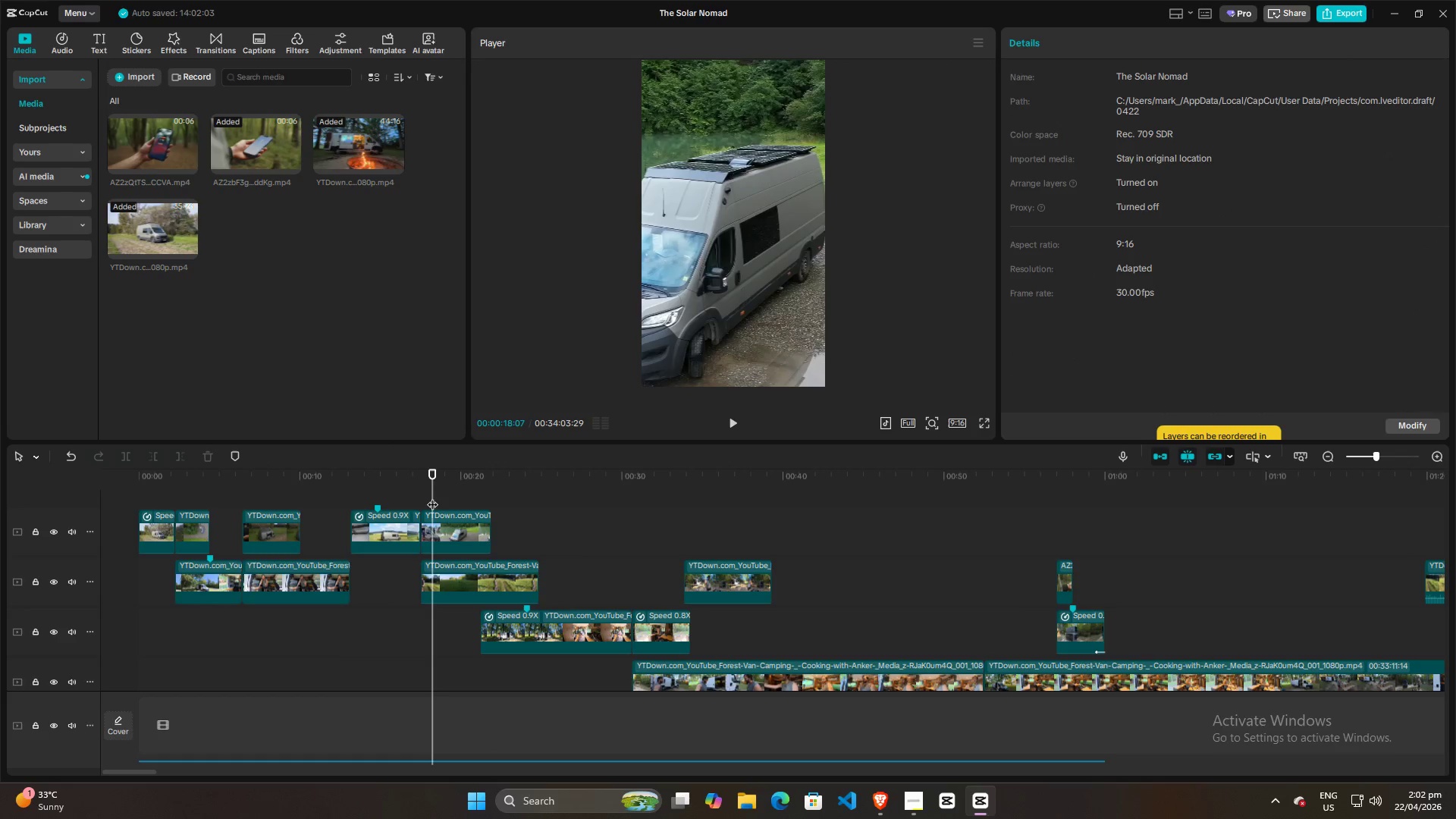 
key(Space)
 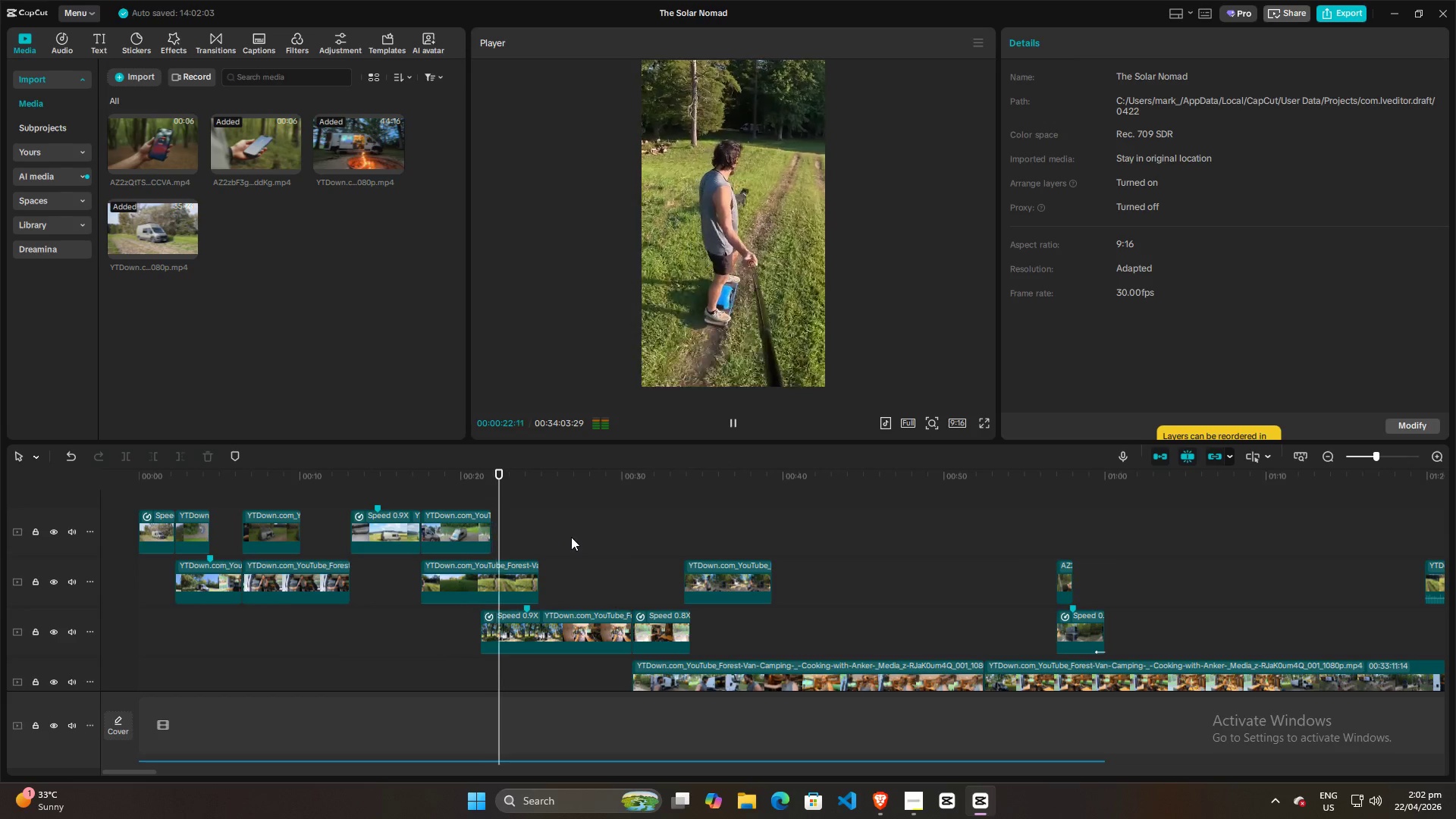 
wait(5.53)
 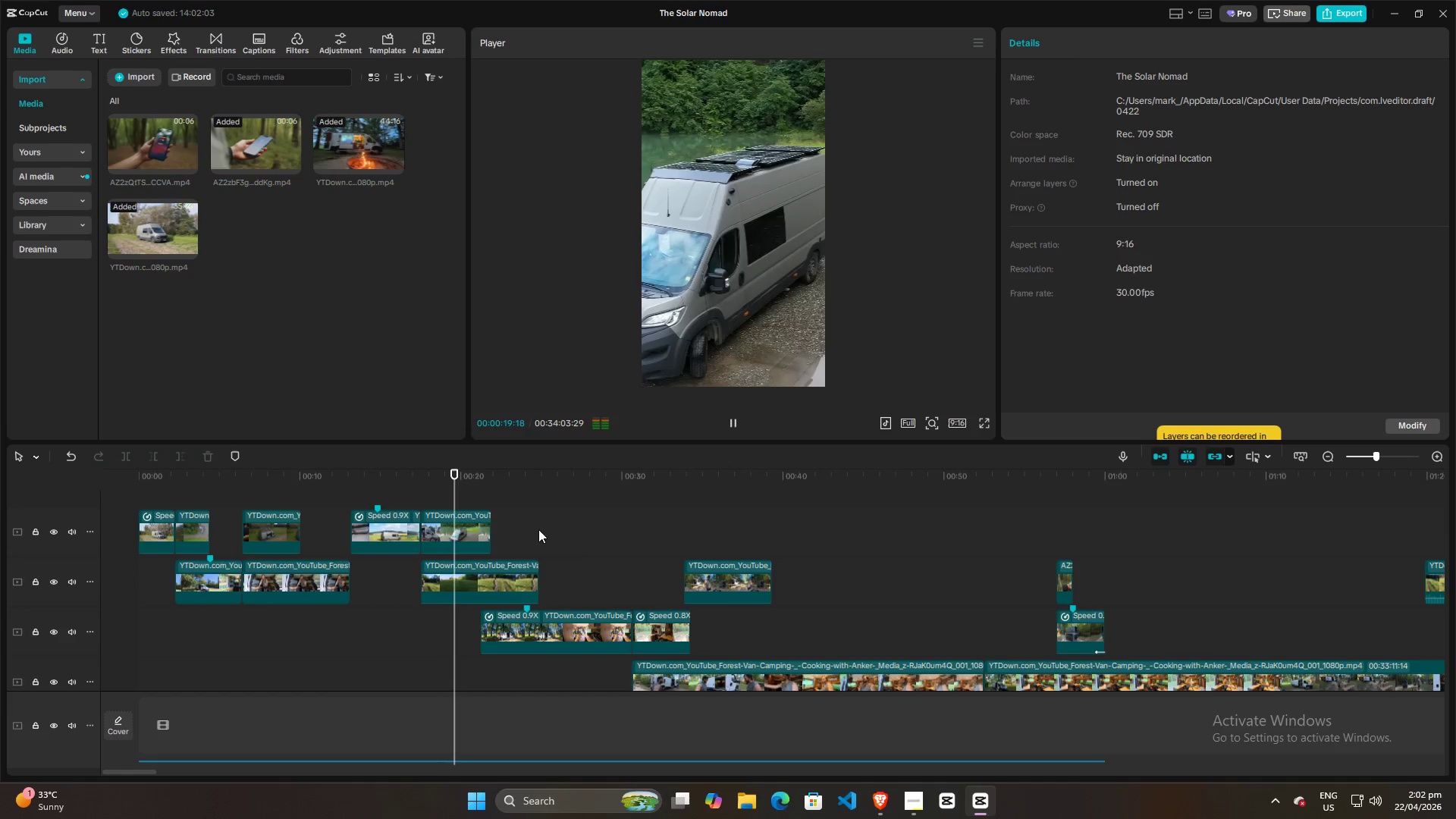 
key(Space)
 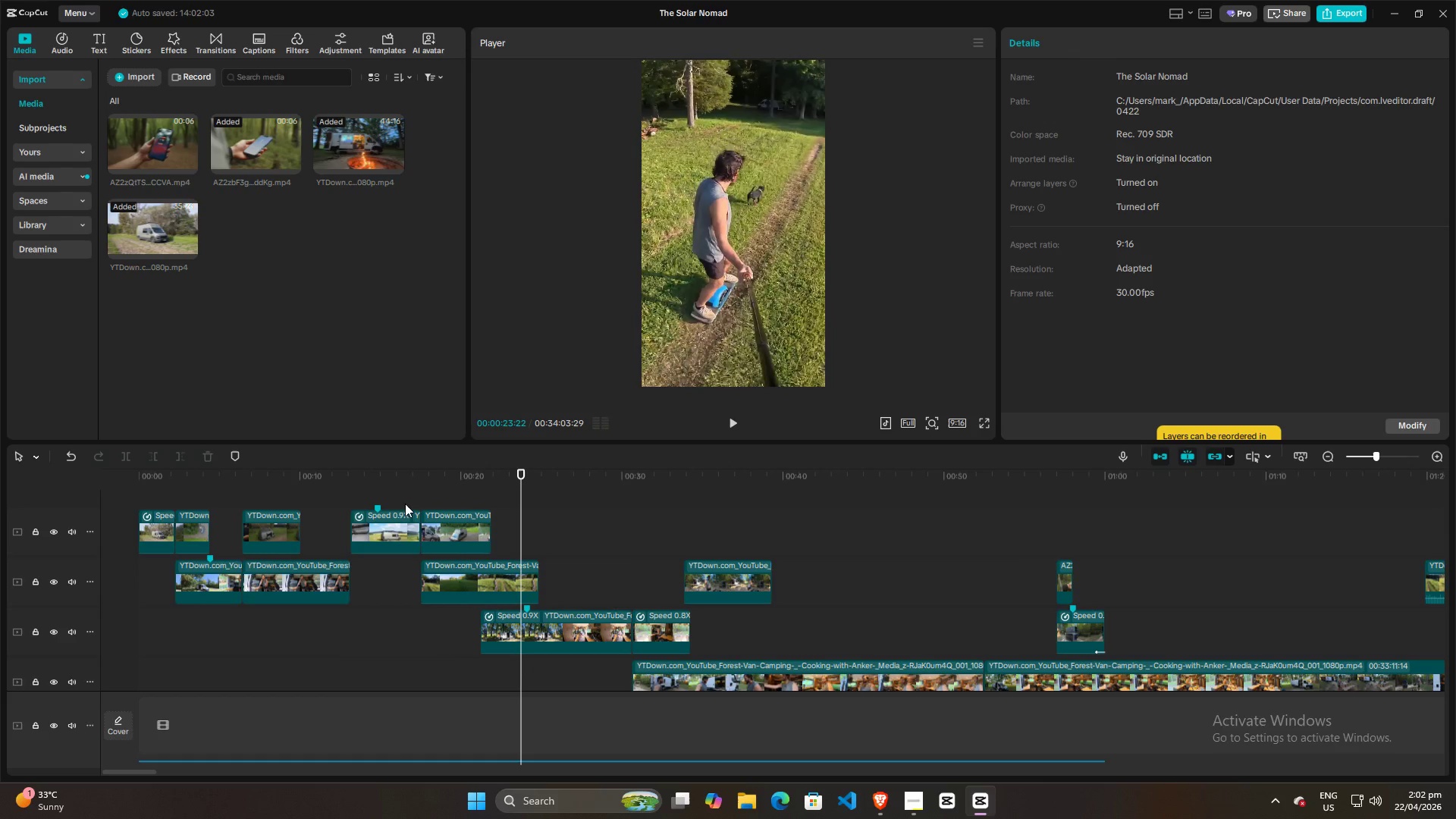 
left_click([416, 500])
 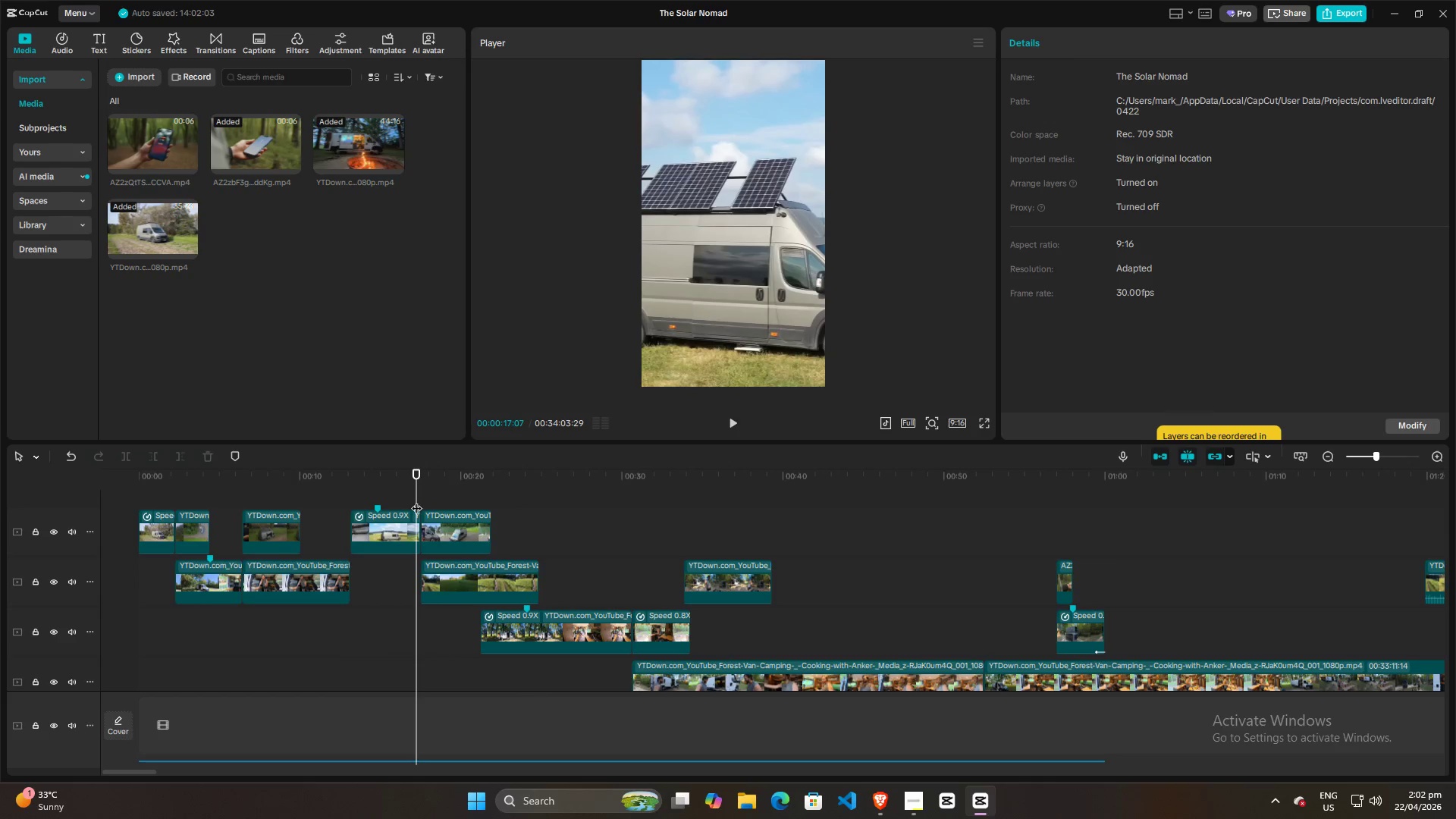 
key(Space)
 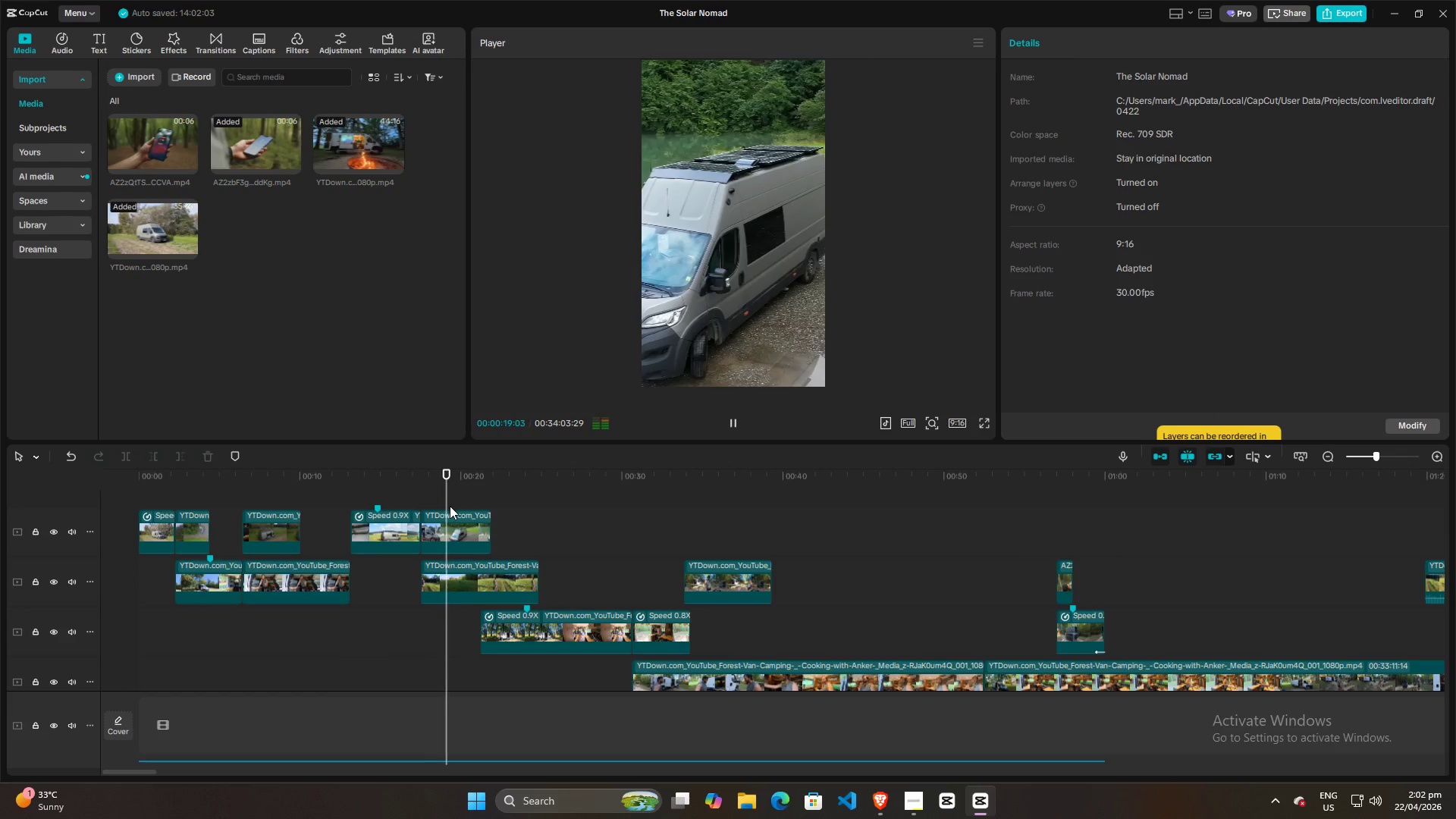 
key(Space)
 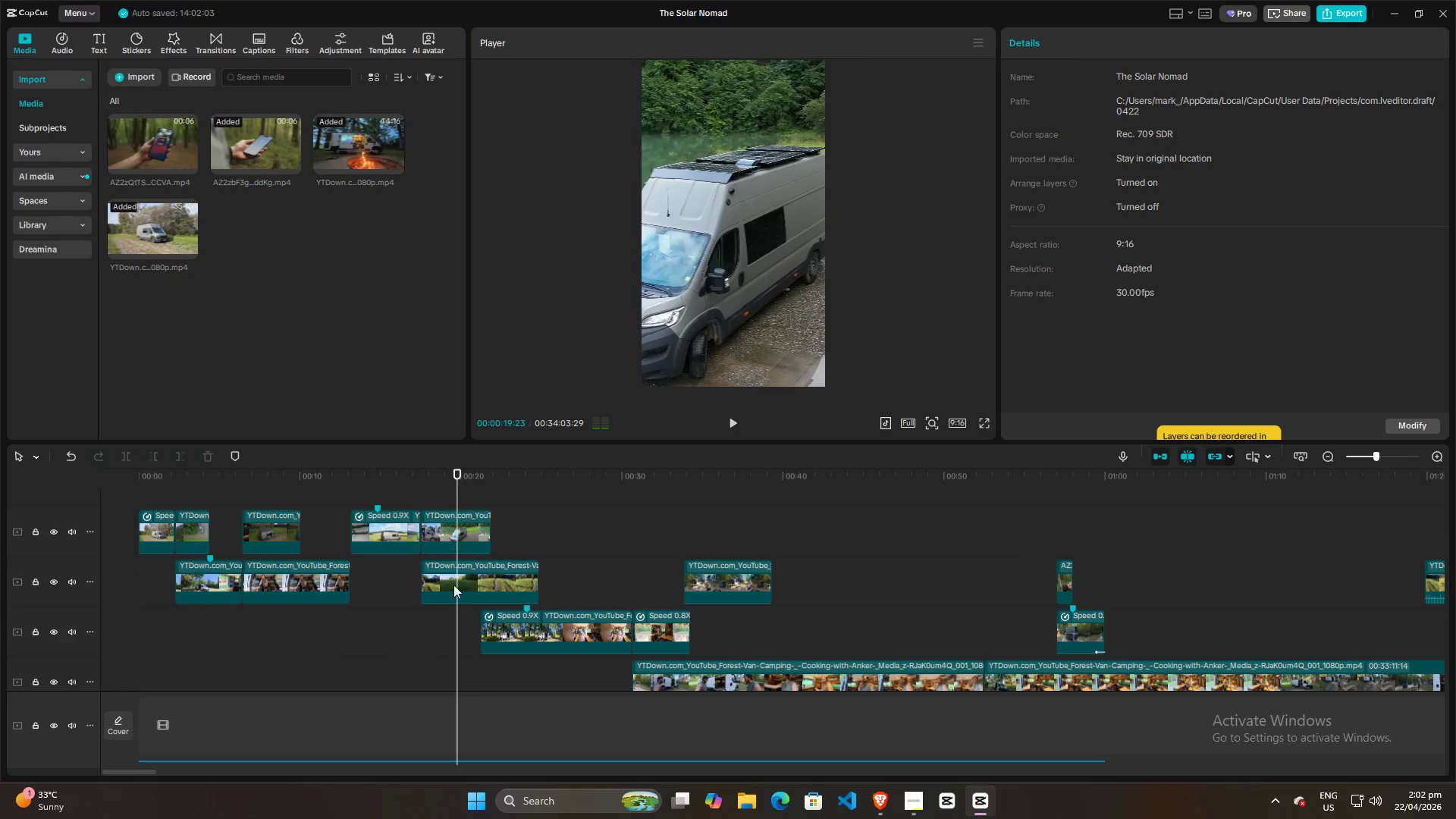 
scroll: coordinate [453, 593], scroll_direction: down, amount: 3.0
 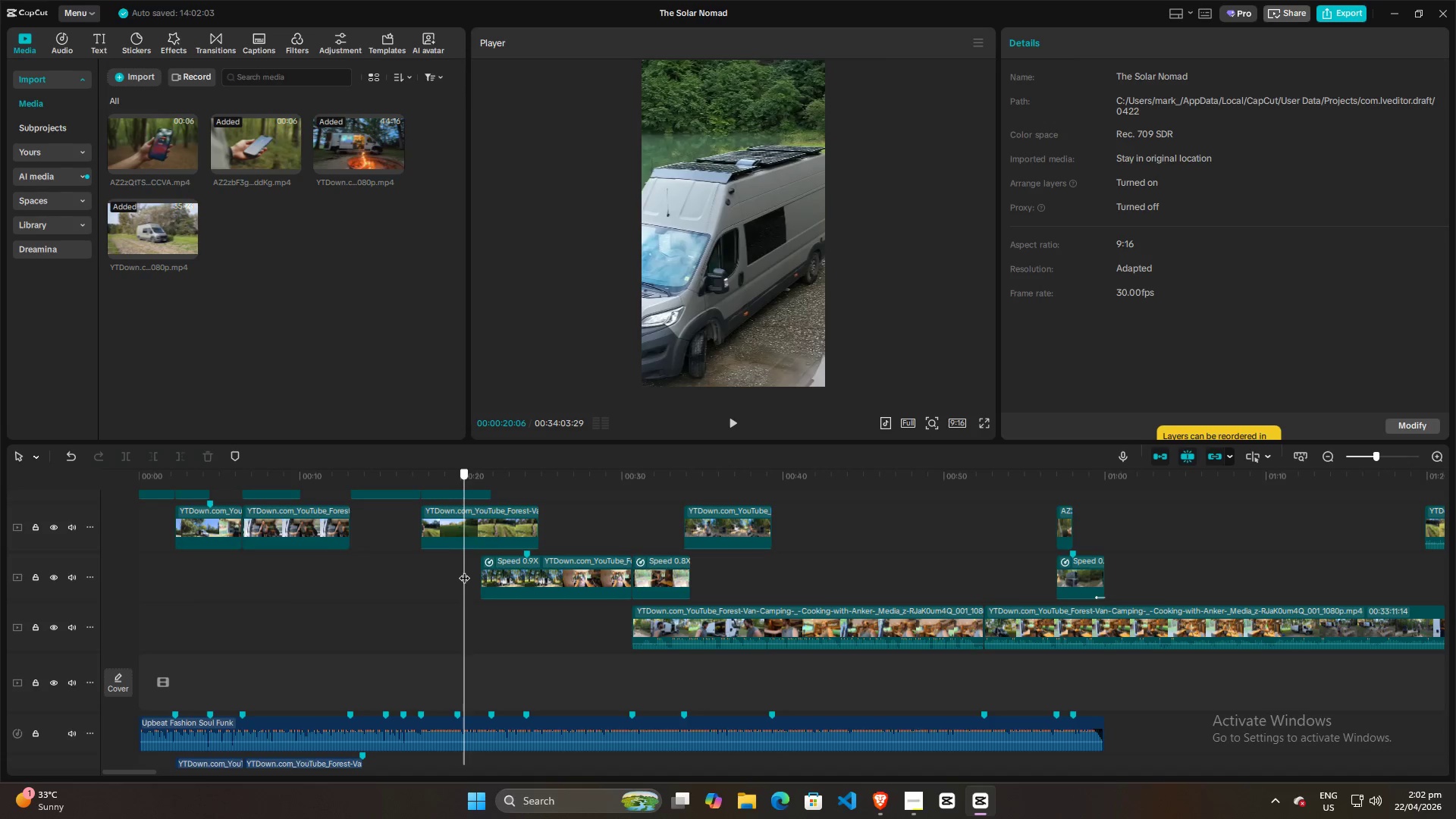 
scroll: coordinate [450, 596], scroll_direction: up, amount: 4.0
 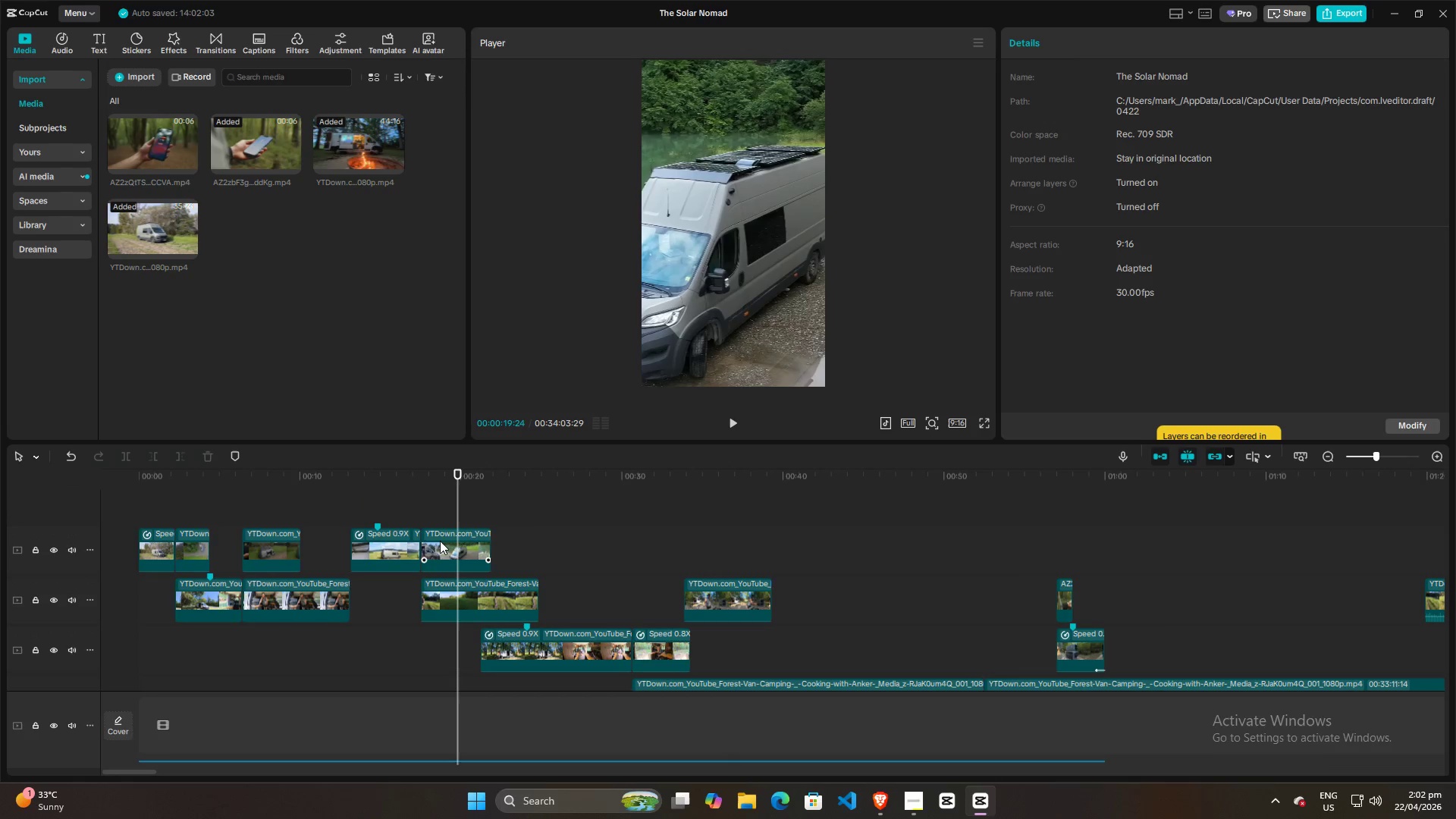 
left_click([440, 541])
 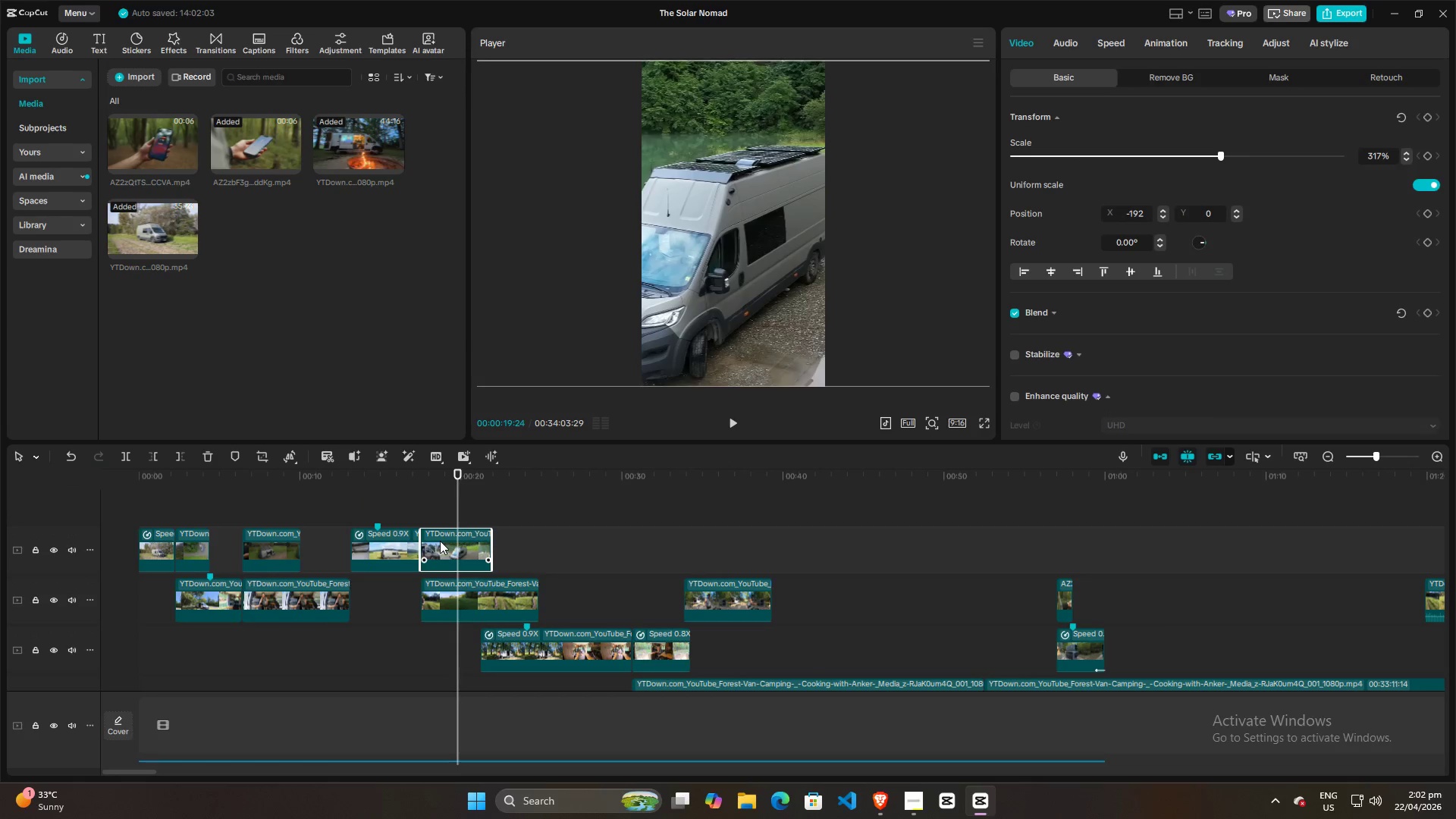 
key(W)
 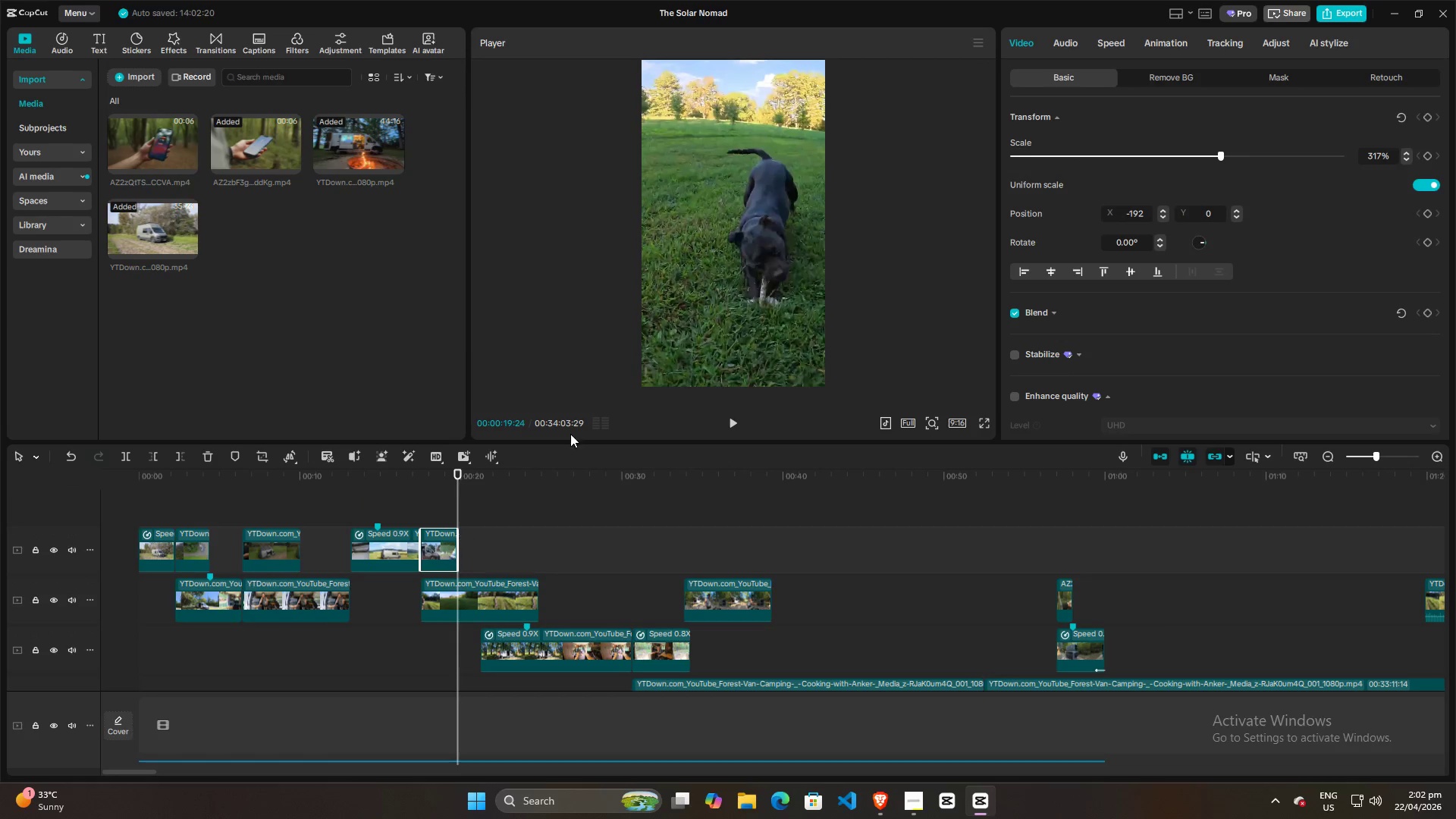 
left_click_drag(start_coordinate=[768, 271], to_coordinate=[746, 265])
 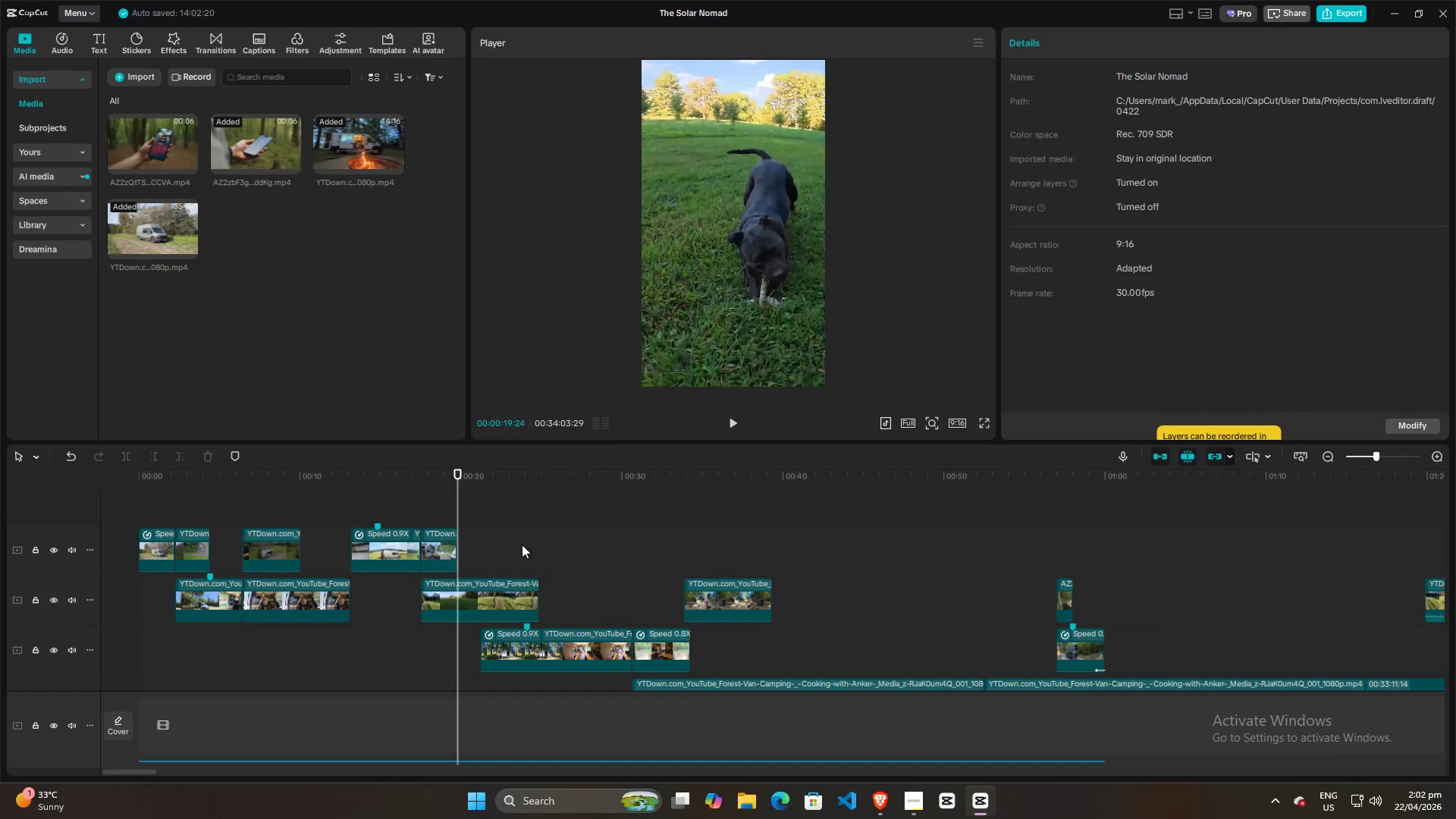 
left_click([475, 601])
 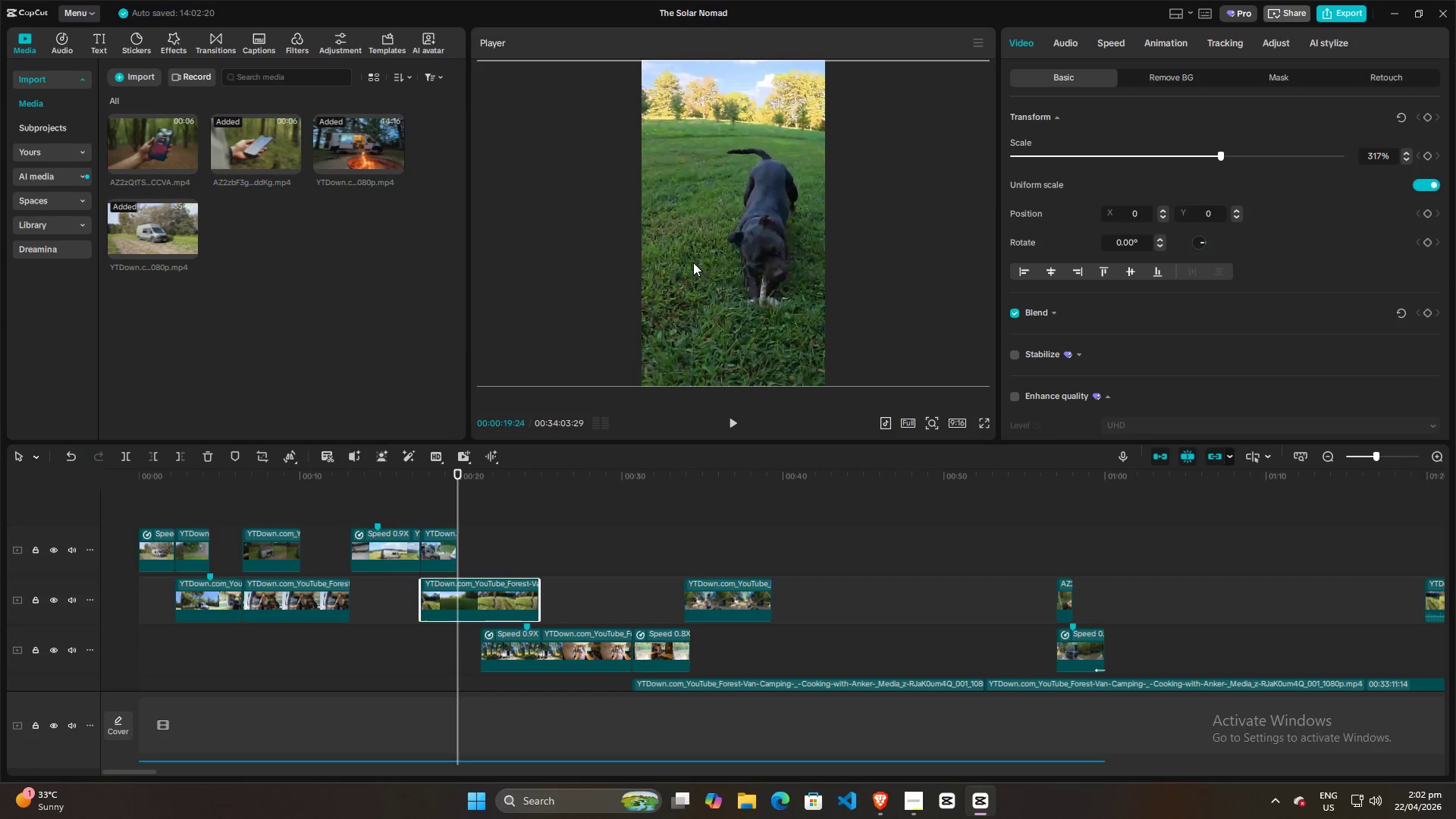 
left_click_drag(start_coordinate=[728, 264], to_coordinate=[695, 262])
 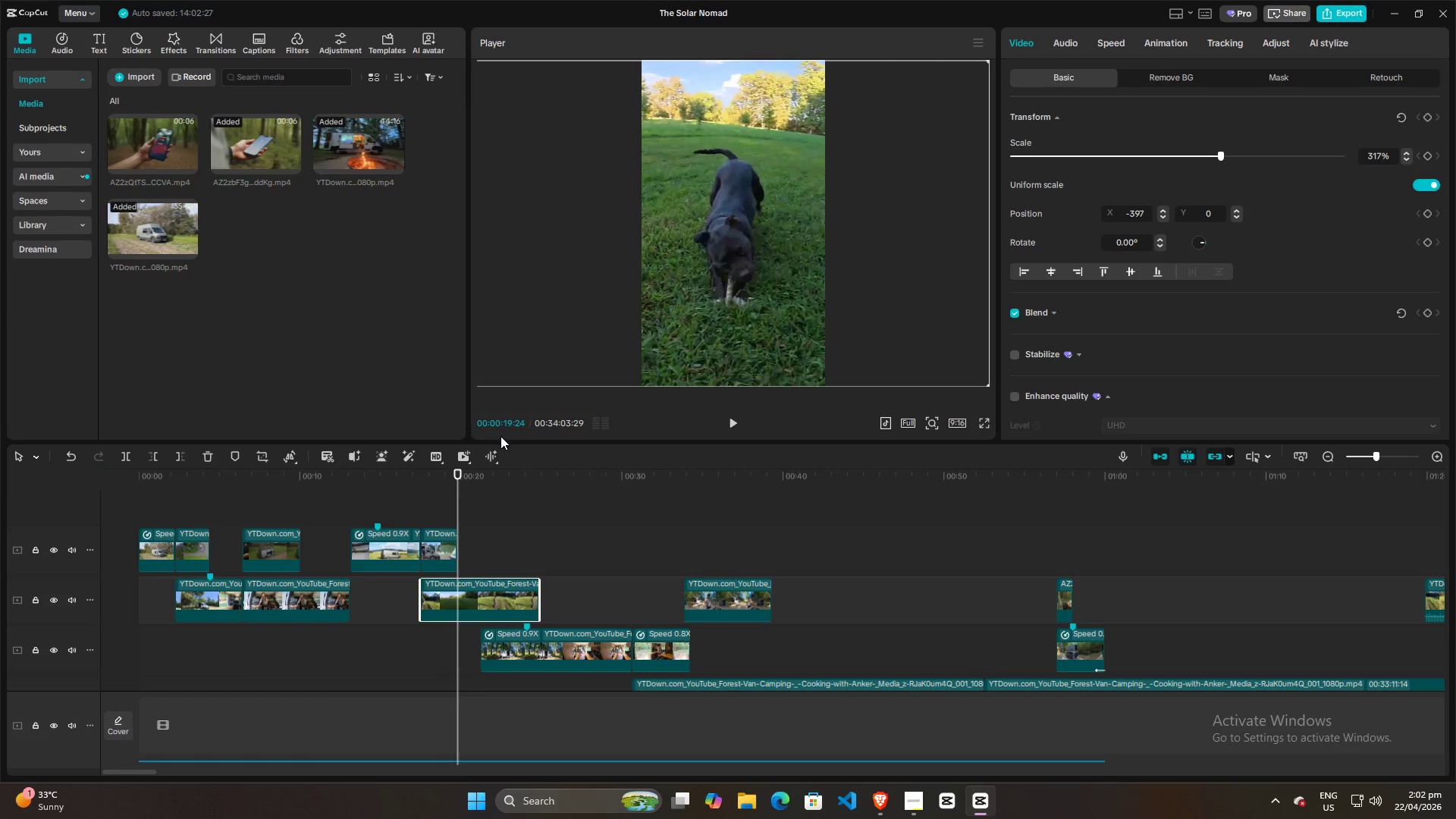 
key(Space)
 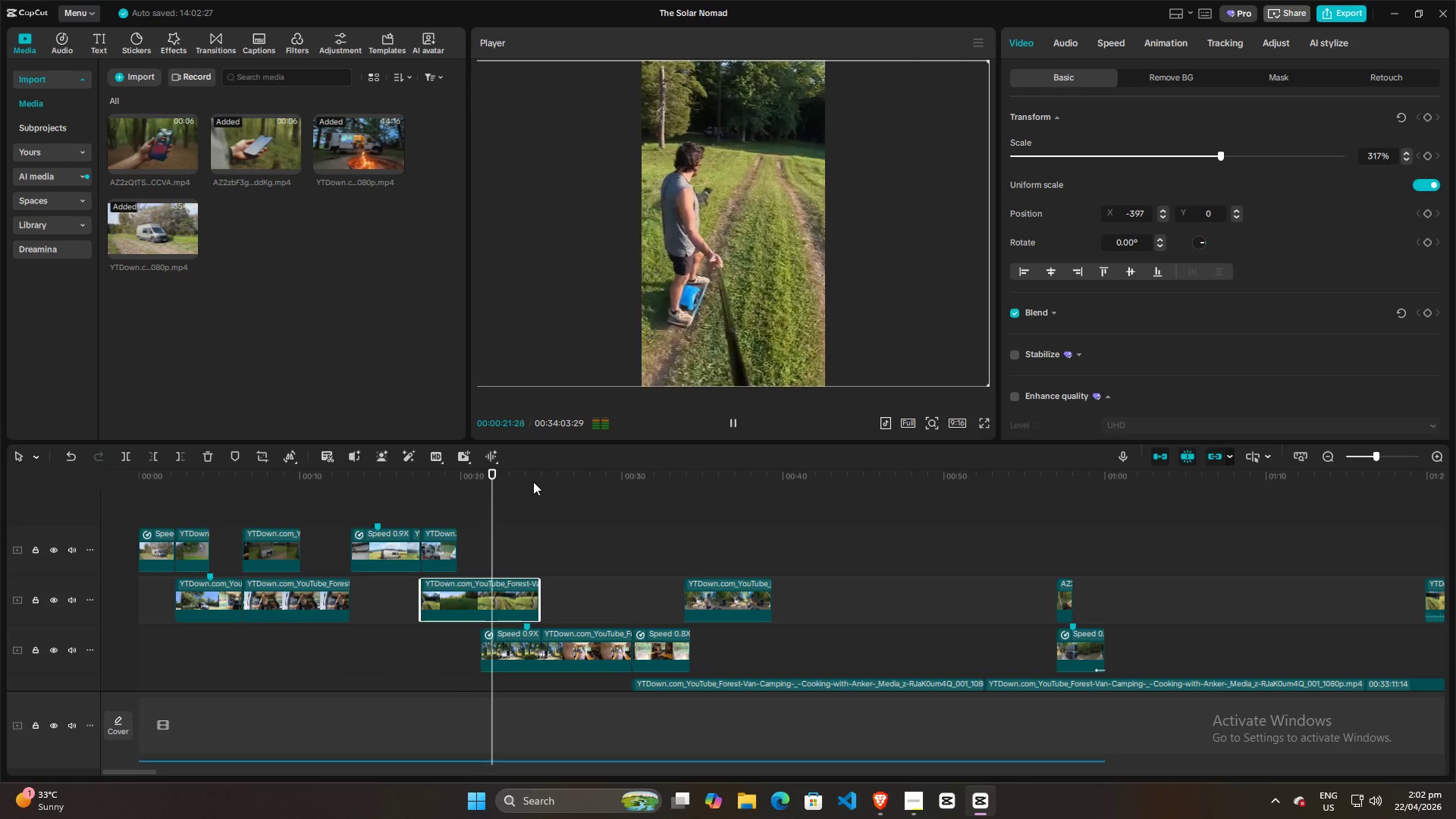 
key(Space)
 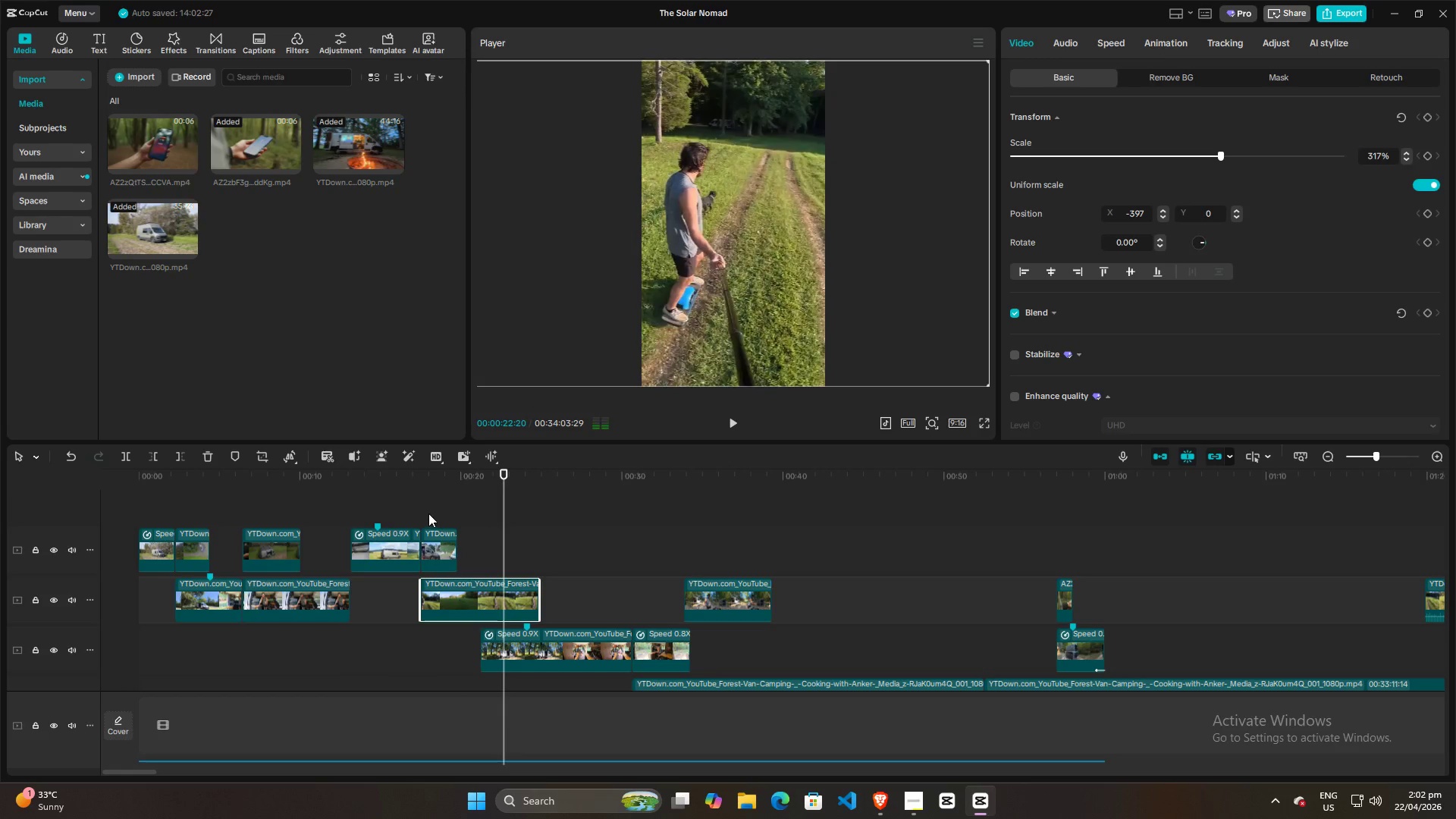 
left_click([425, 513])
 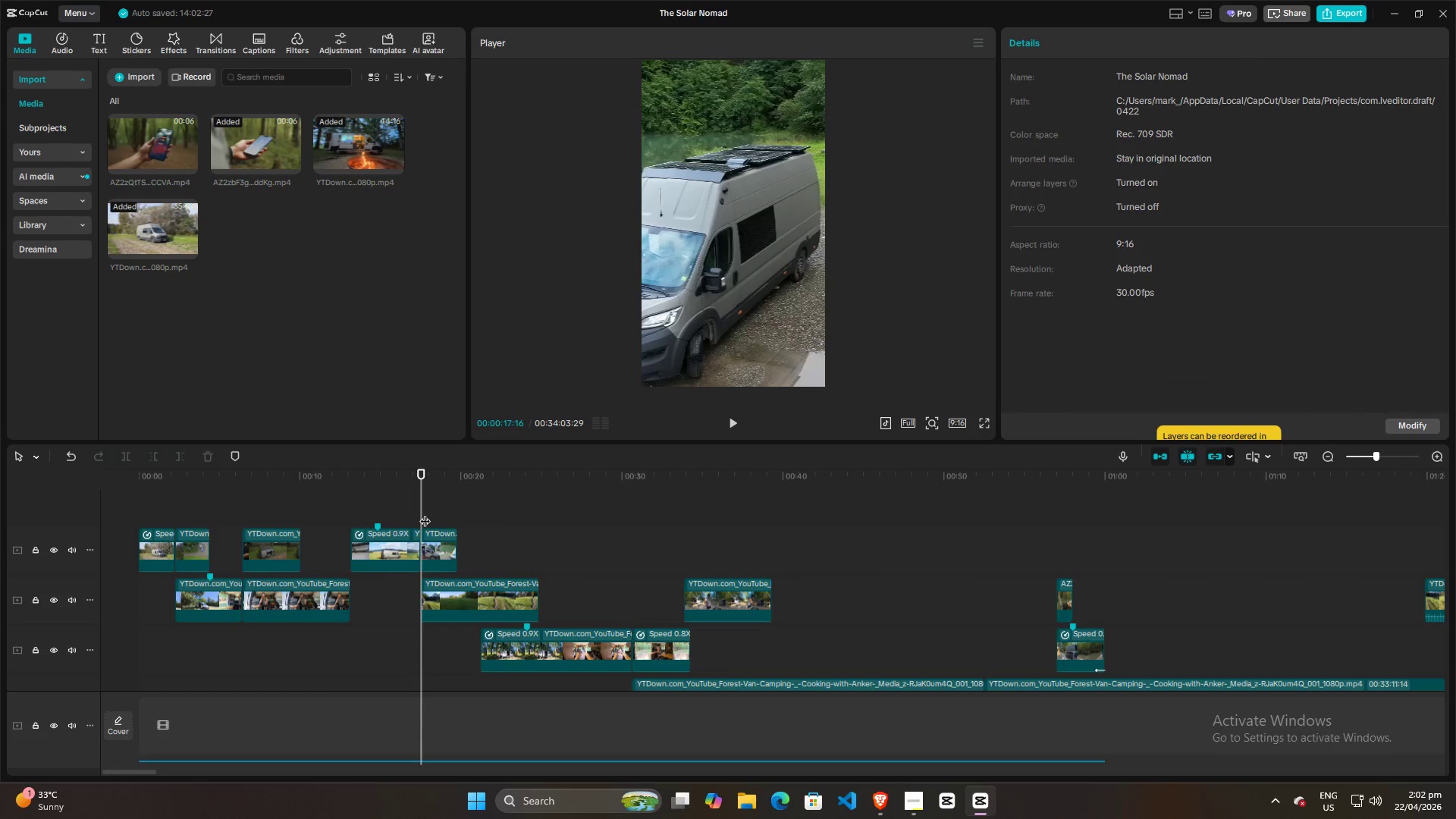 
key(Space)
 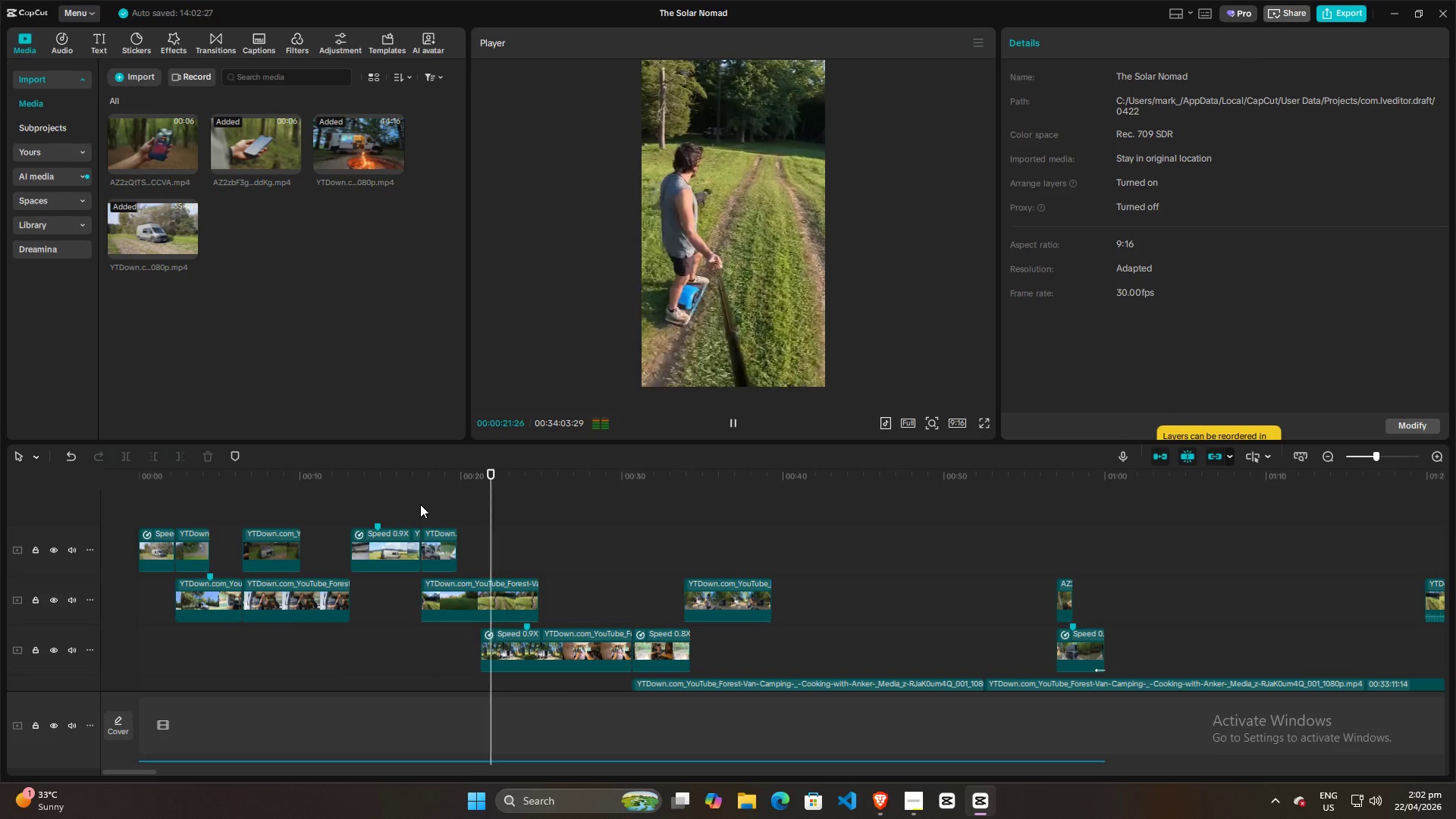 
wait(5.86)
 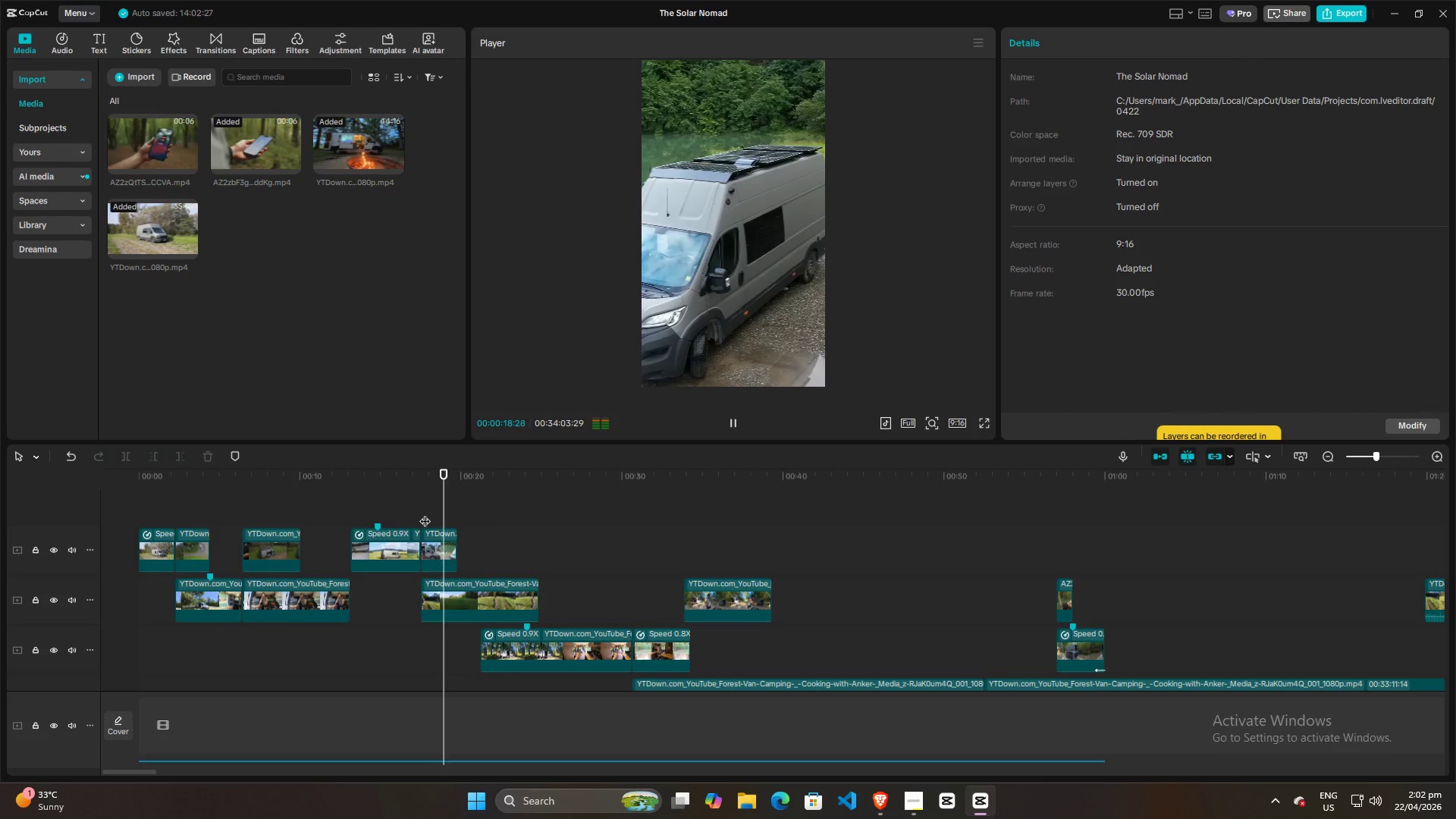 
key(Space)
 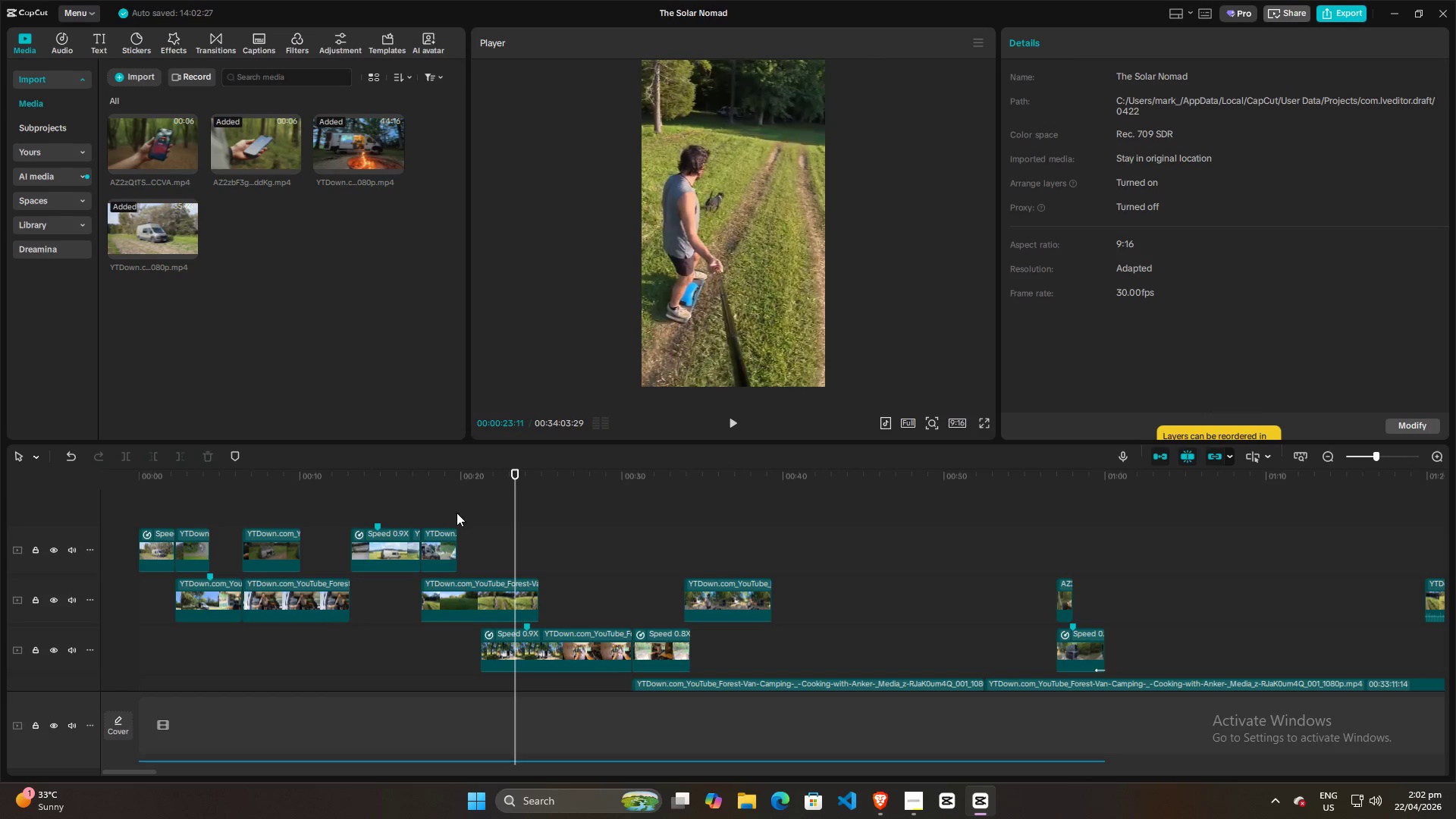 
key(Space)
 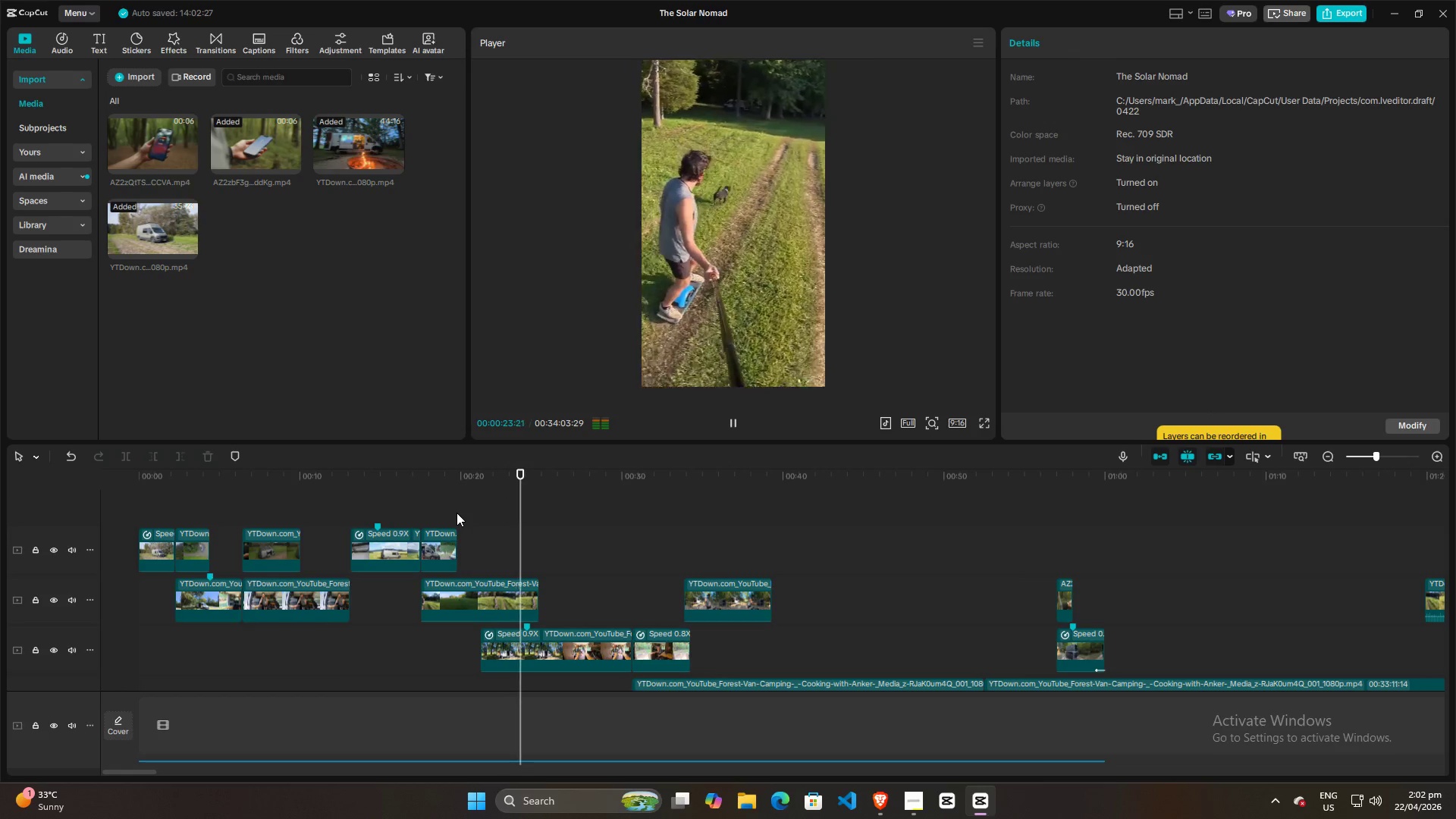 
left_click([453, 513])
 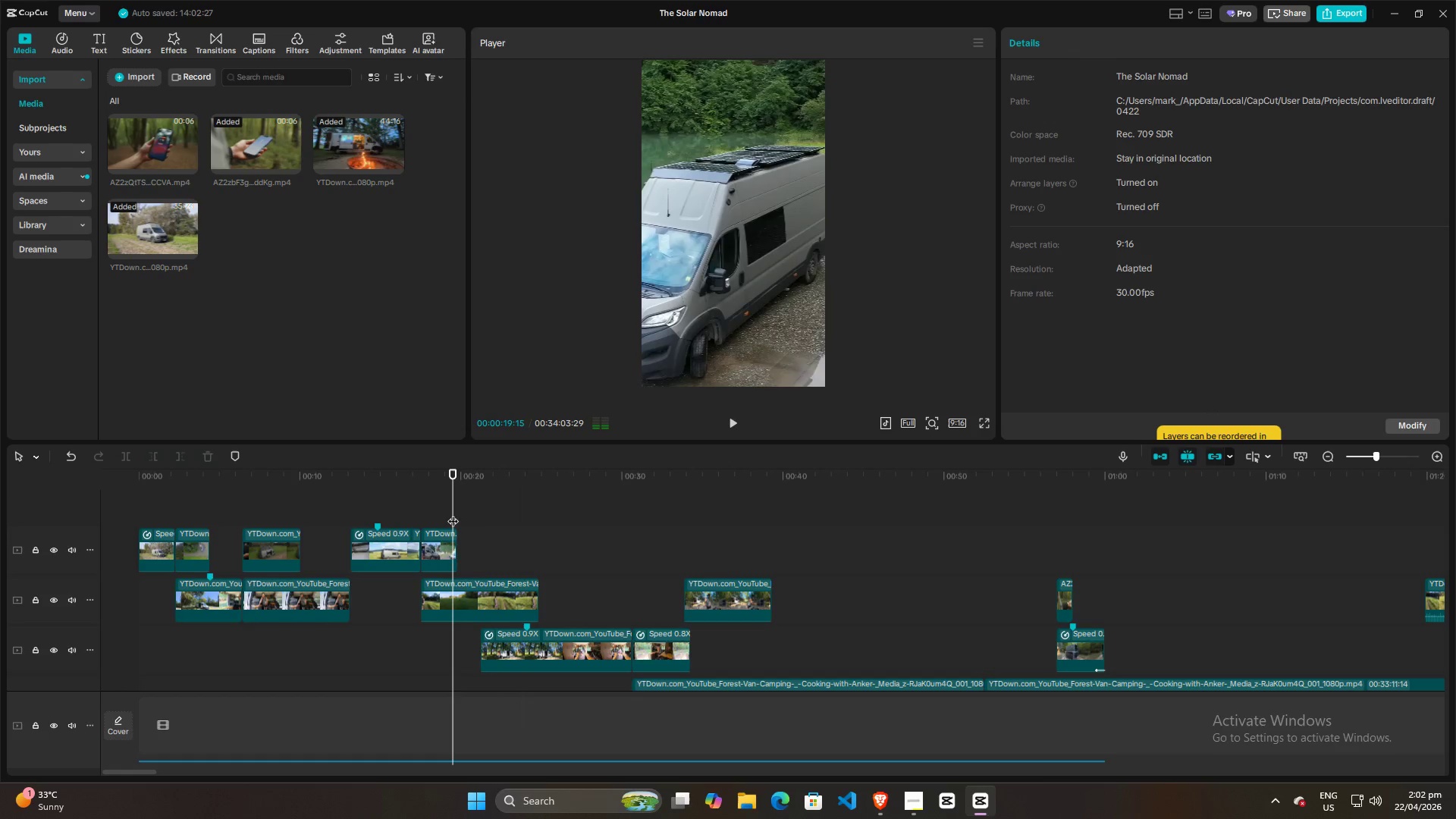 
key(Space)
 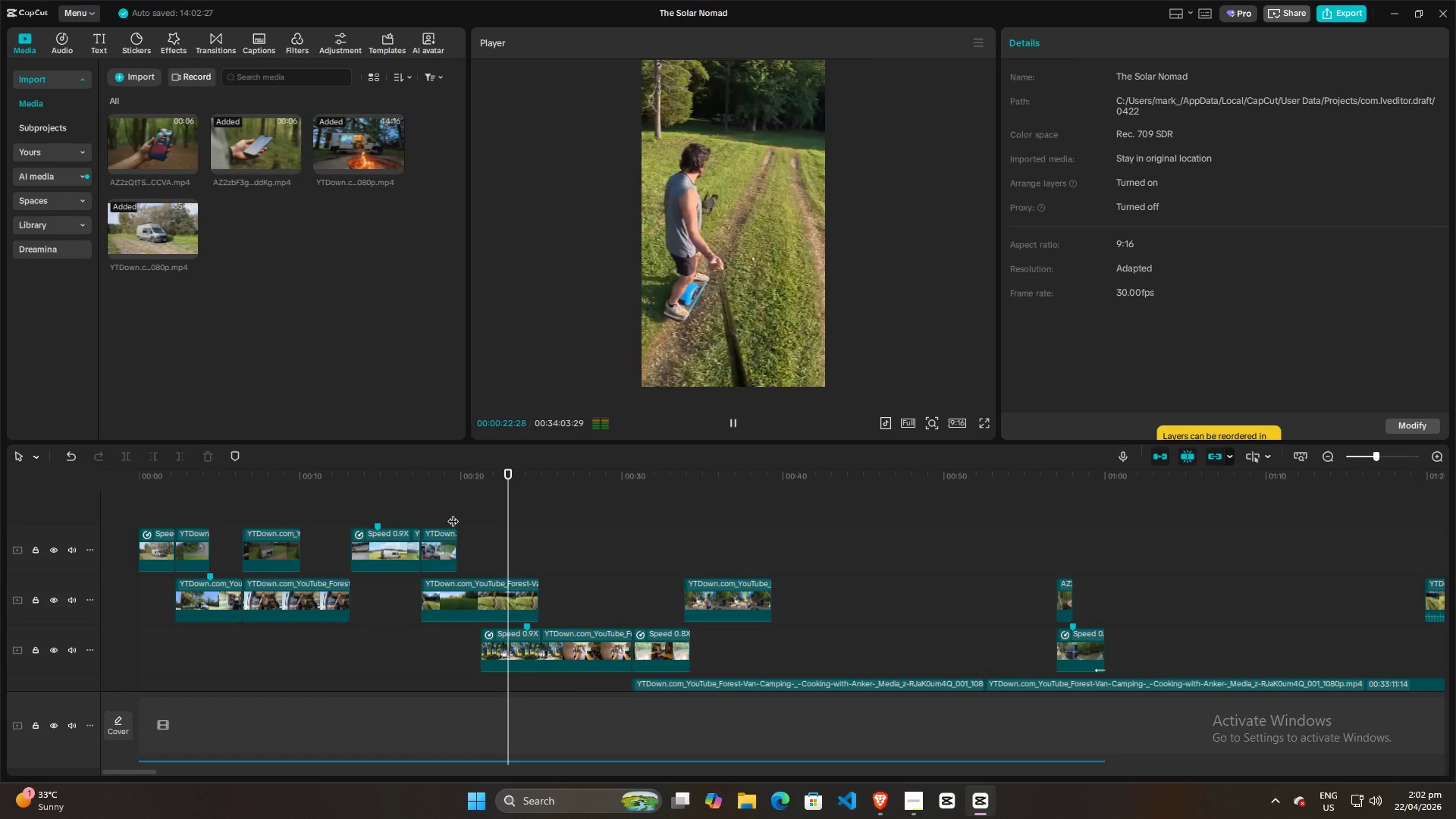 
key(Space)
 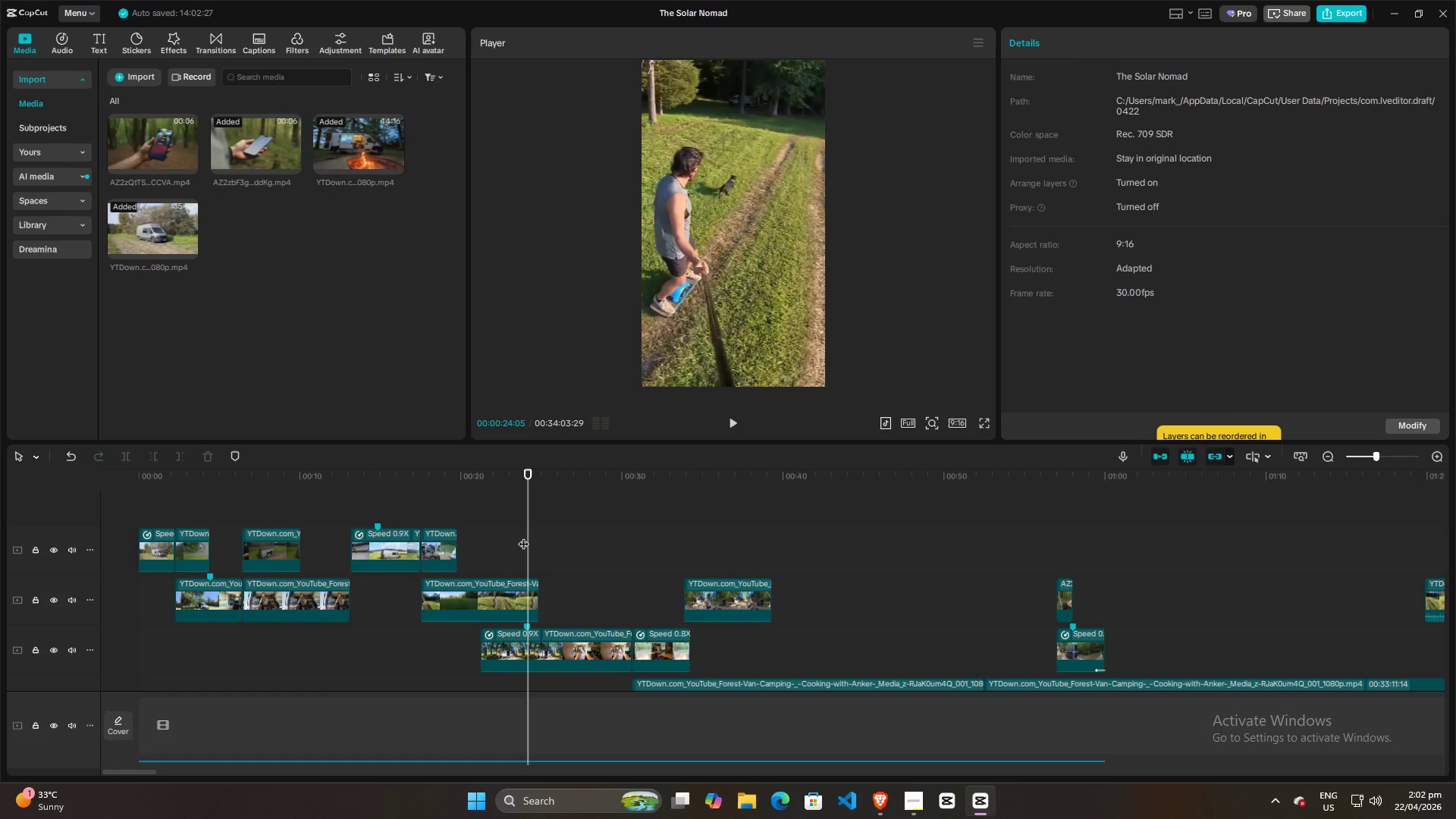 
left_click_drag(start_coordinate=[523, 536], to_coordinate=[528, 535])
 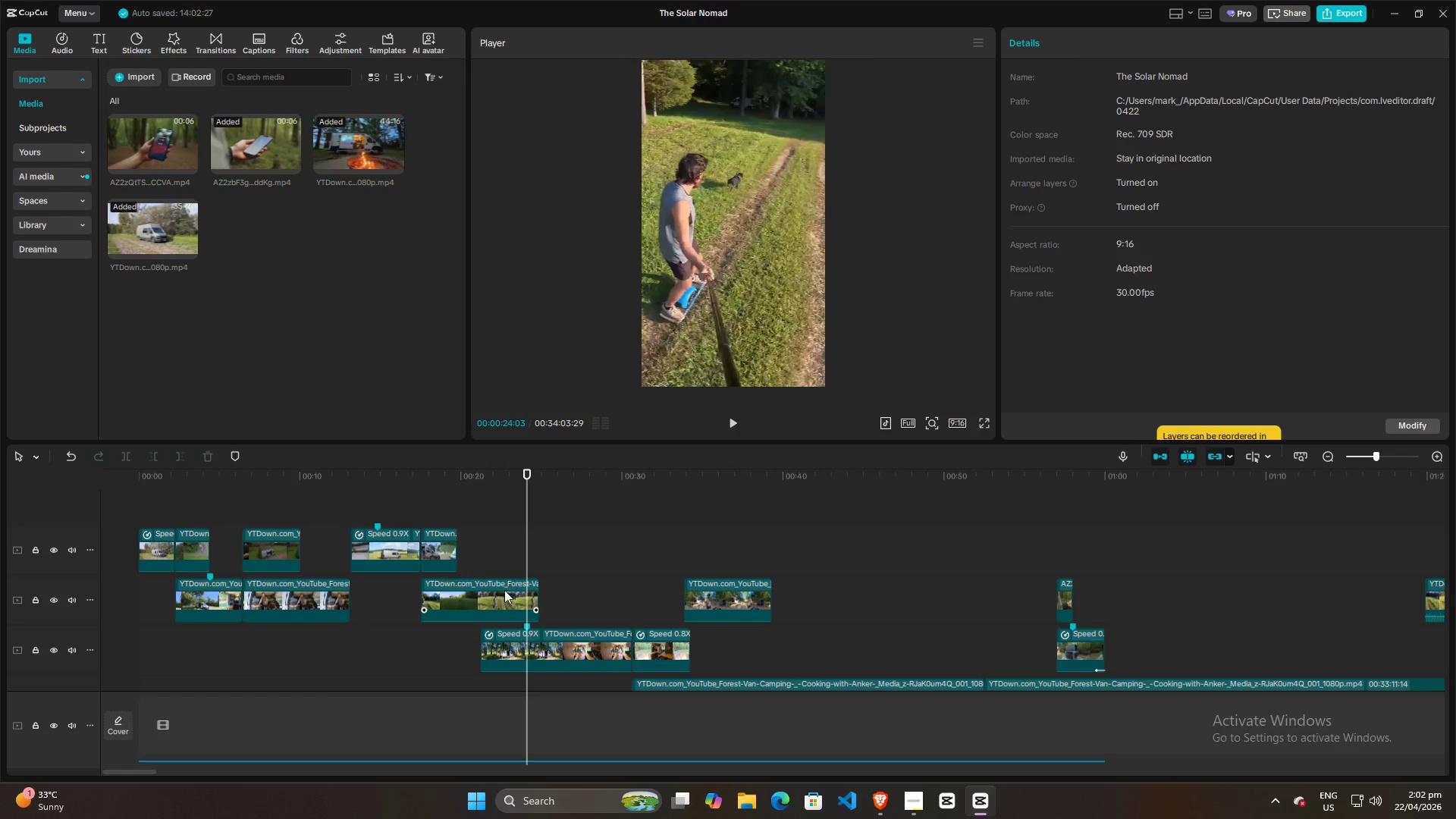 
left_click([503, 597])
 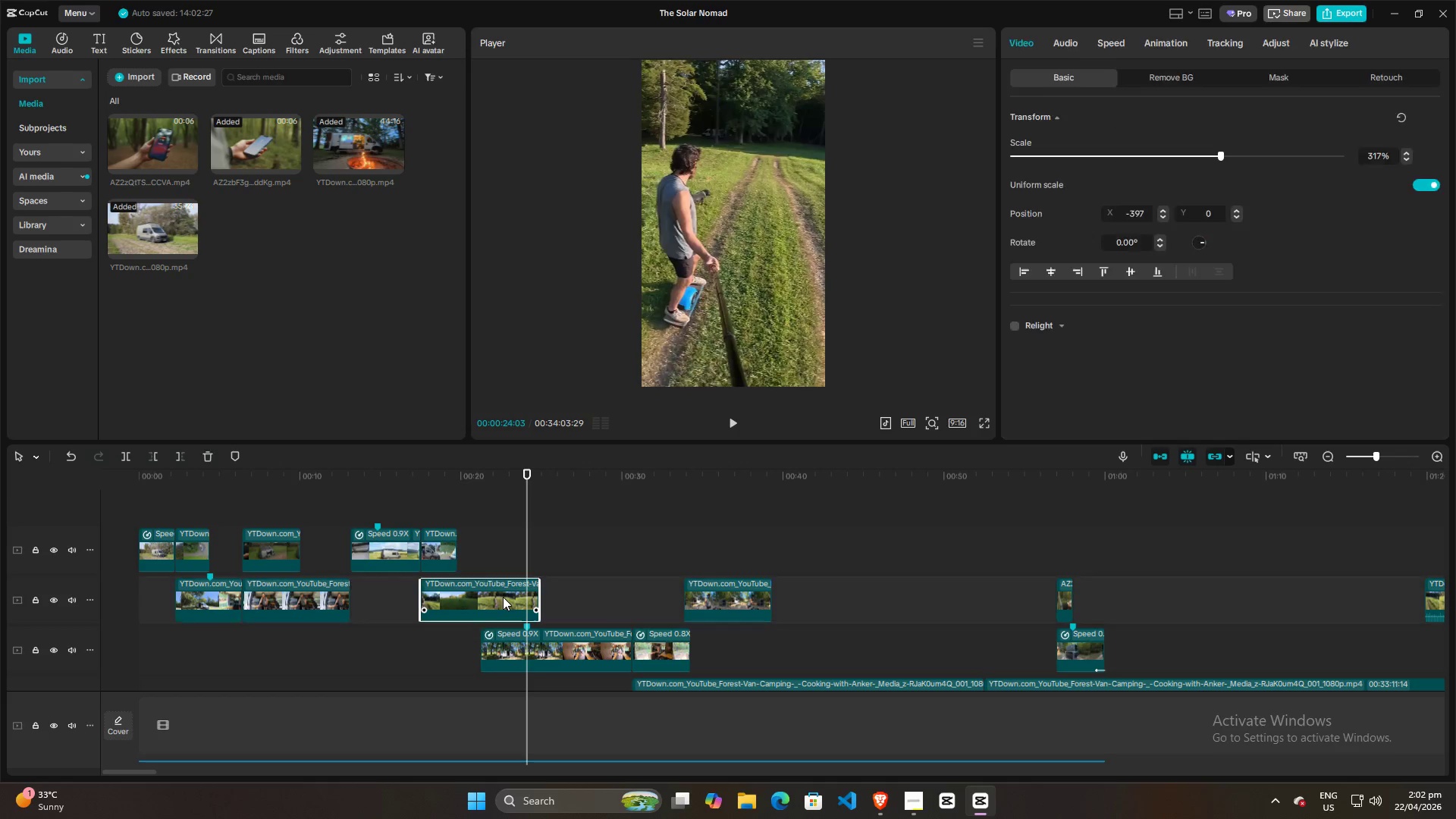 
key(W)
 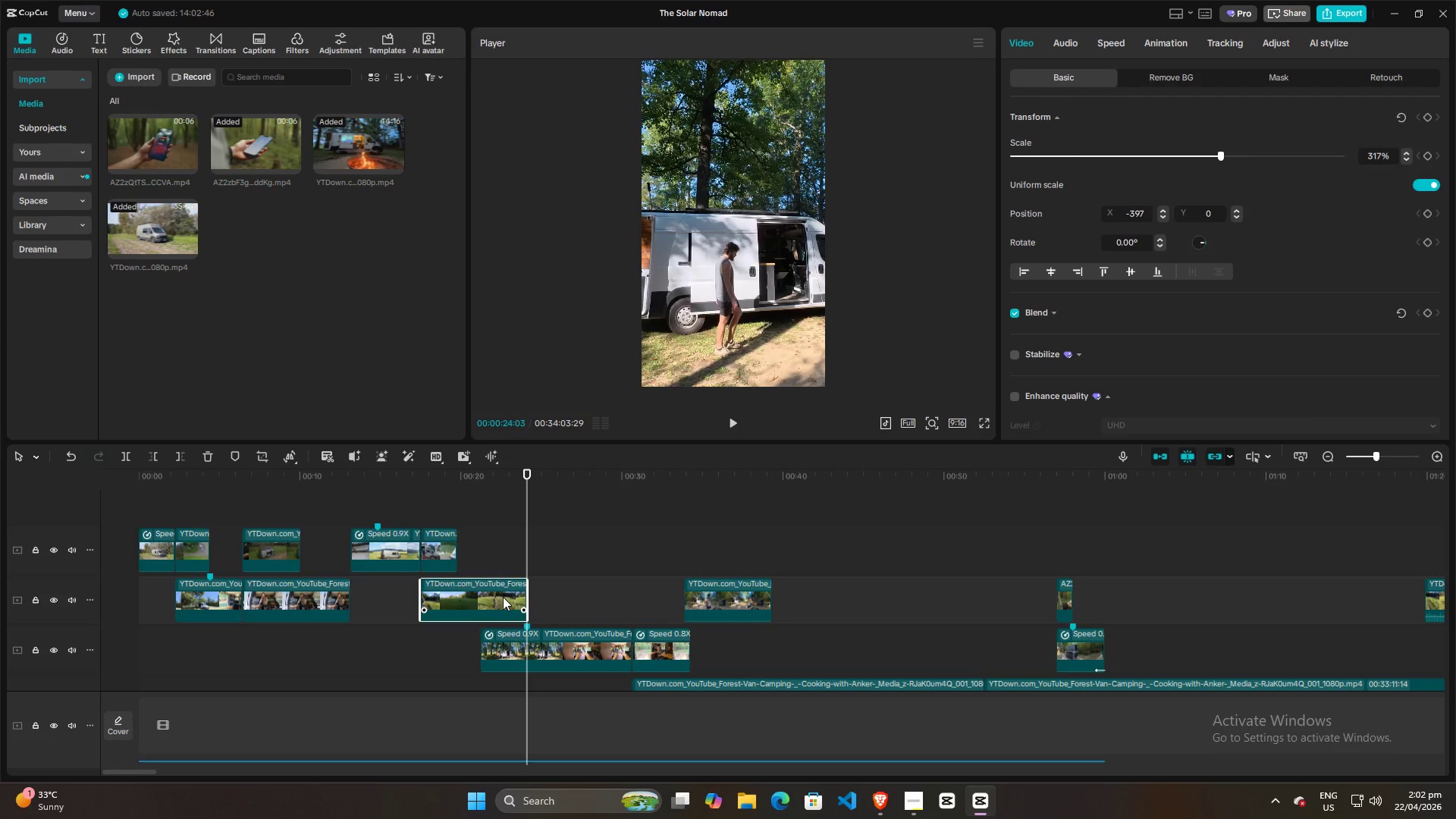 
key(Space)
 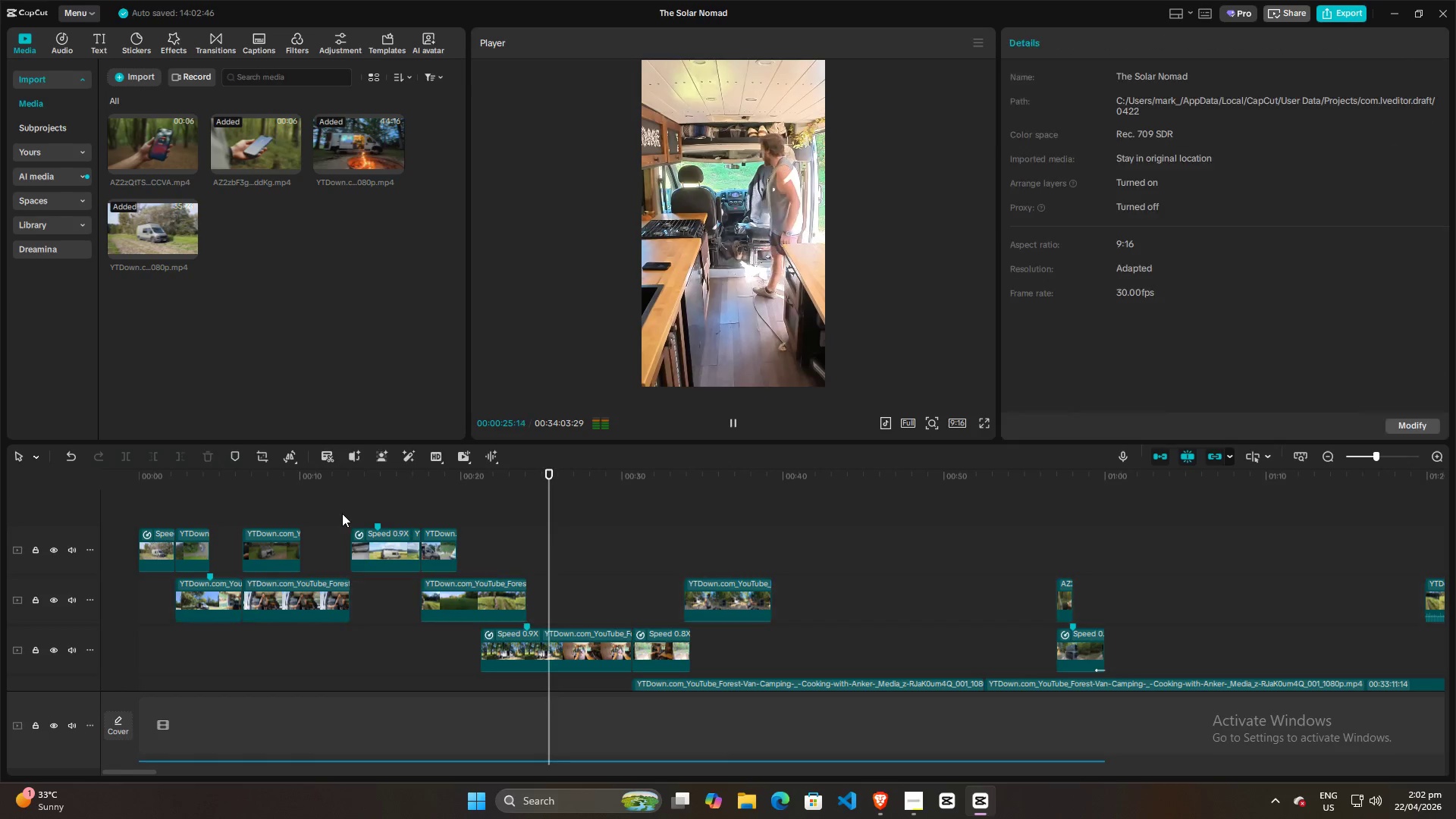 
double_click([380, 502])
 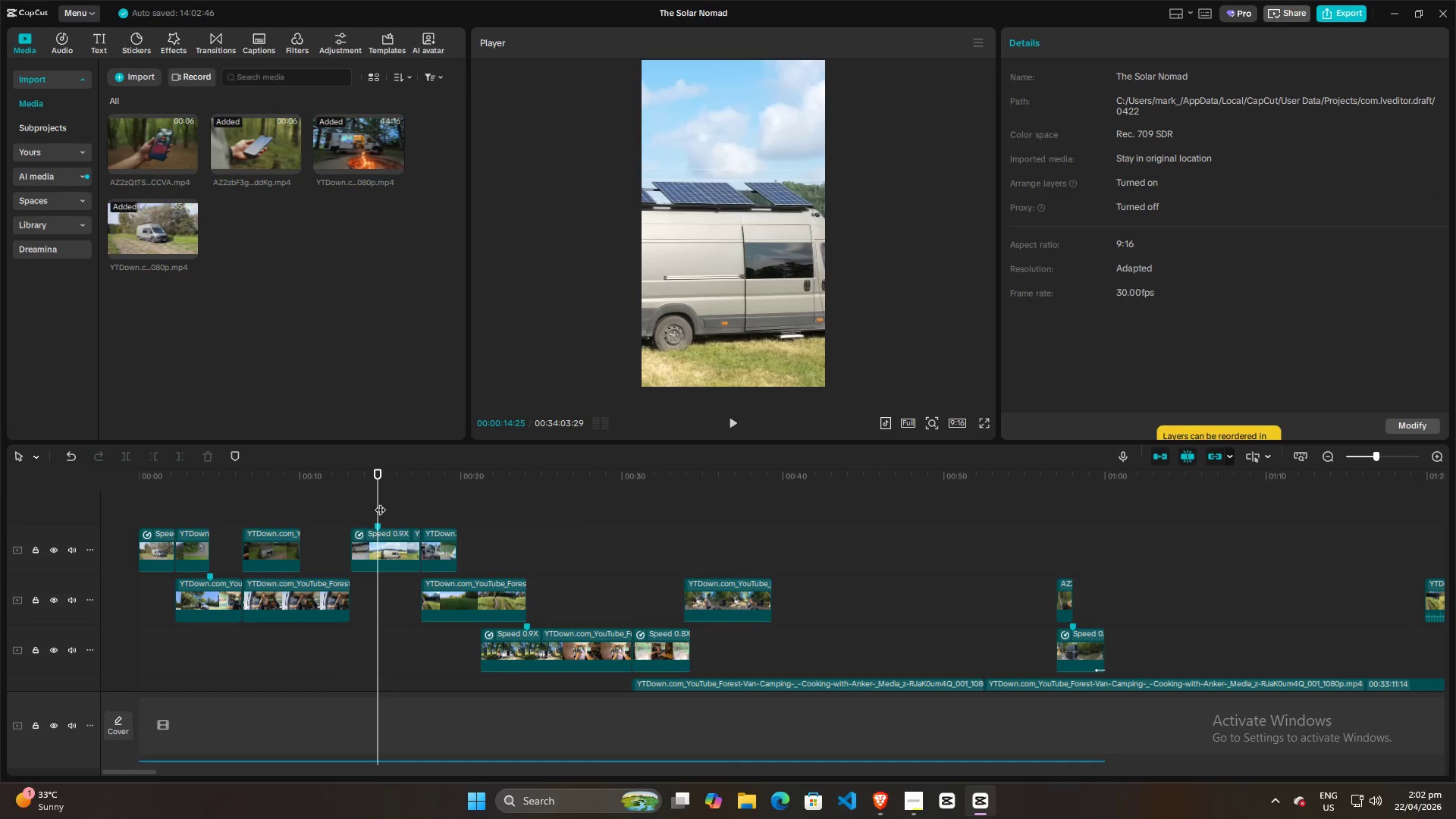 
key(Space)
 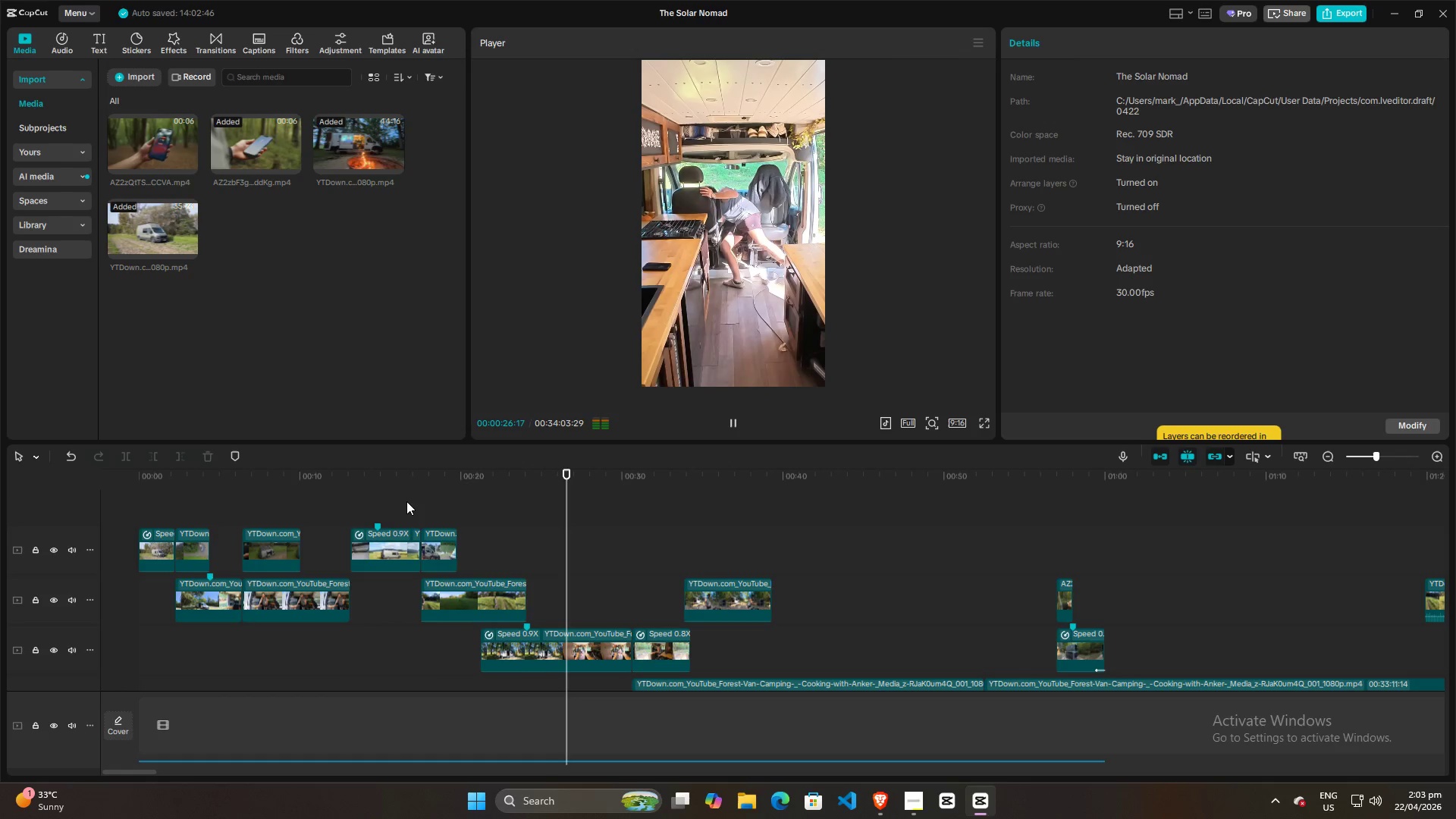 
wait(16.78)
 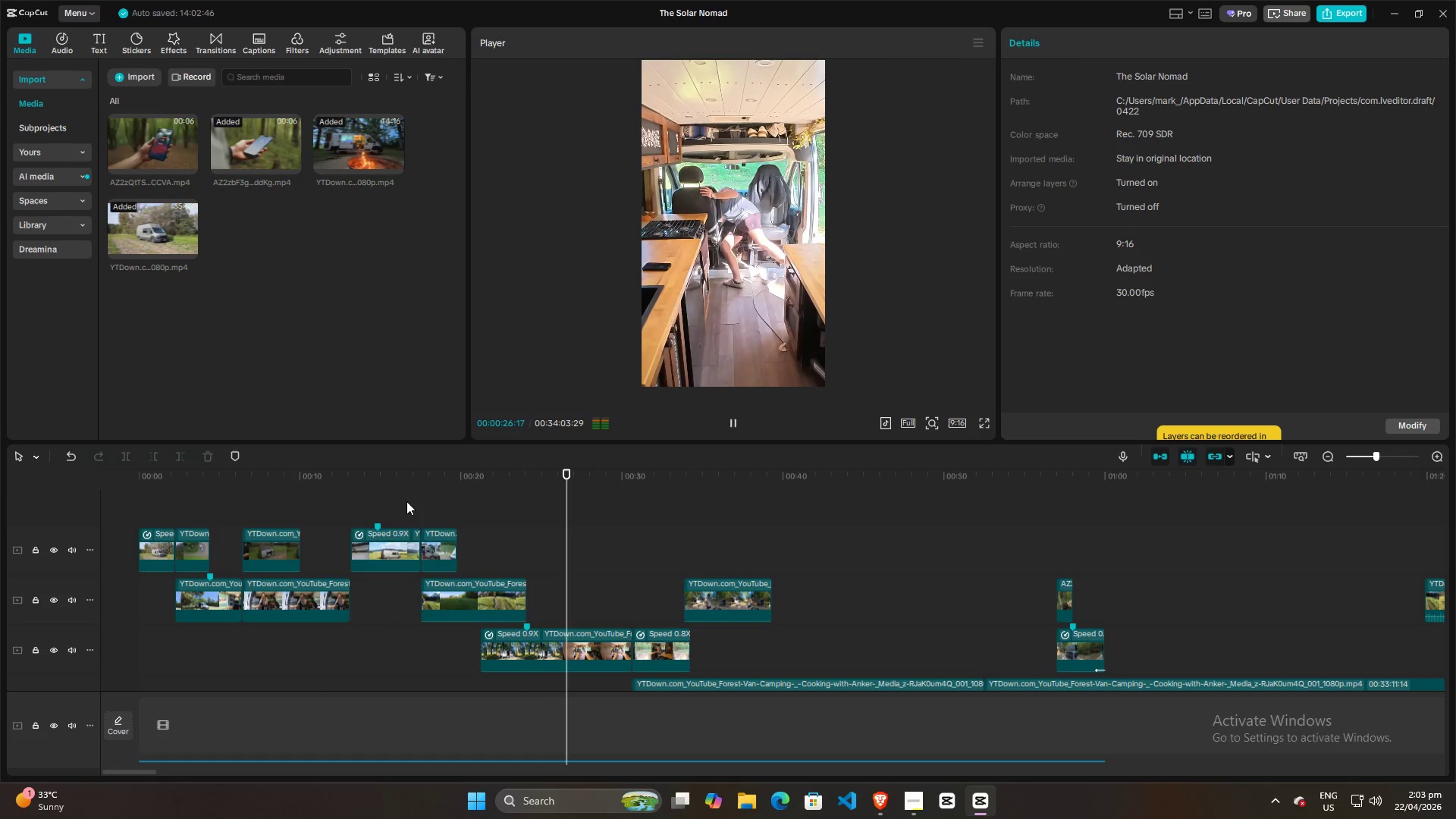 
scroll: coordinate [730, 572], scroll_direction: none, amount: 0.0
 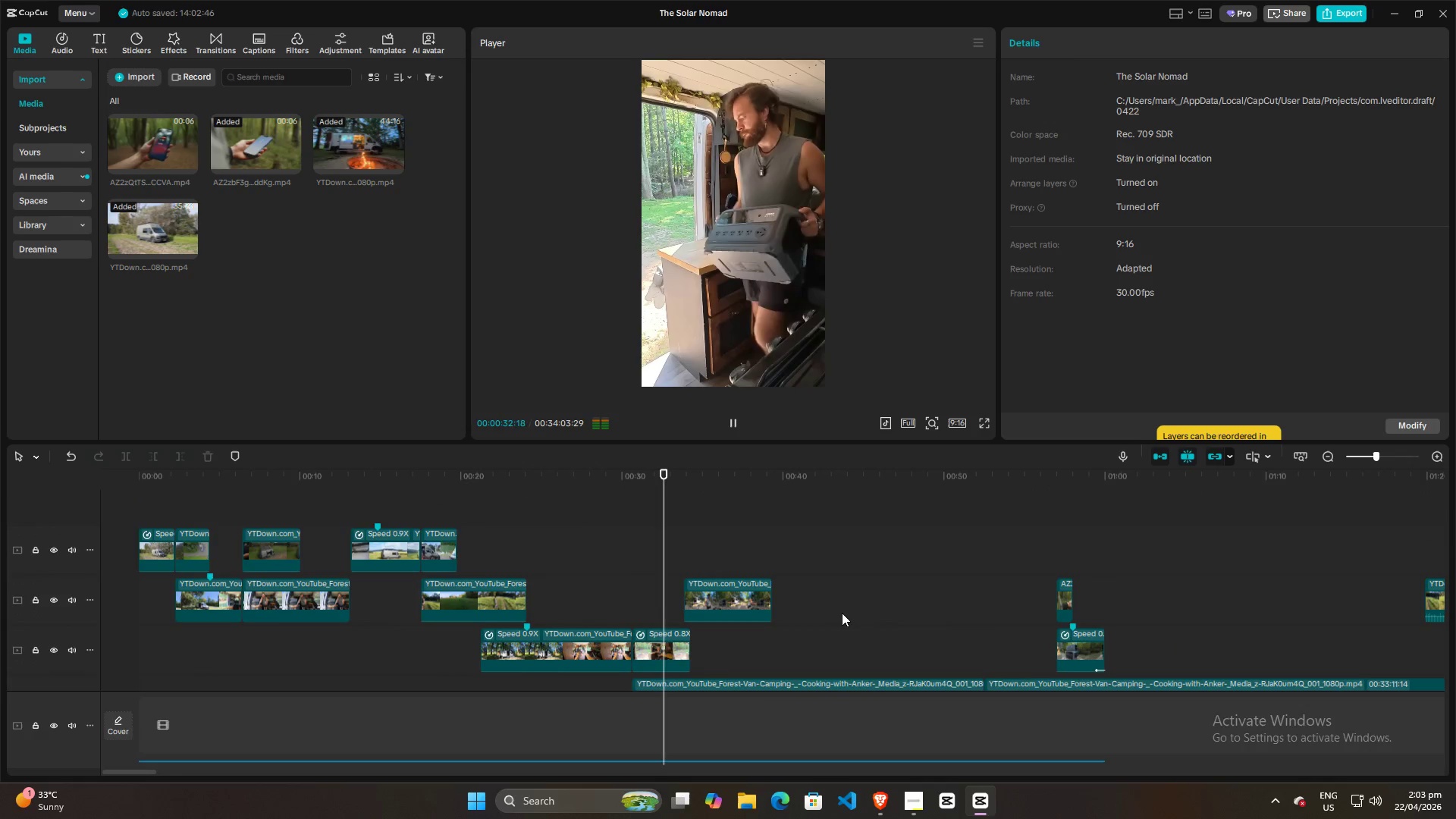 
scroll: coordinate [842, 613], scroll_direction: down, amount: 2.0
 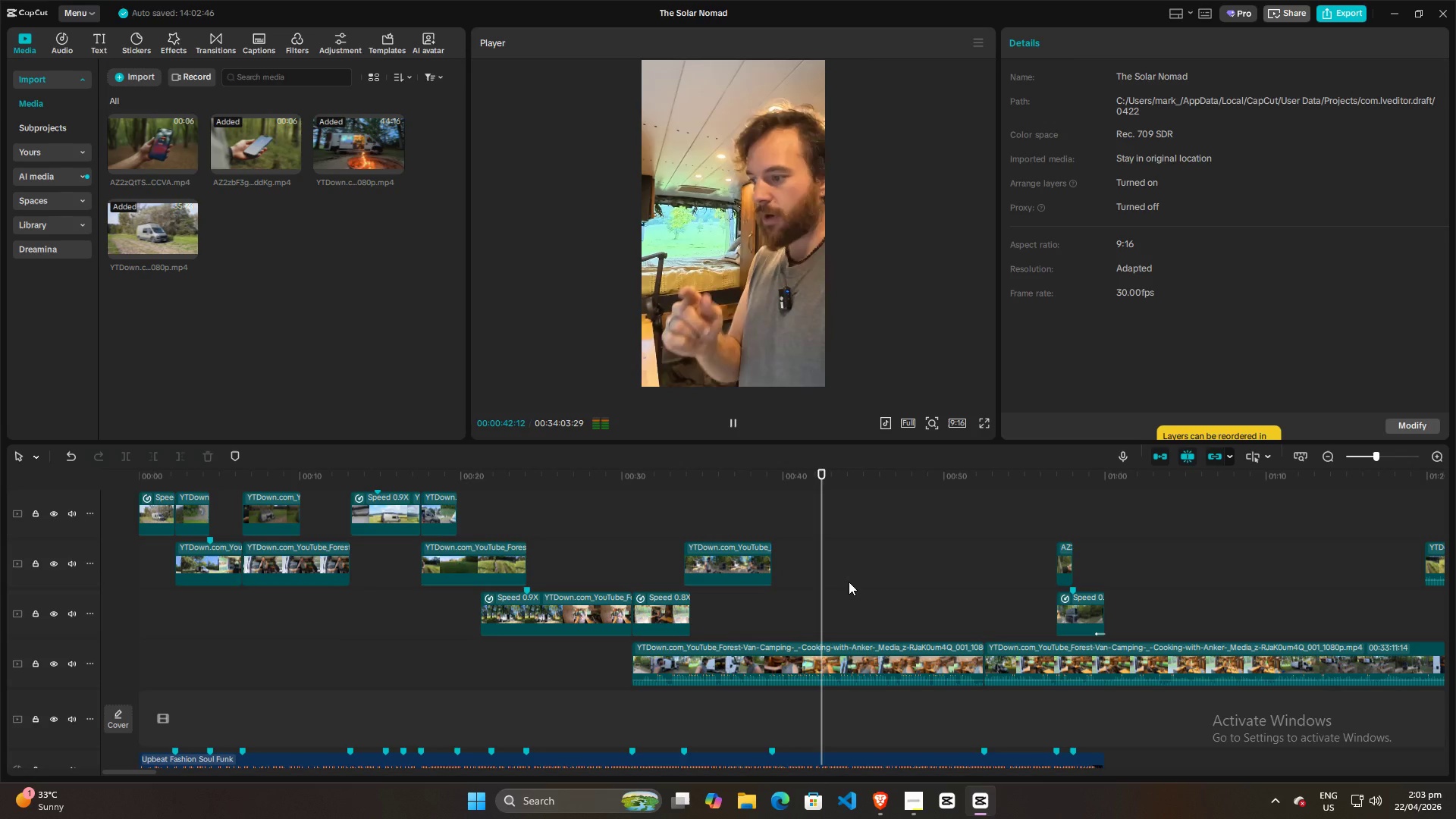 
wait(14.12)
 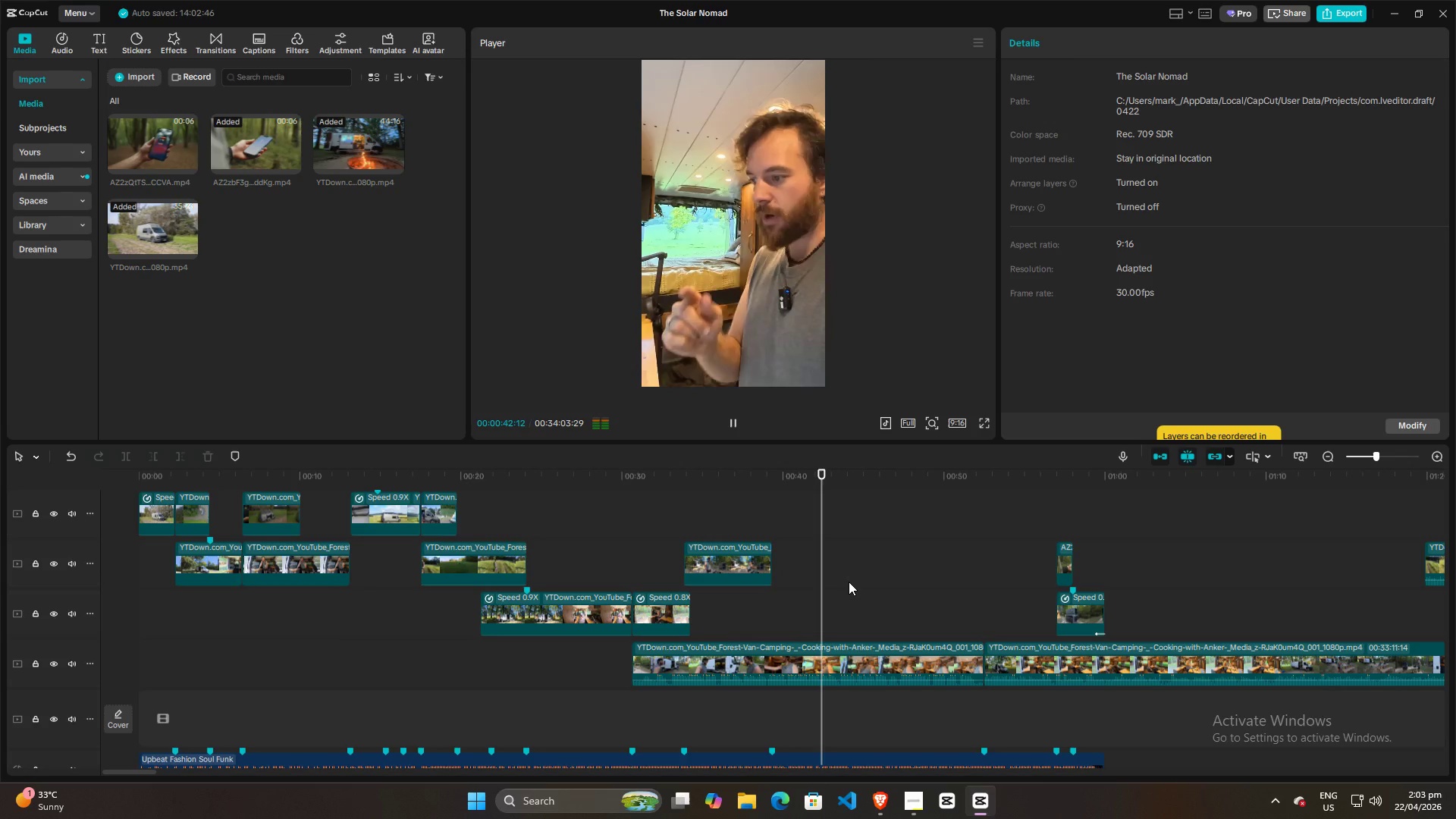 
left_click_drag(start_coordinate=[899, 560], to_coordinate=[858, 562])
 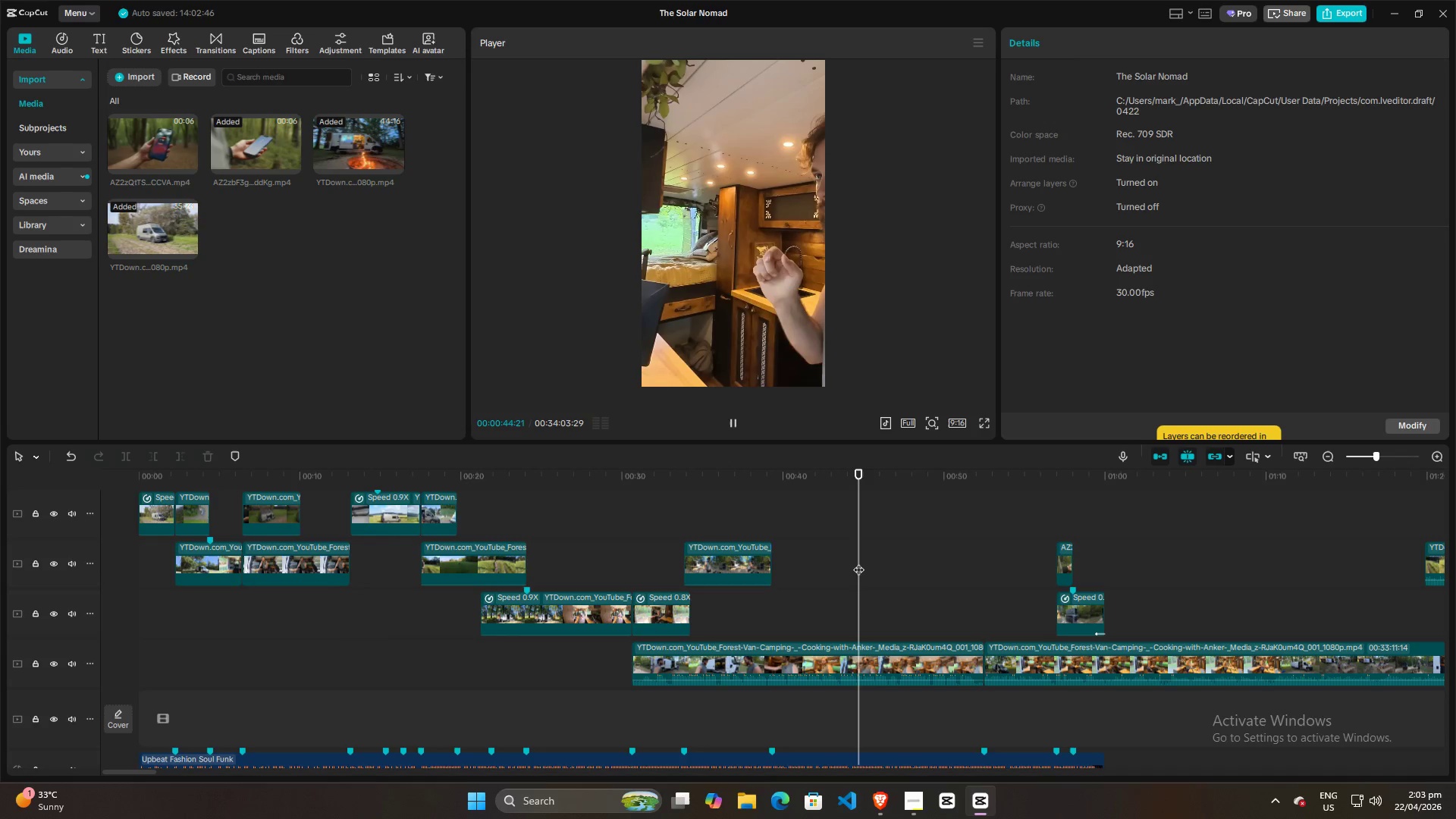 
key(Space)
 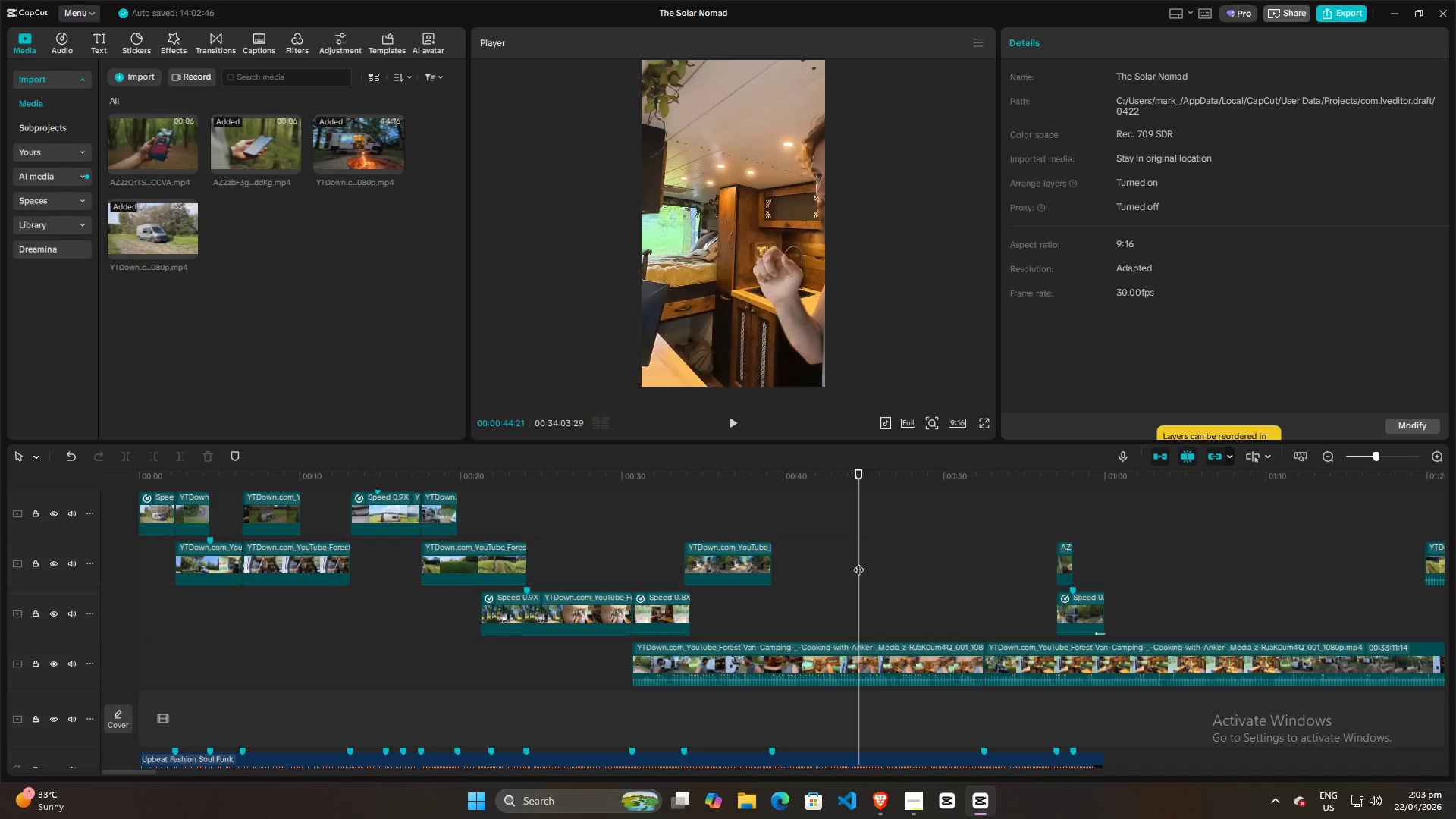 
key(Space)
 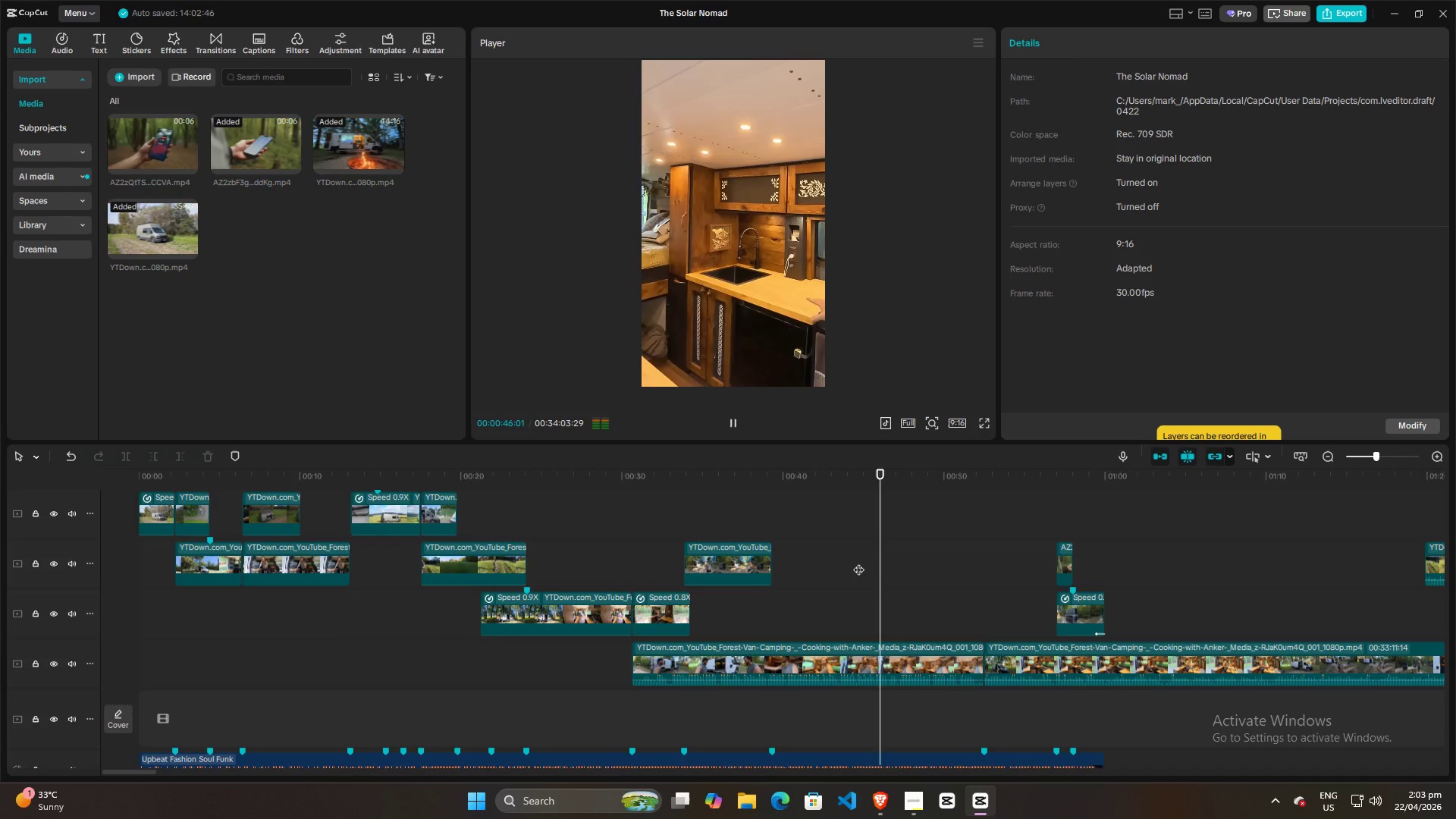 
key(Space)
 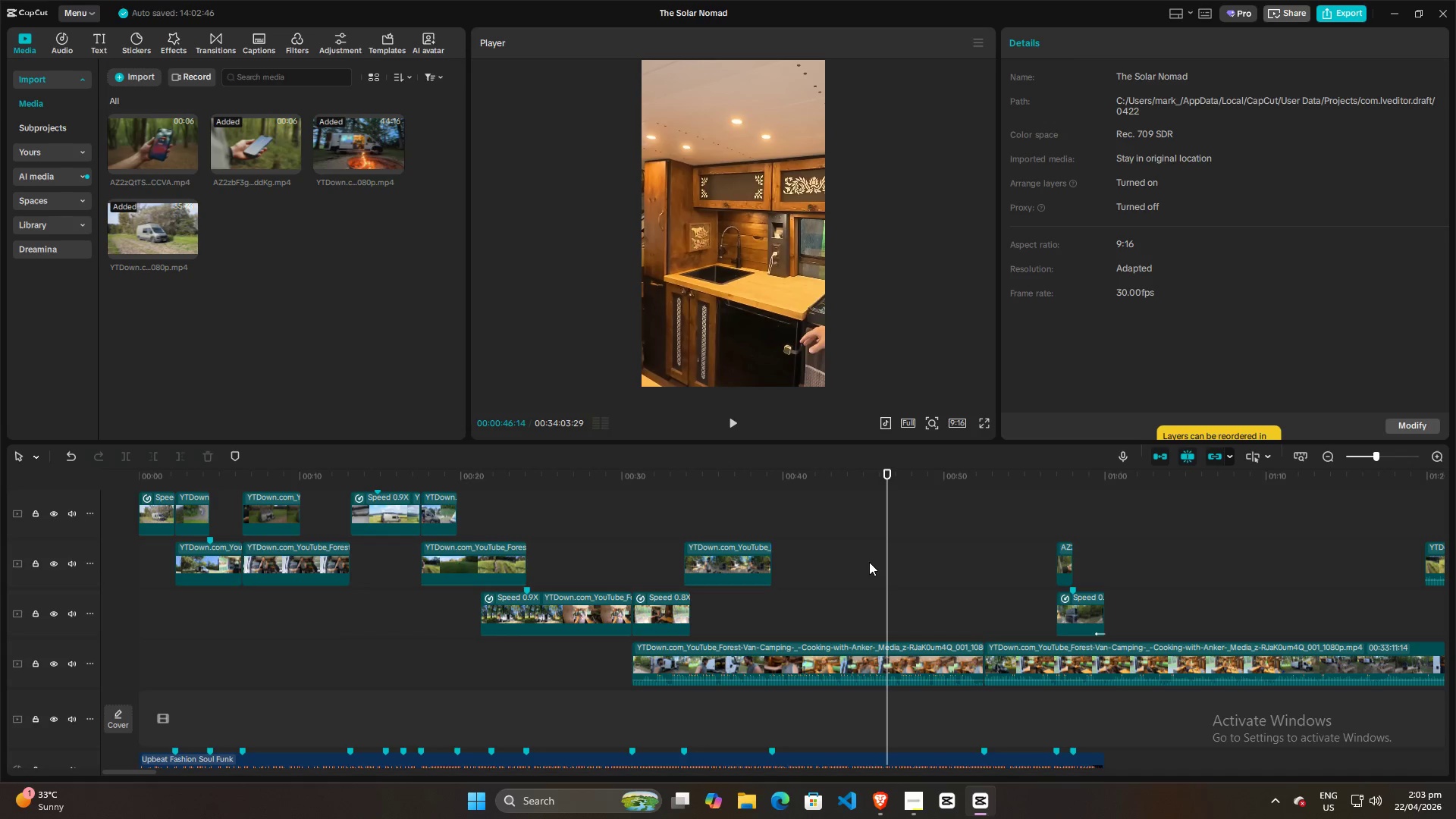 
left_click([869, 562])
 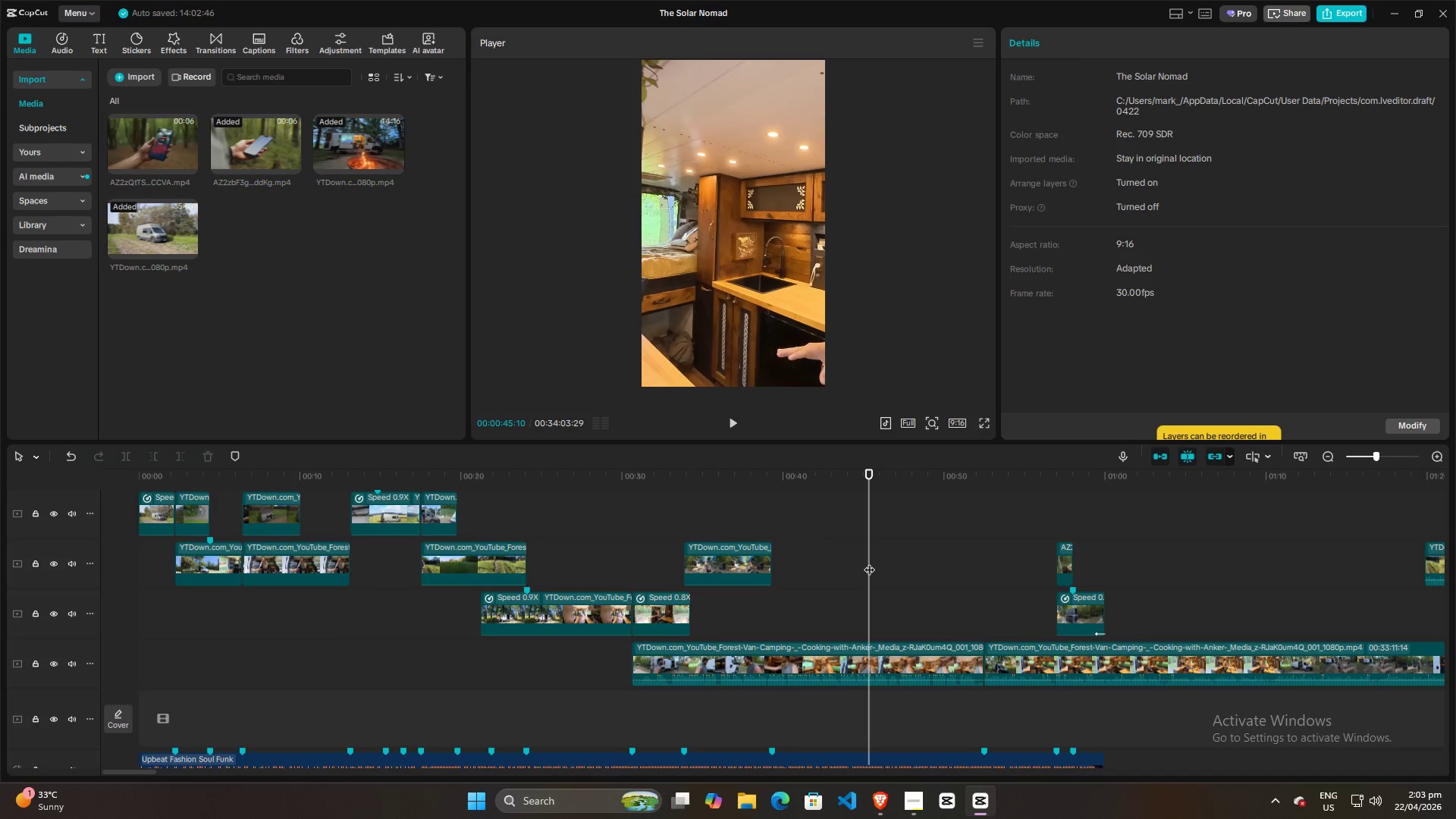 
key(Space)
 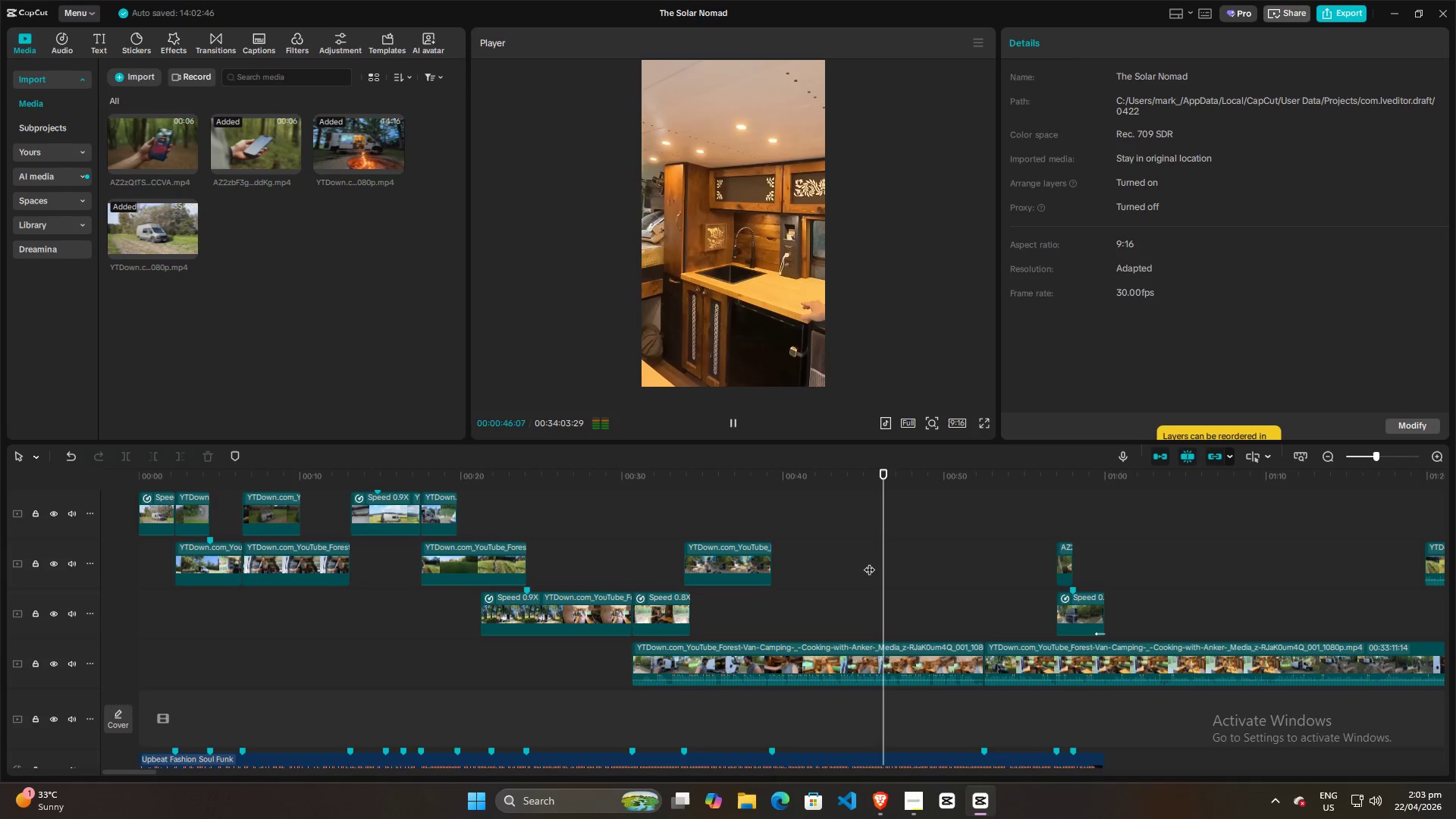 
key(Space)
 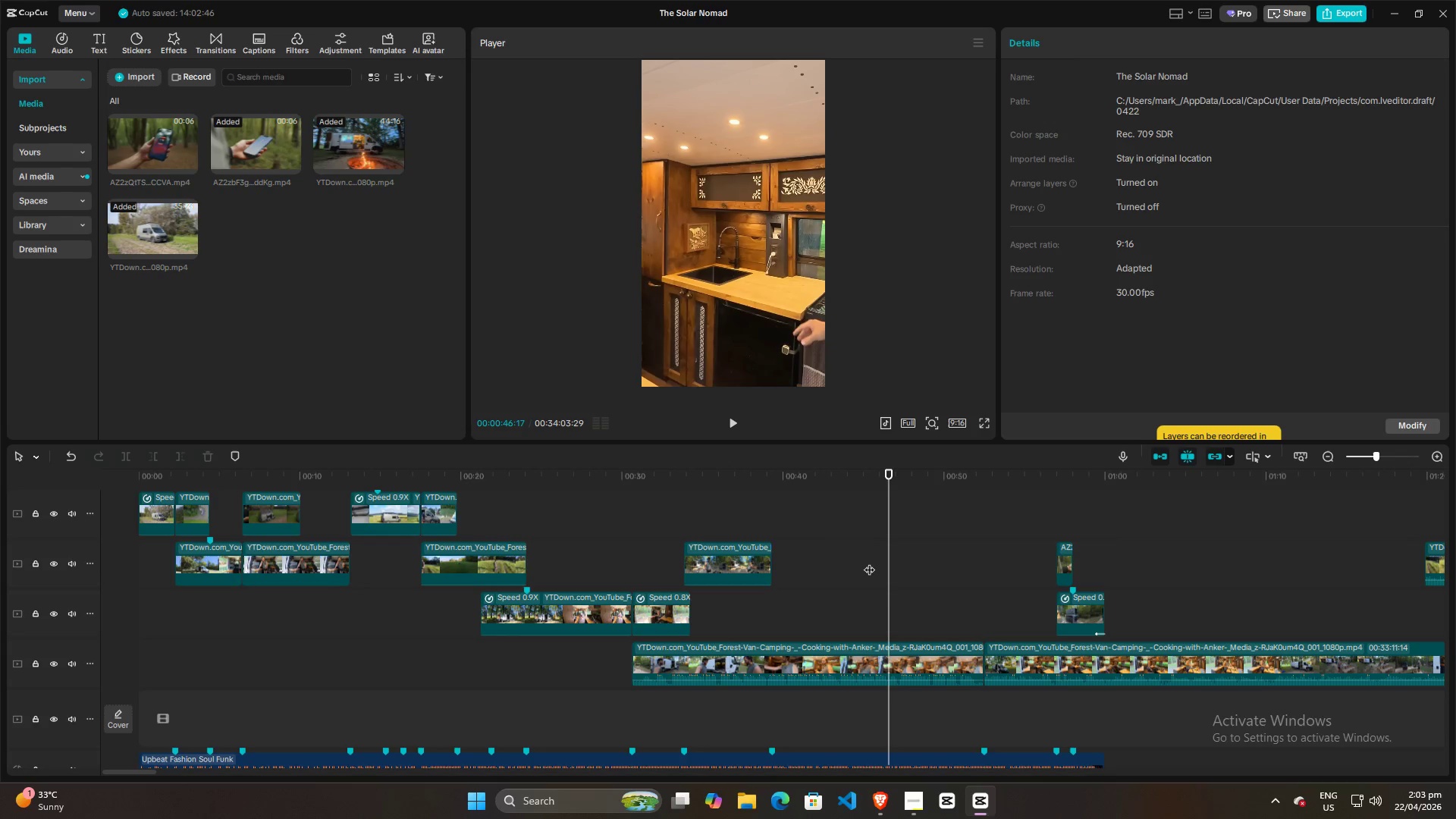 
left_click([869, 562])
 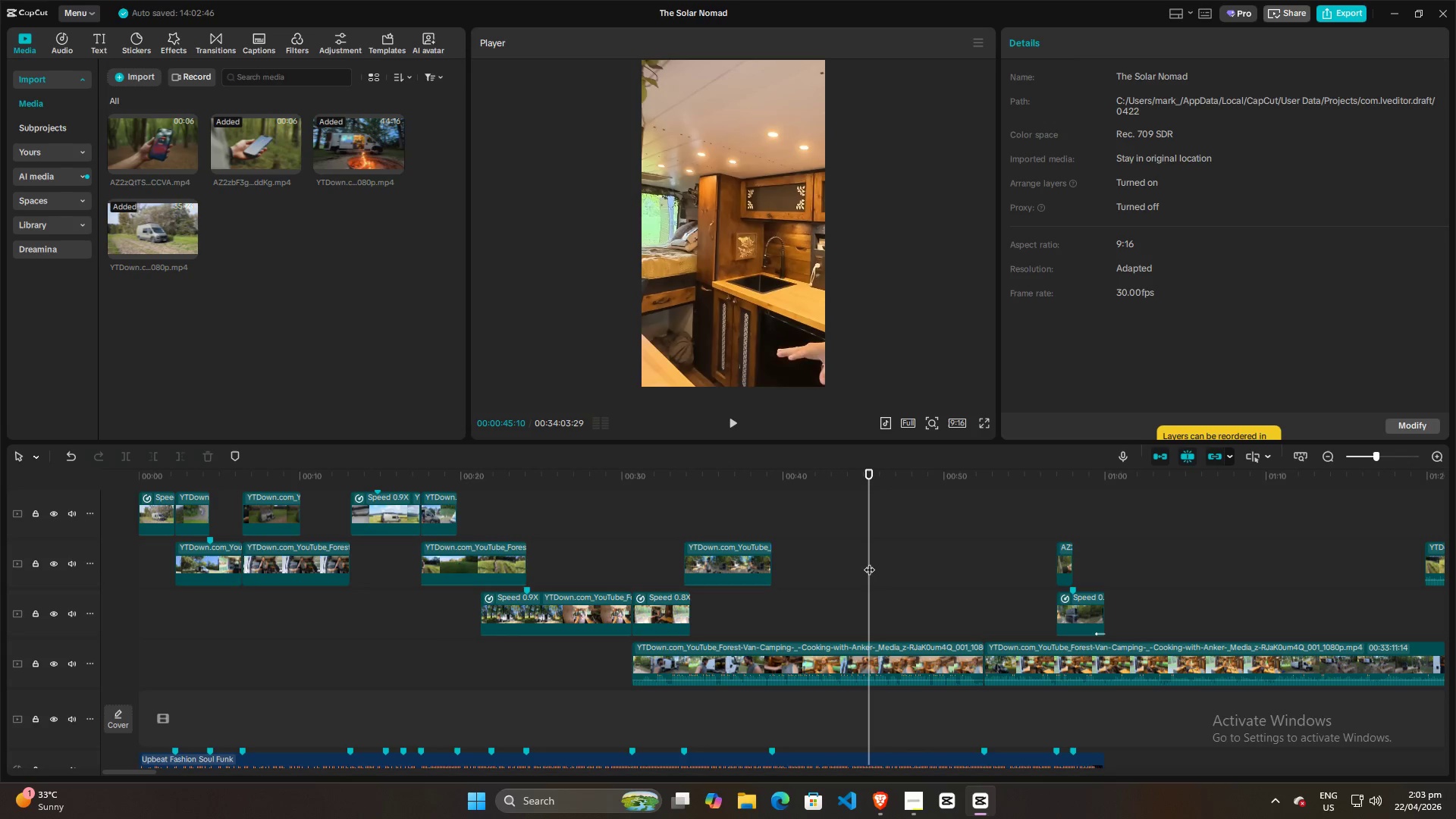 
key(Space)
 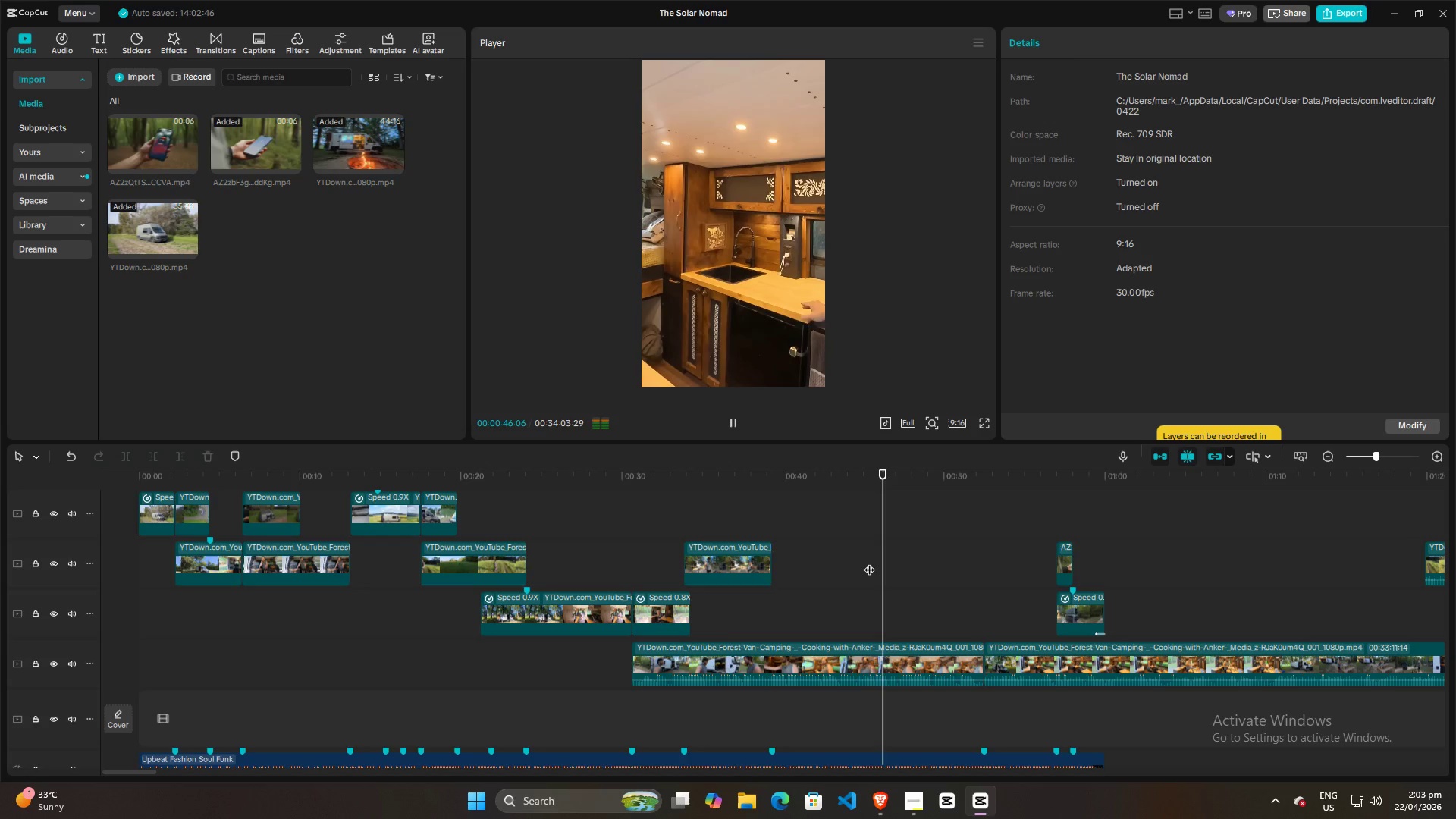 
key(Space)
 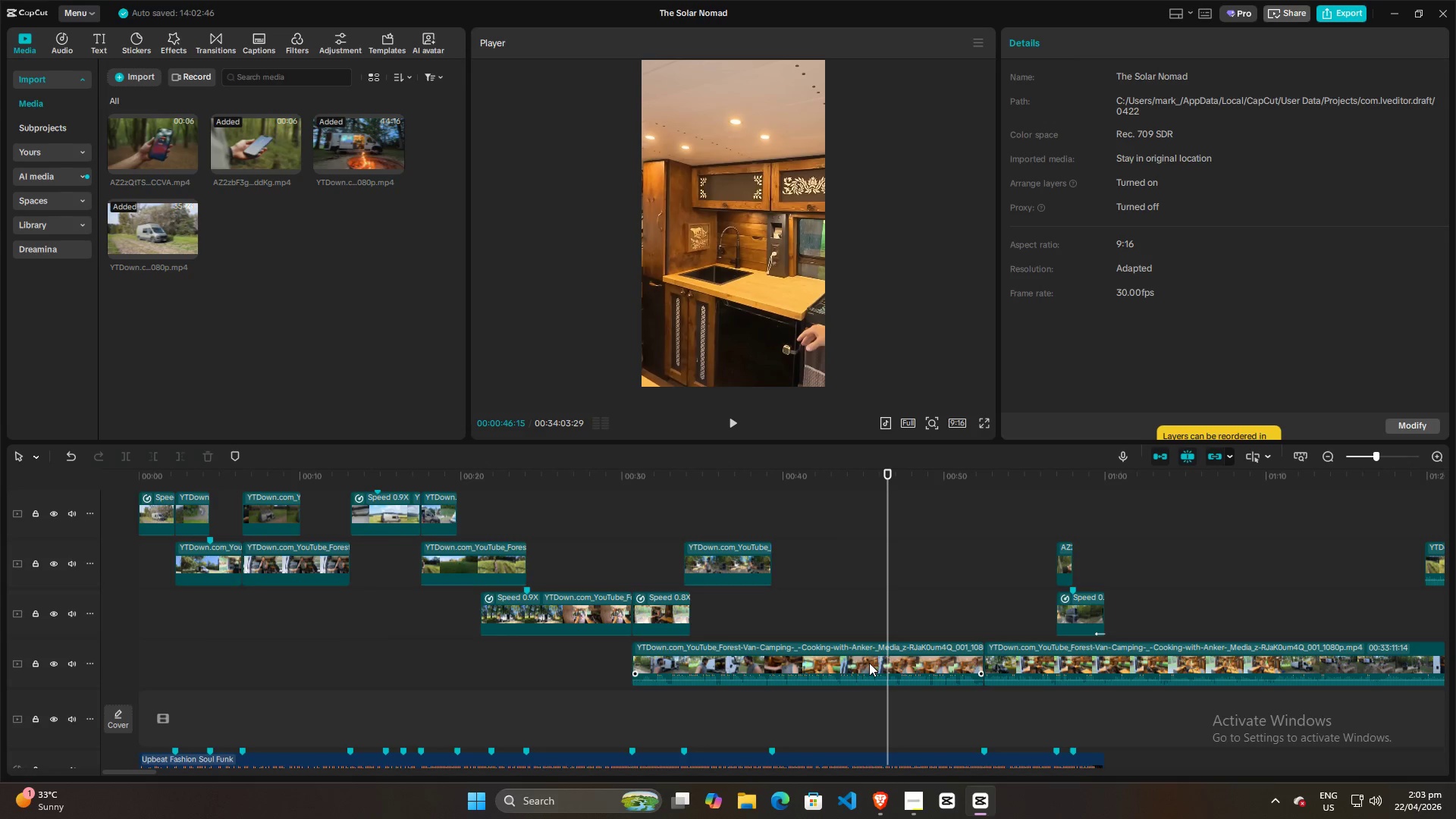 
left_click([869, 663])
 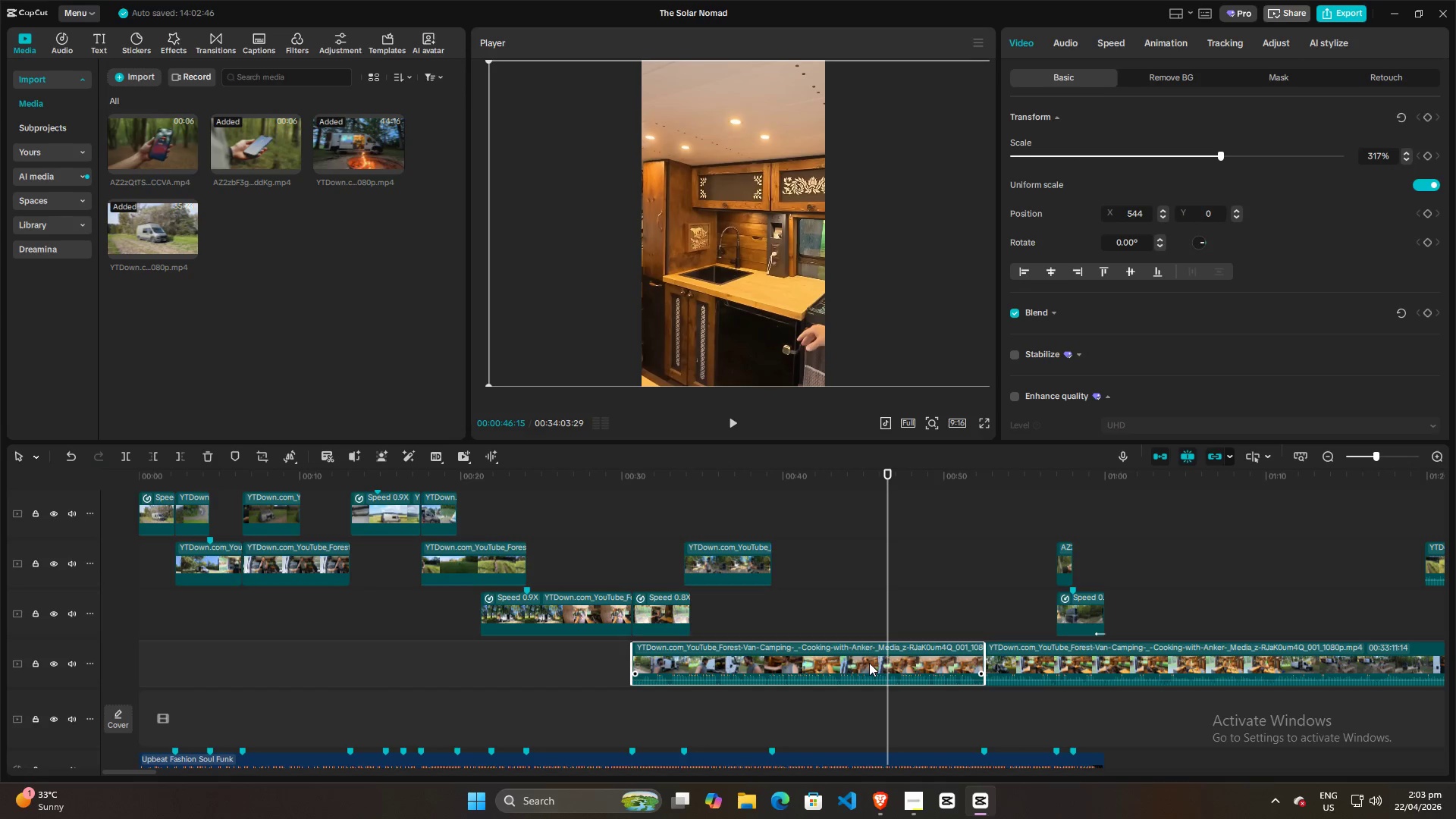 
key(W)
 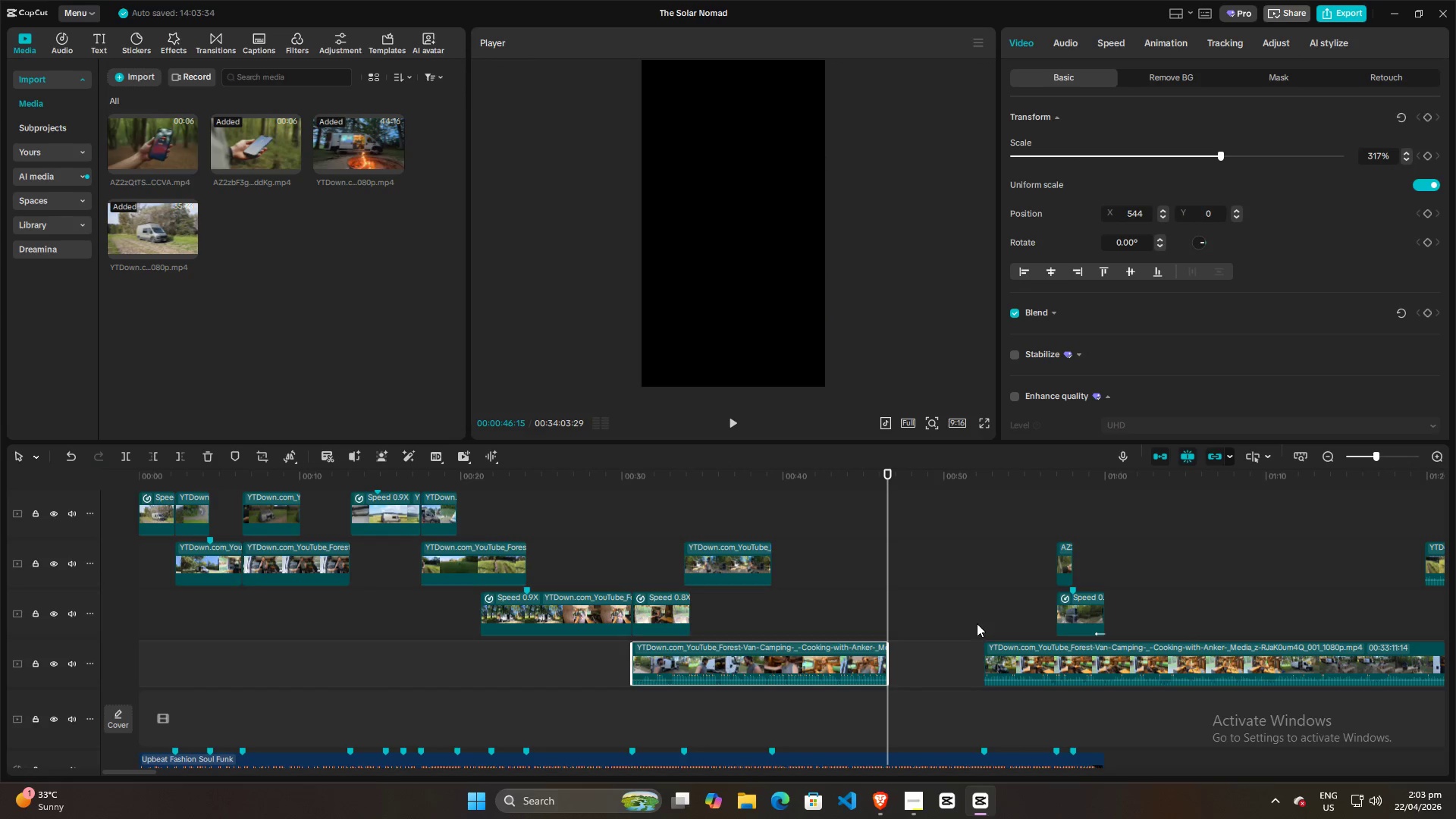 
scroll: coordinate [978, 624], scroll_direction: none, amount: 0.0
 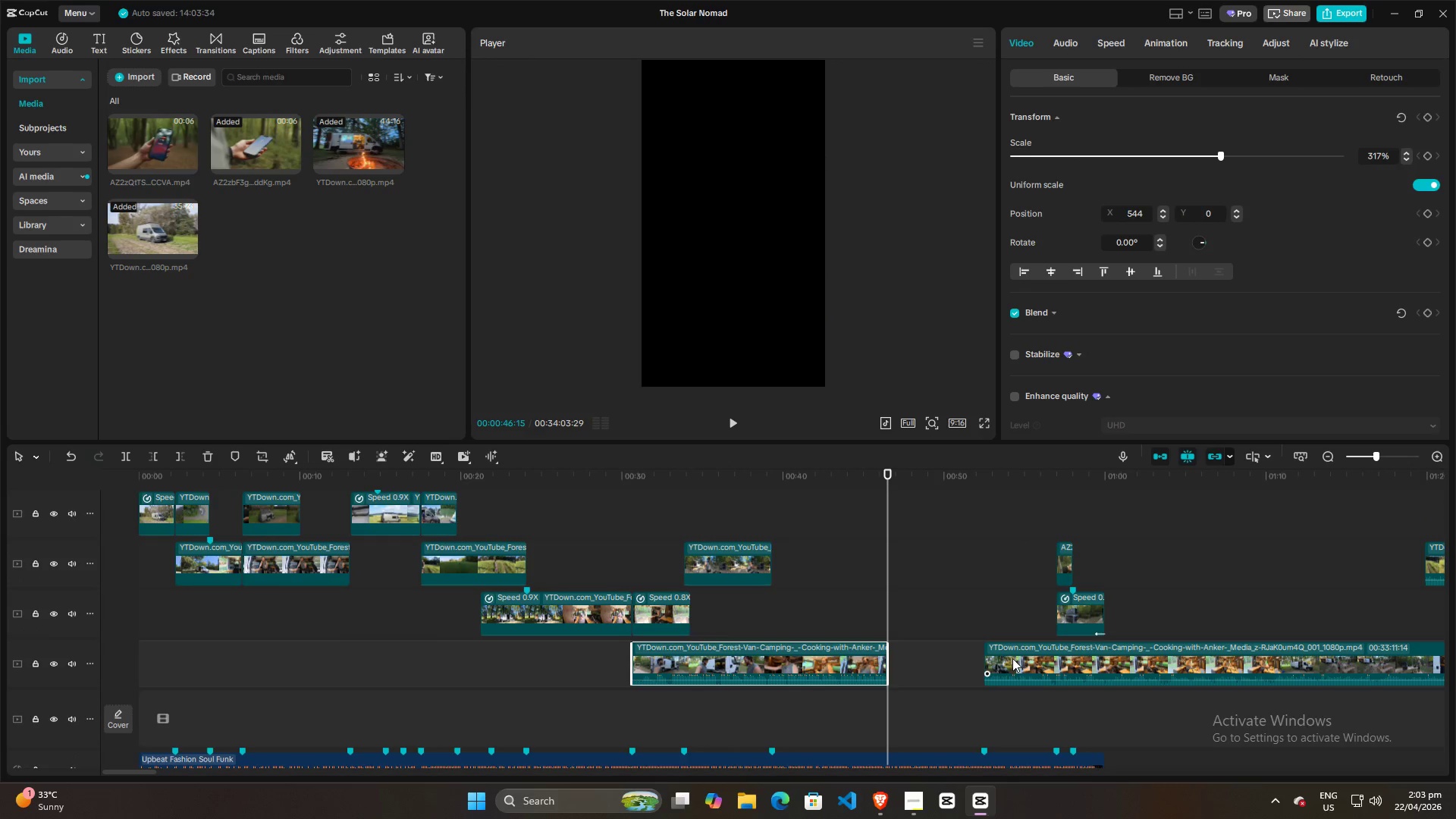 
left_click_drag(start_coordinate=[1012, 658], to_coordinate=[918, 504])
 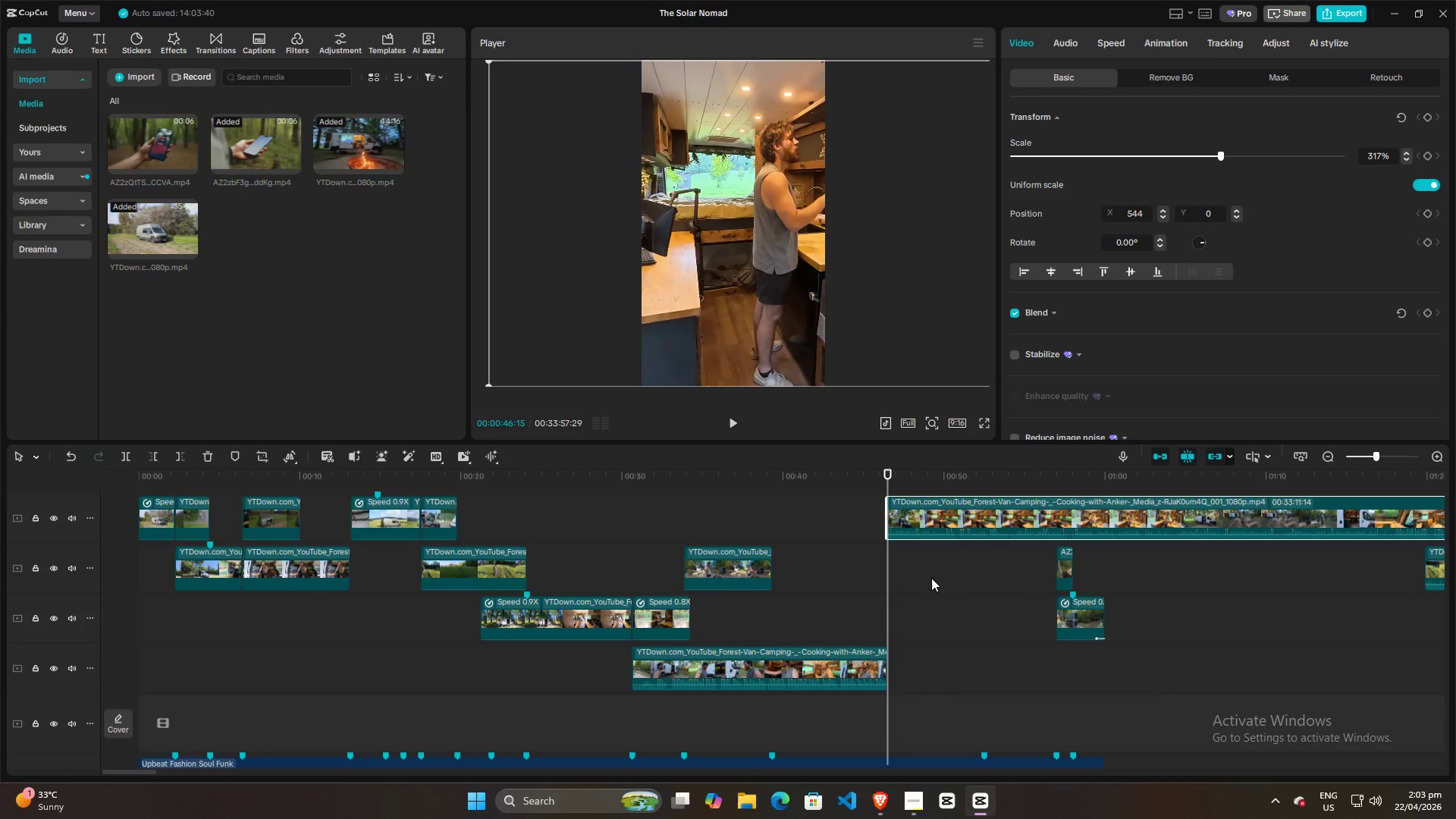 
key(Space)
 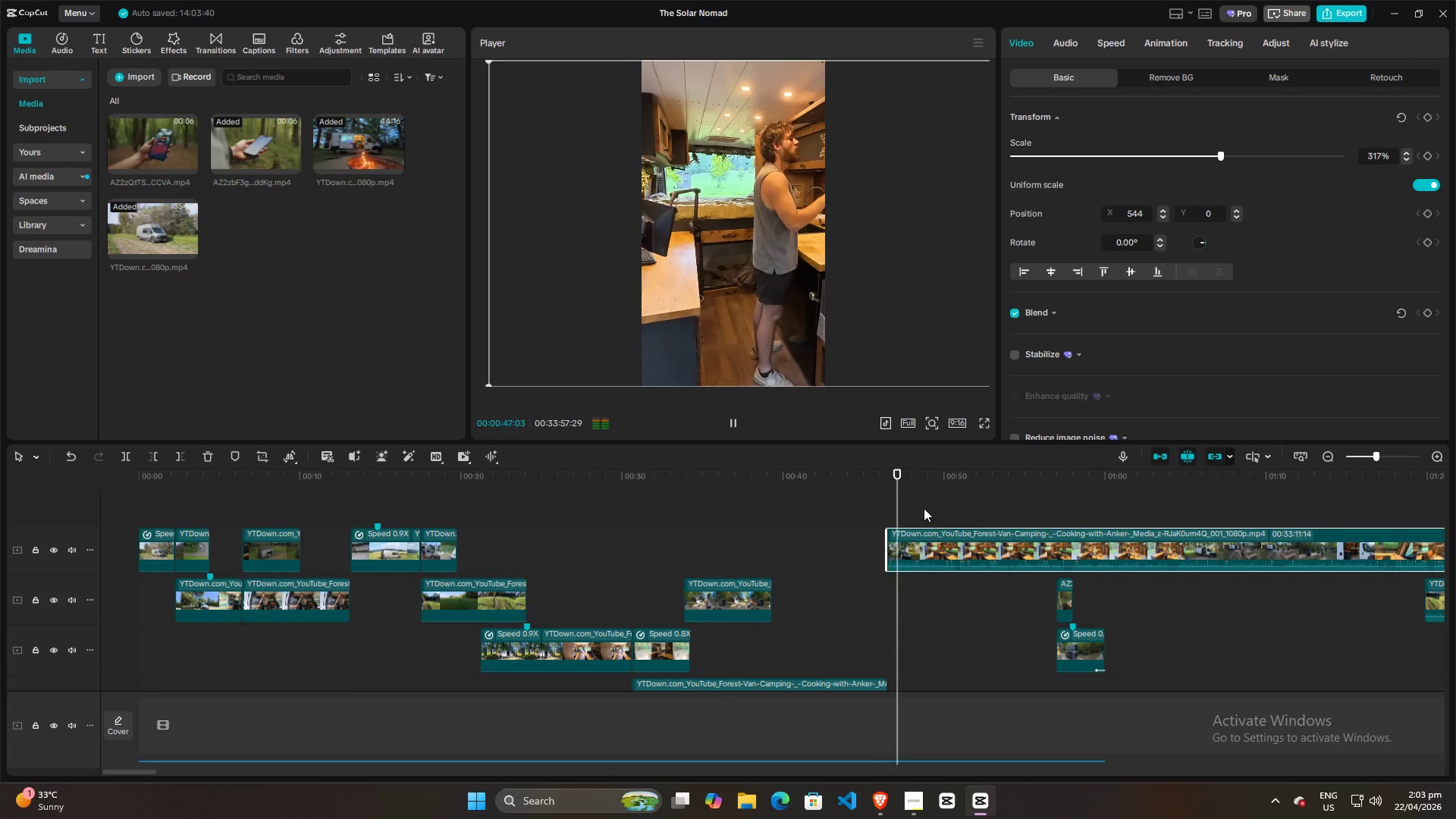 
scroll: coordinate [932, 578], scroll_direction: up, amount: 4.0
 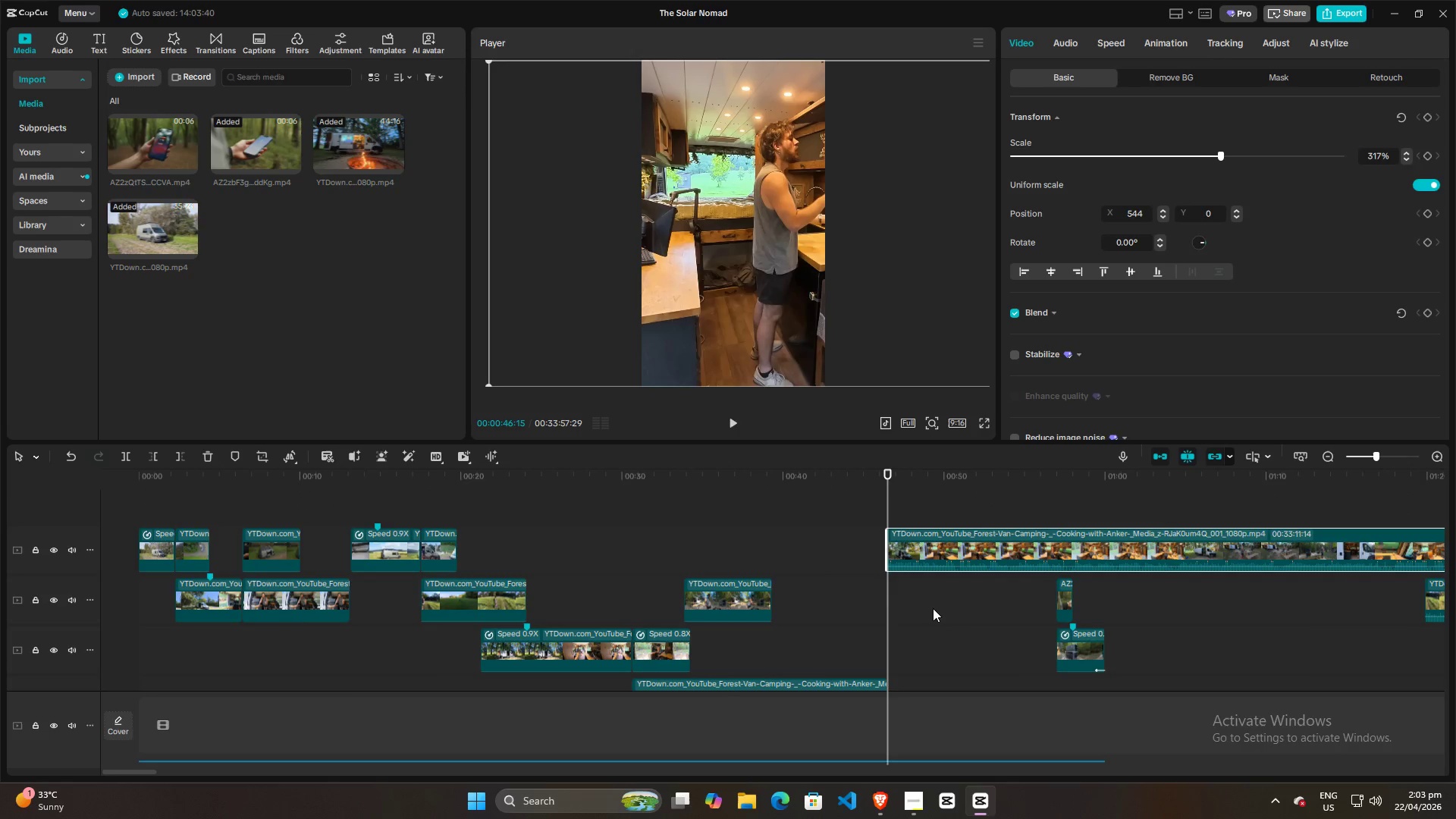 
key(Space)
 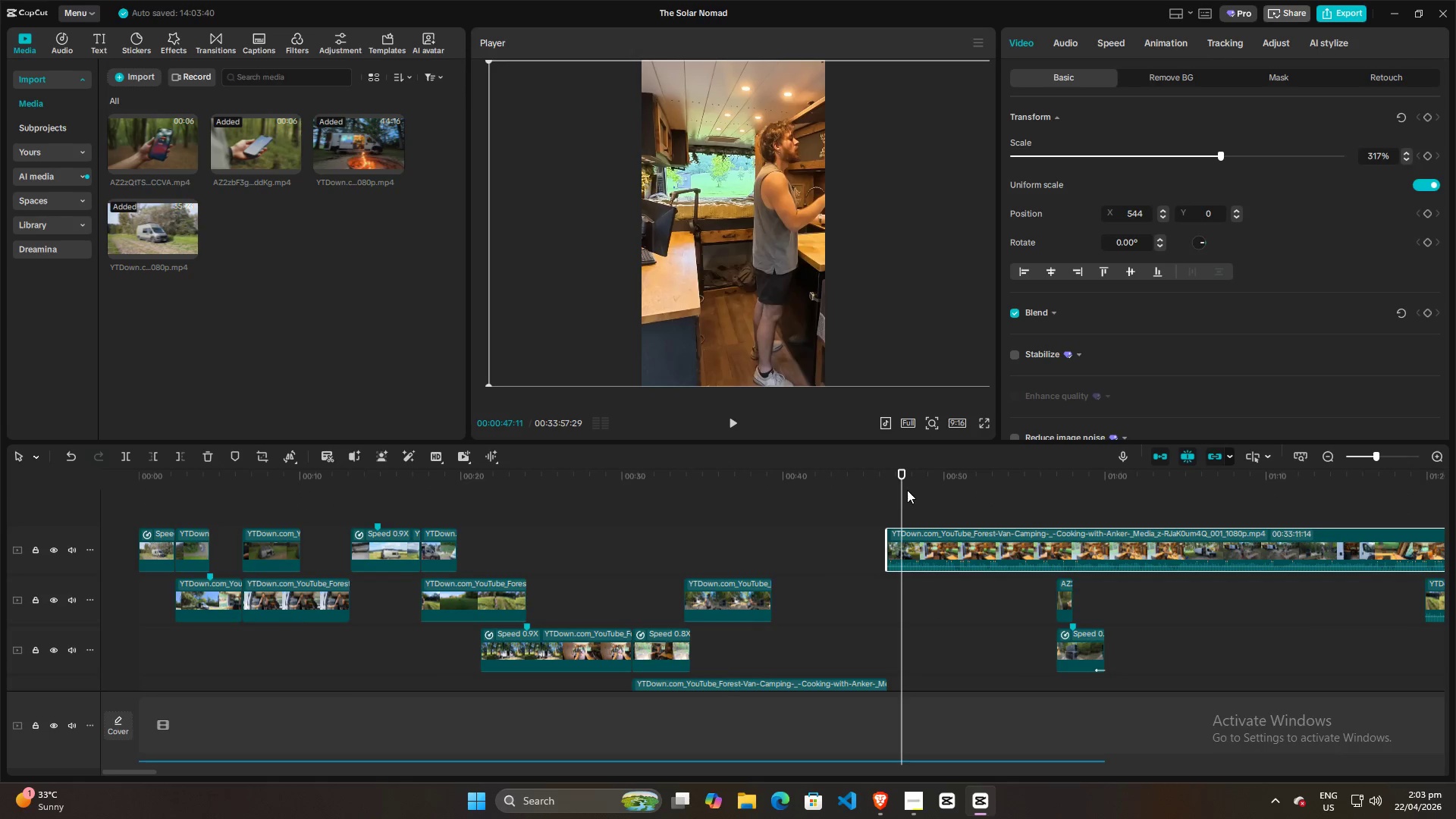 
left_click_drag(start_coordinate=[903, 487], to_coordinate=[909, 487])
 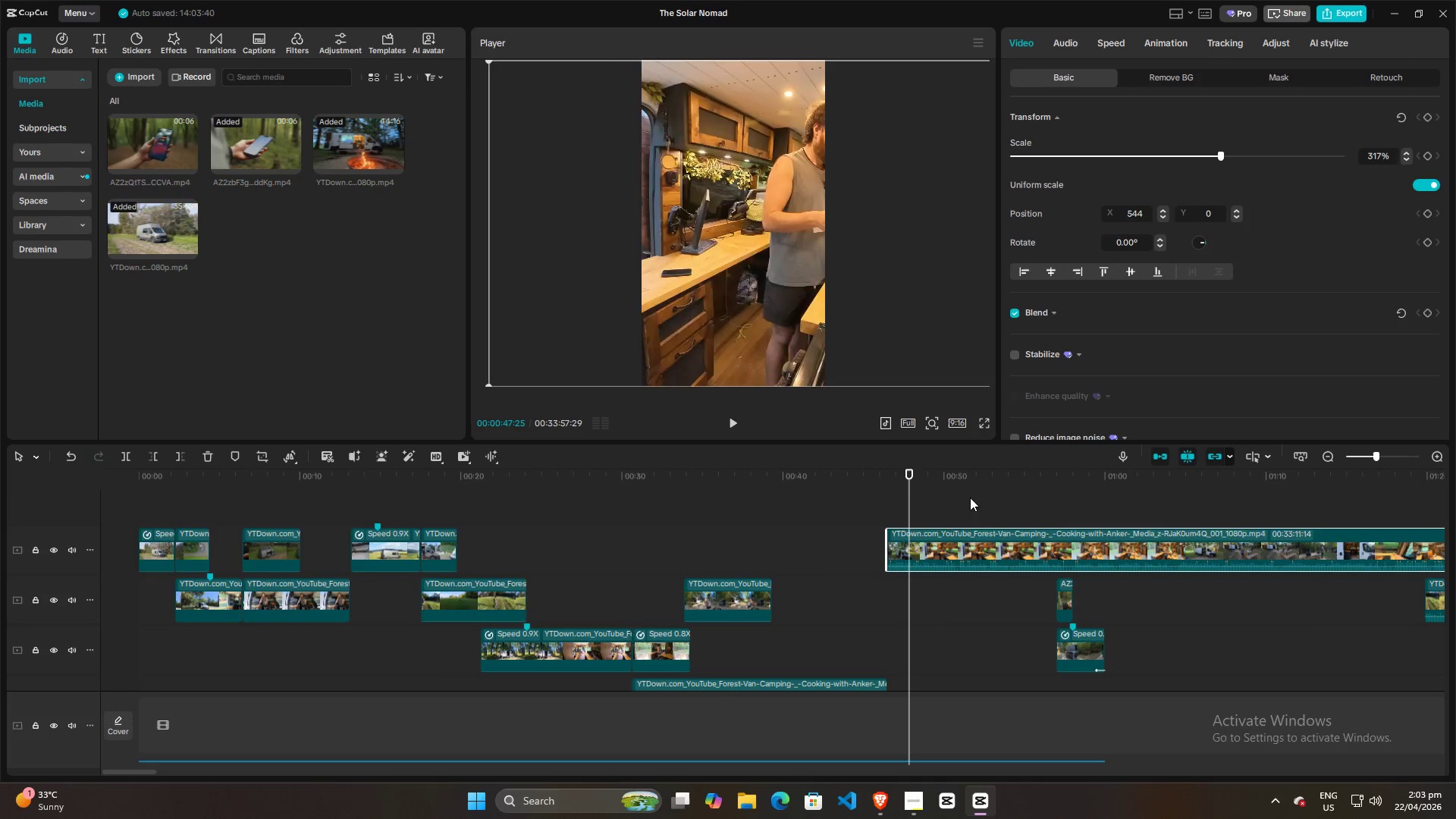 
left_click([978, 495])
 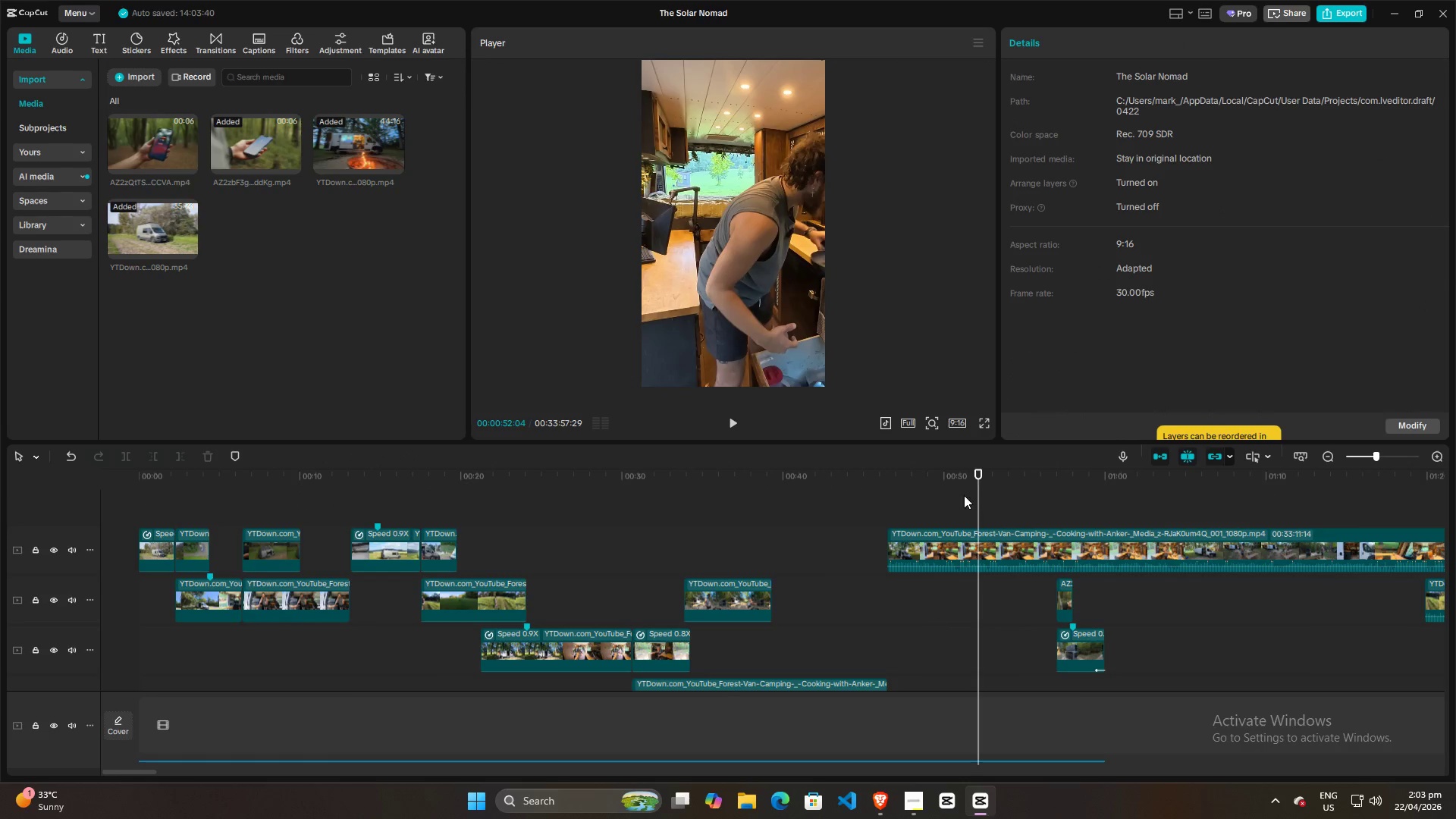 
left_click([904, 494])
 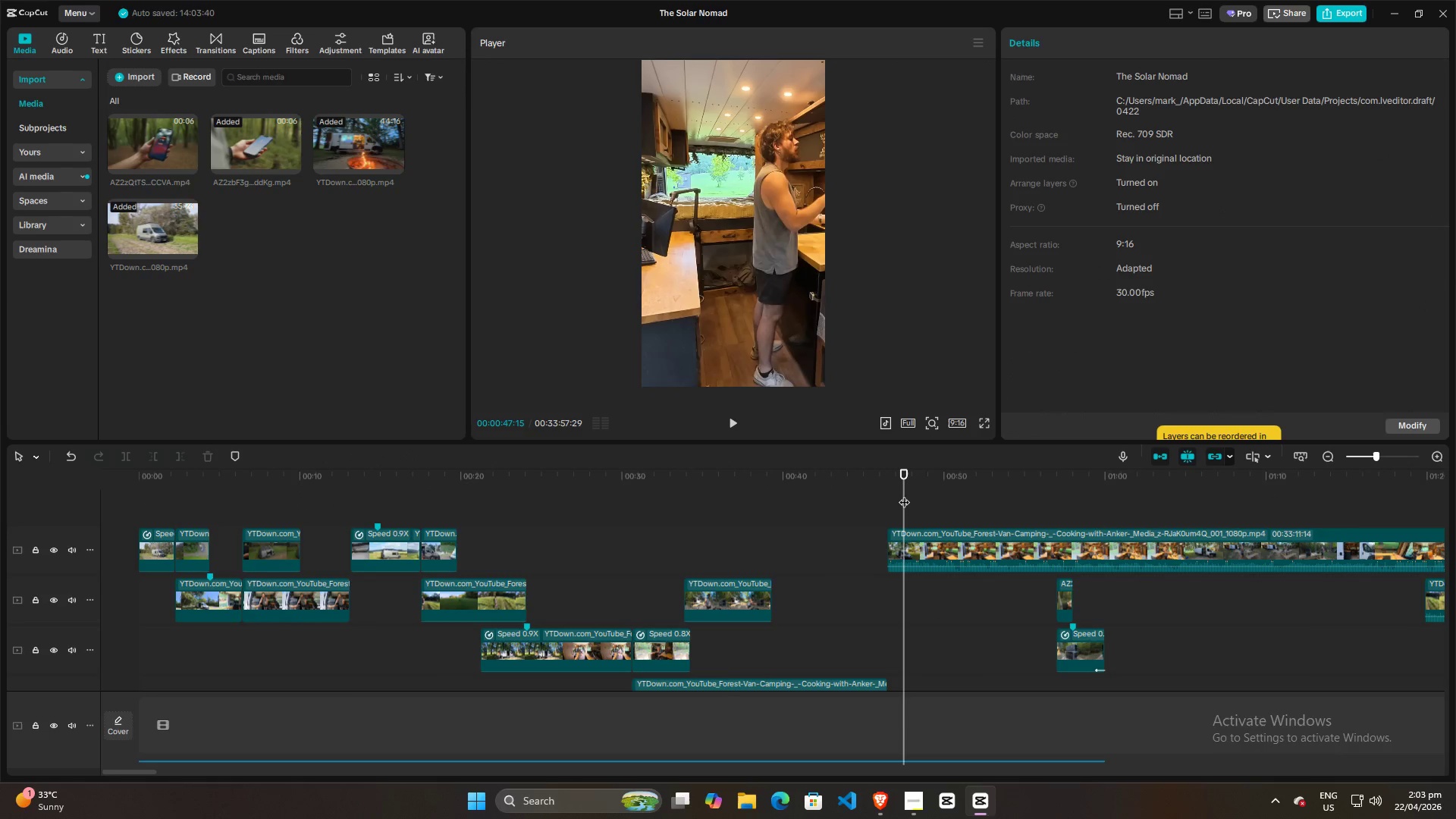 
left_click_drag(start_coordinate=[904, 494], to_coordinate=[1172, 490])
 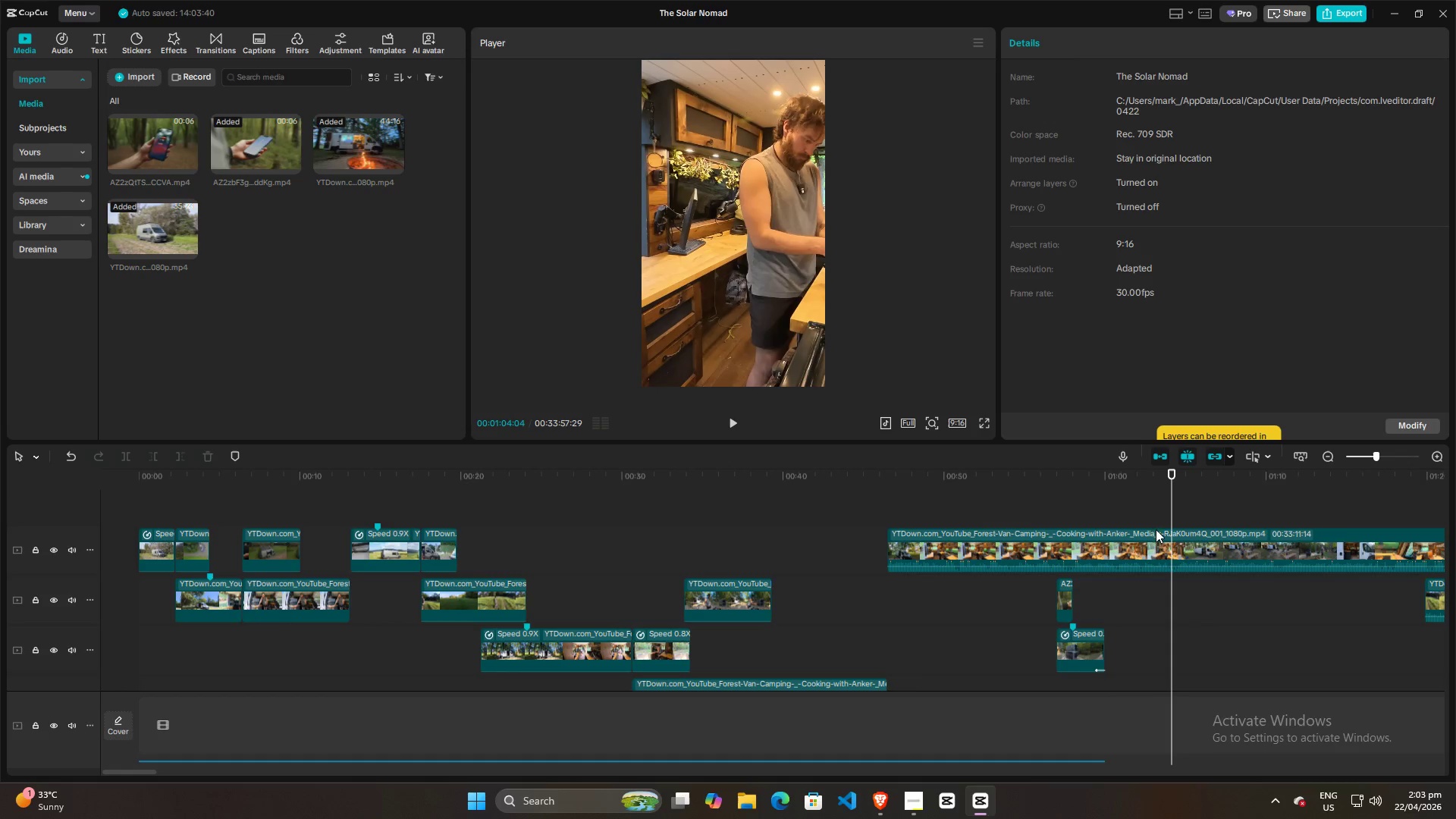 
left_click([1153, 543])
 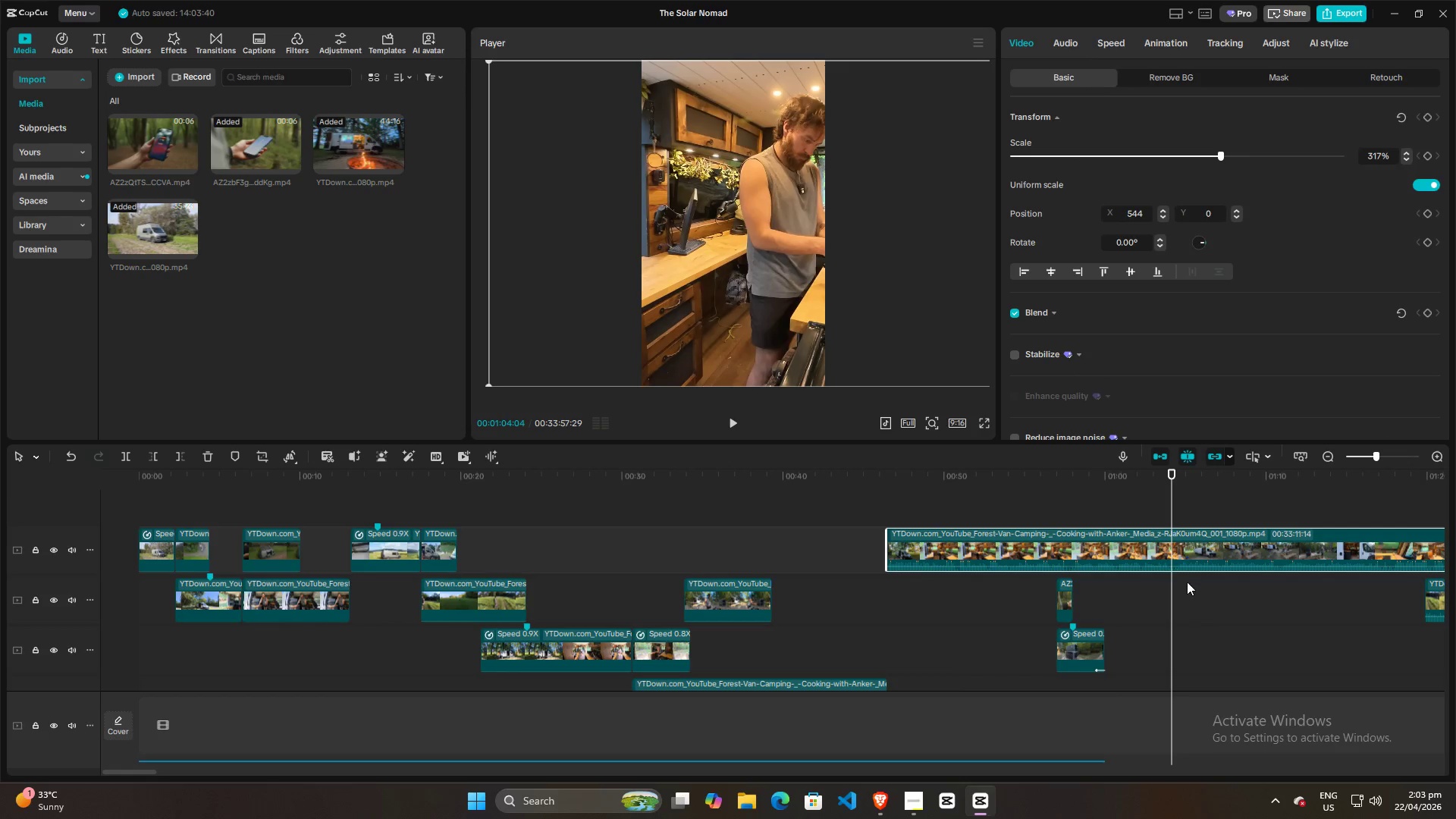 
hold_key(key=ControlLeft, duration=1.45)
scroll: coordinate [1188, 581], scroll_direction: up, amount: 17.0
 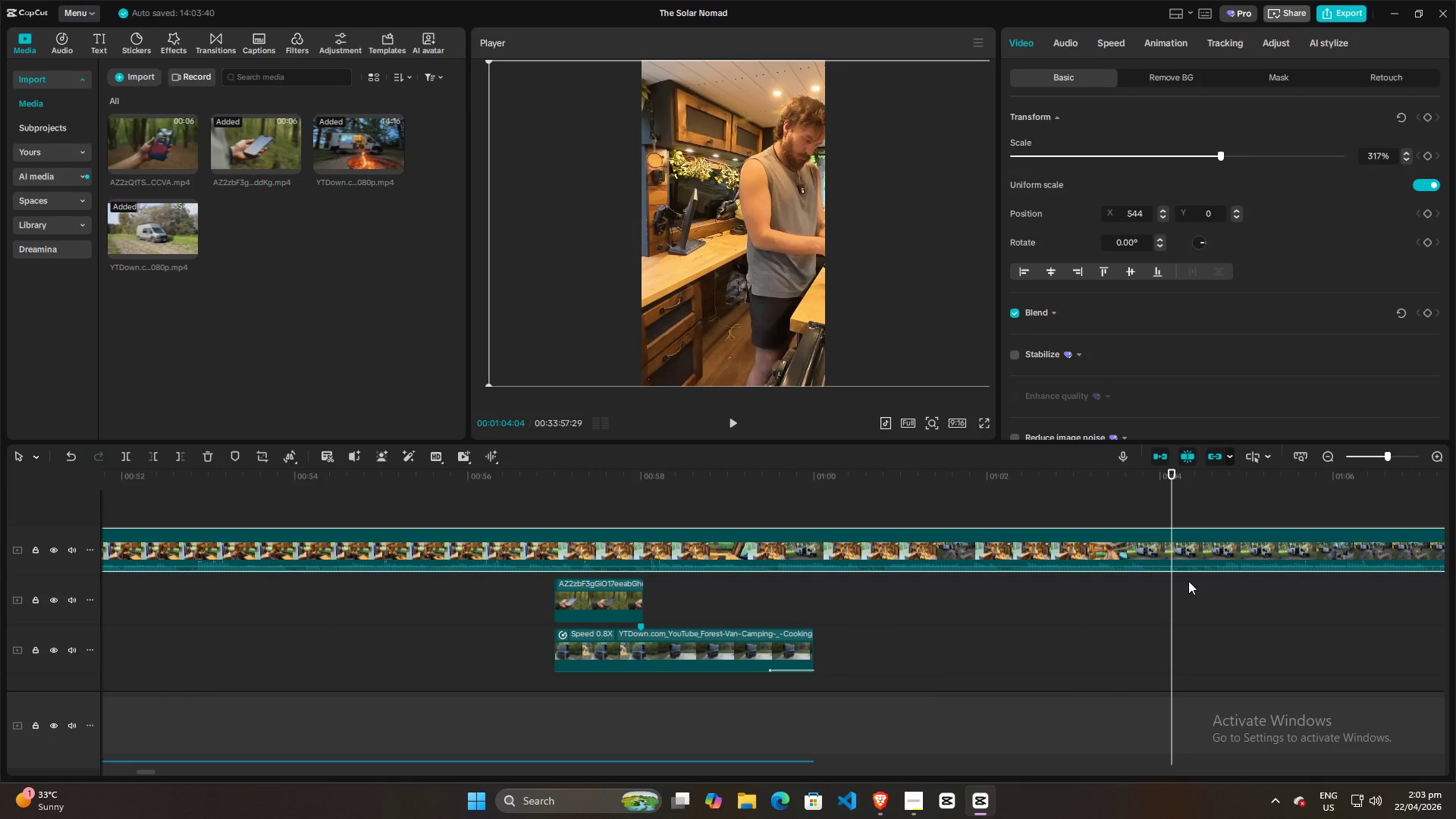 
key(ArrowRight)
 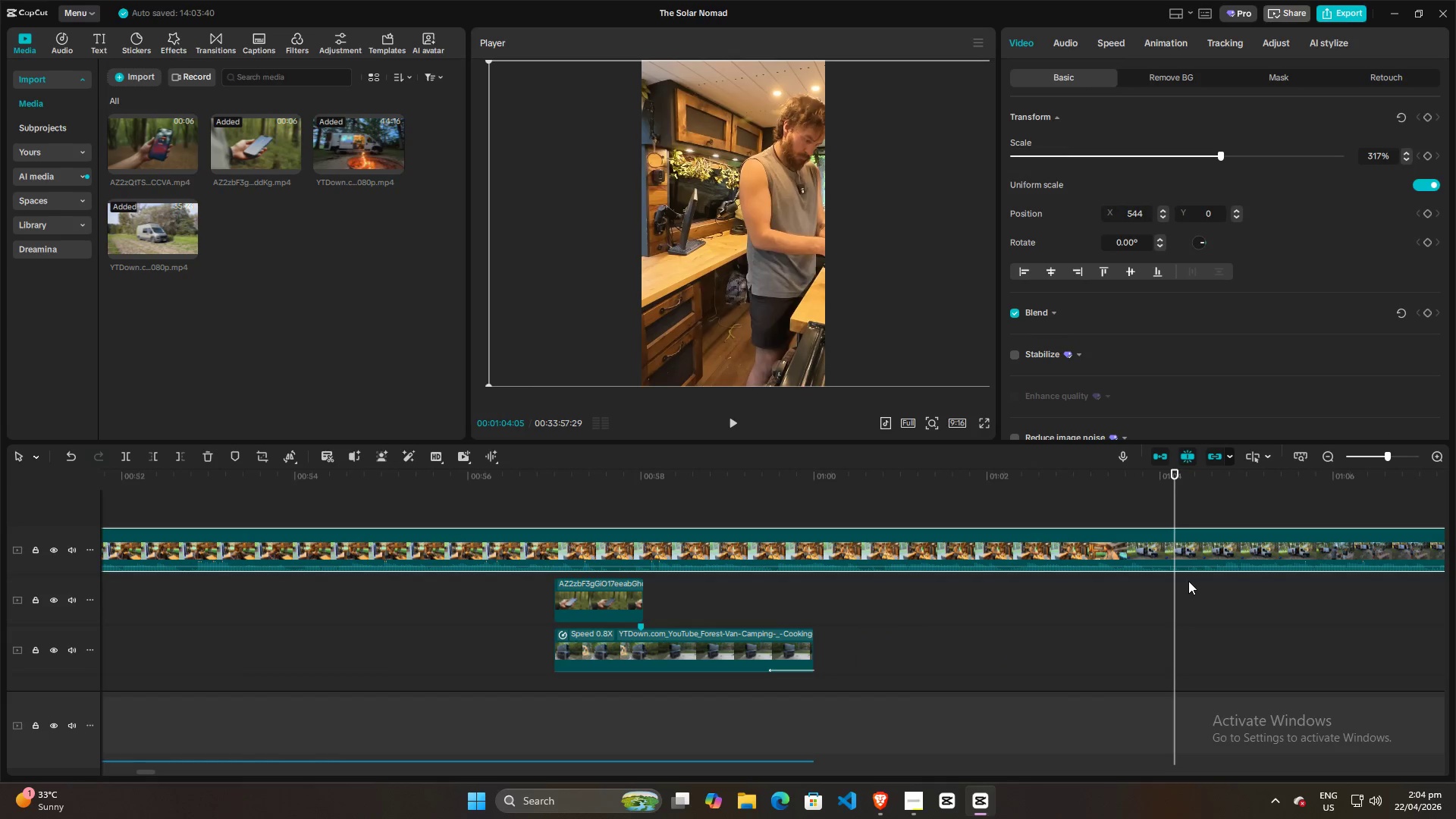 
key(ArrowRight)
 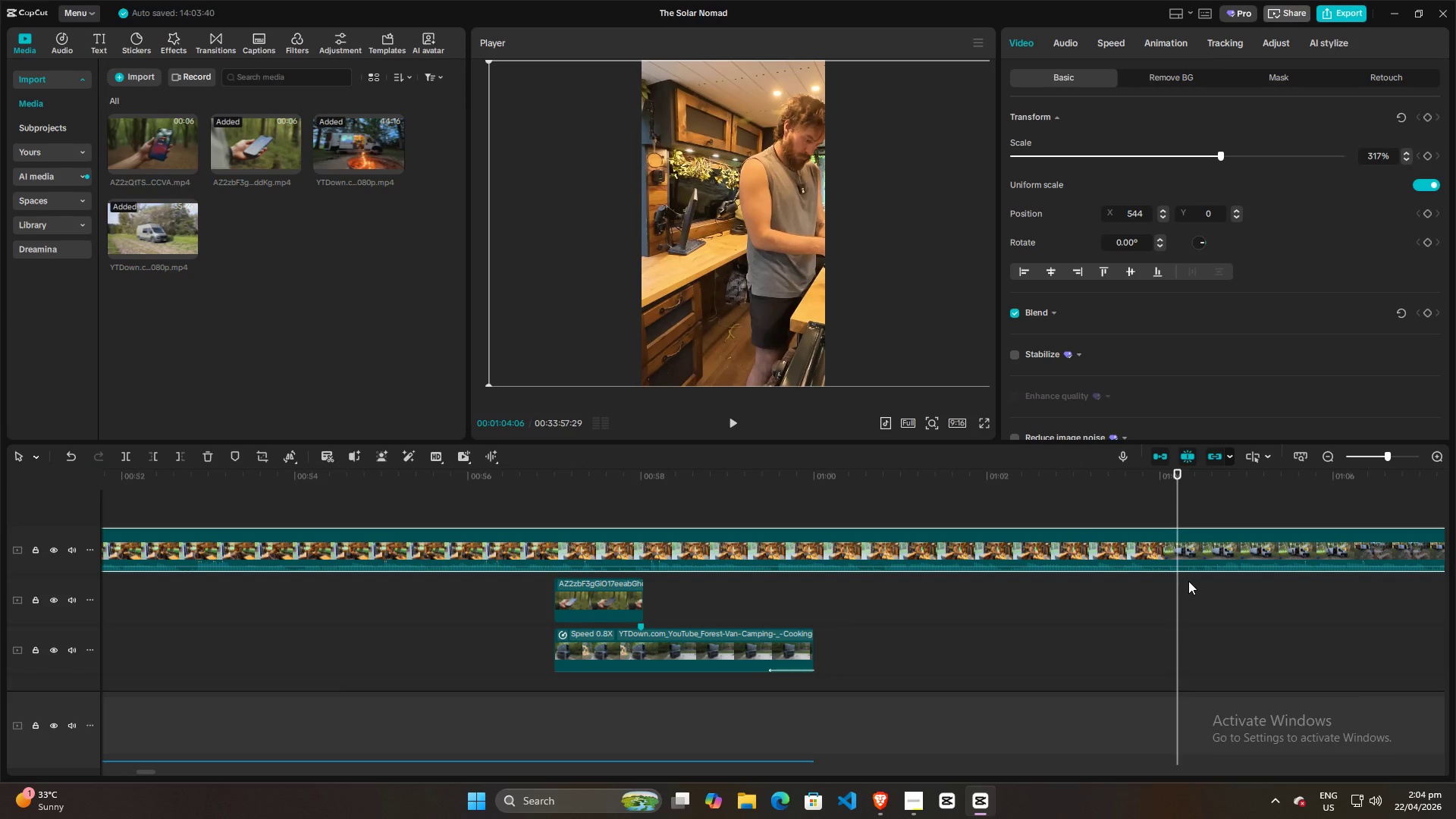 
key(ArrowRight)
 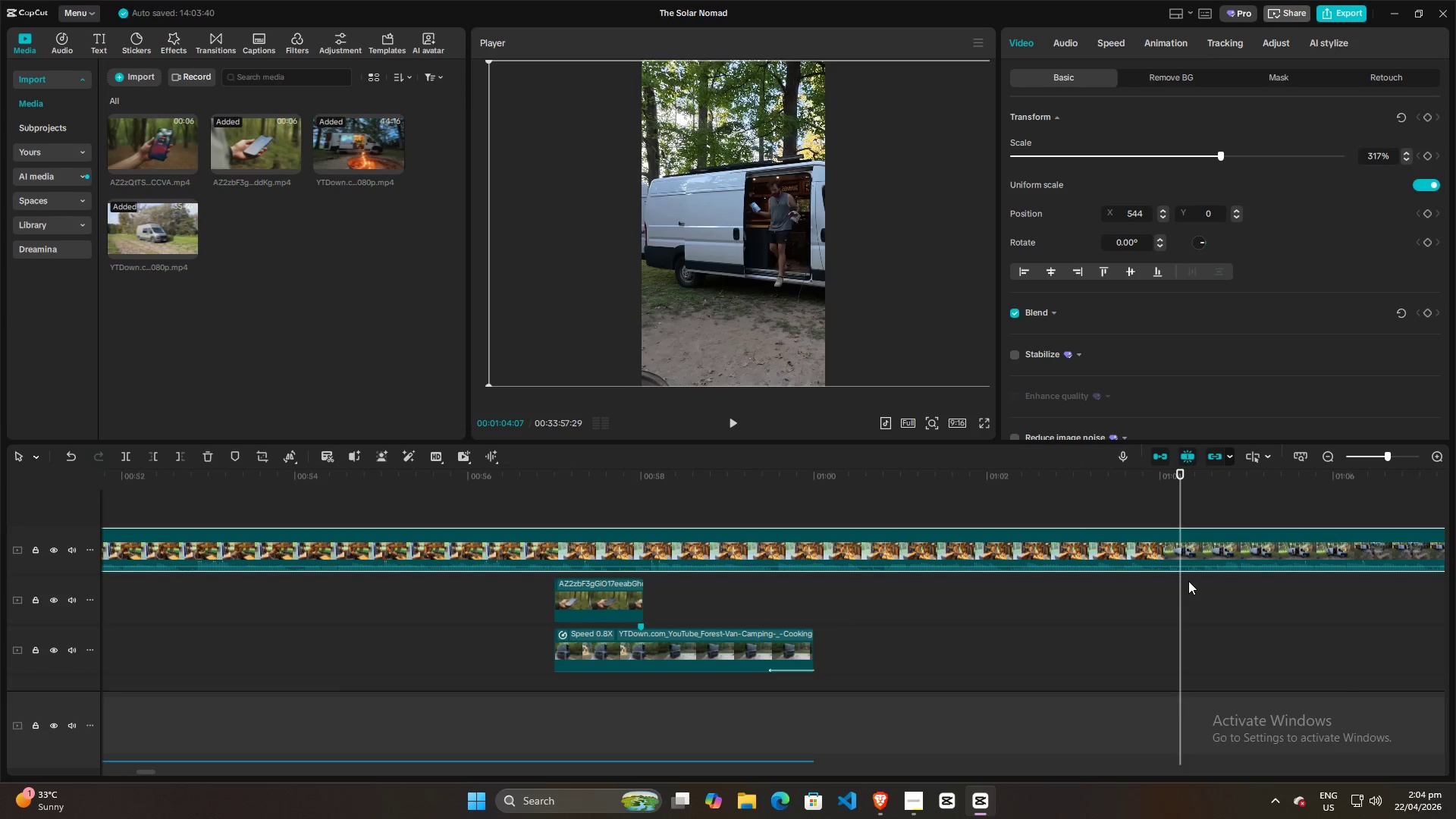 
key(ArrowLeft)
 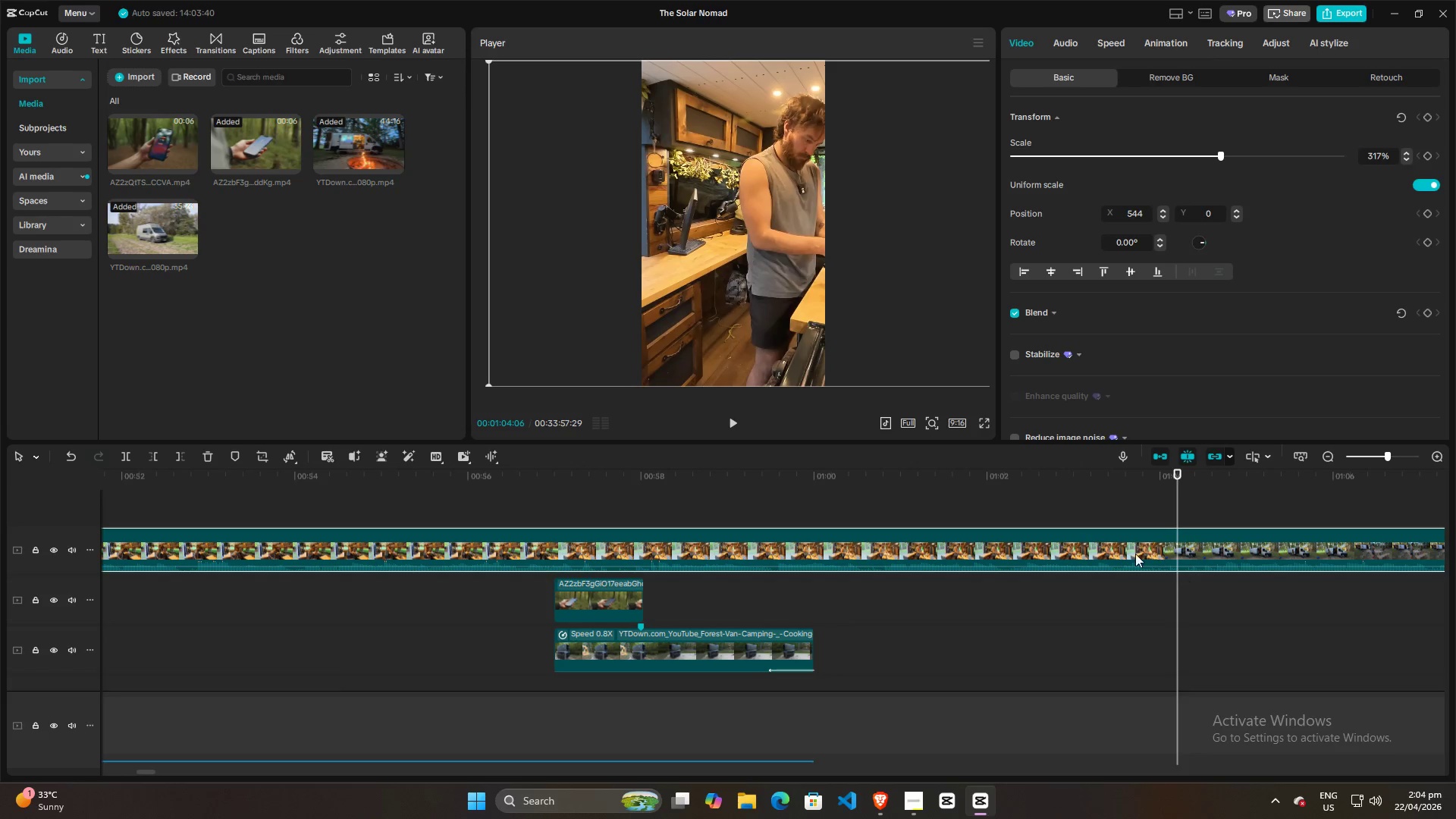 
left_click([1122, 549])
 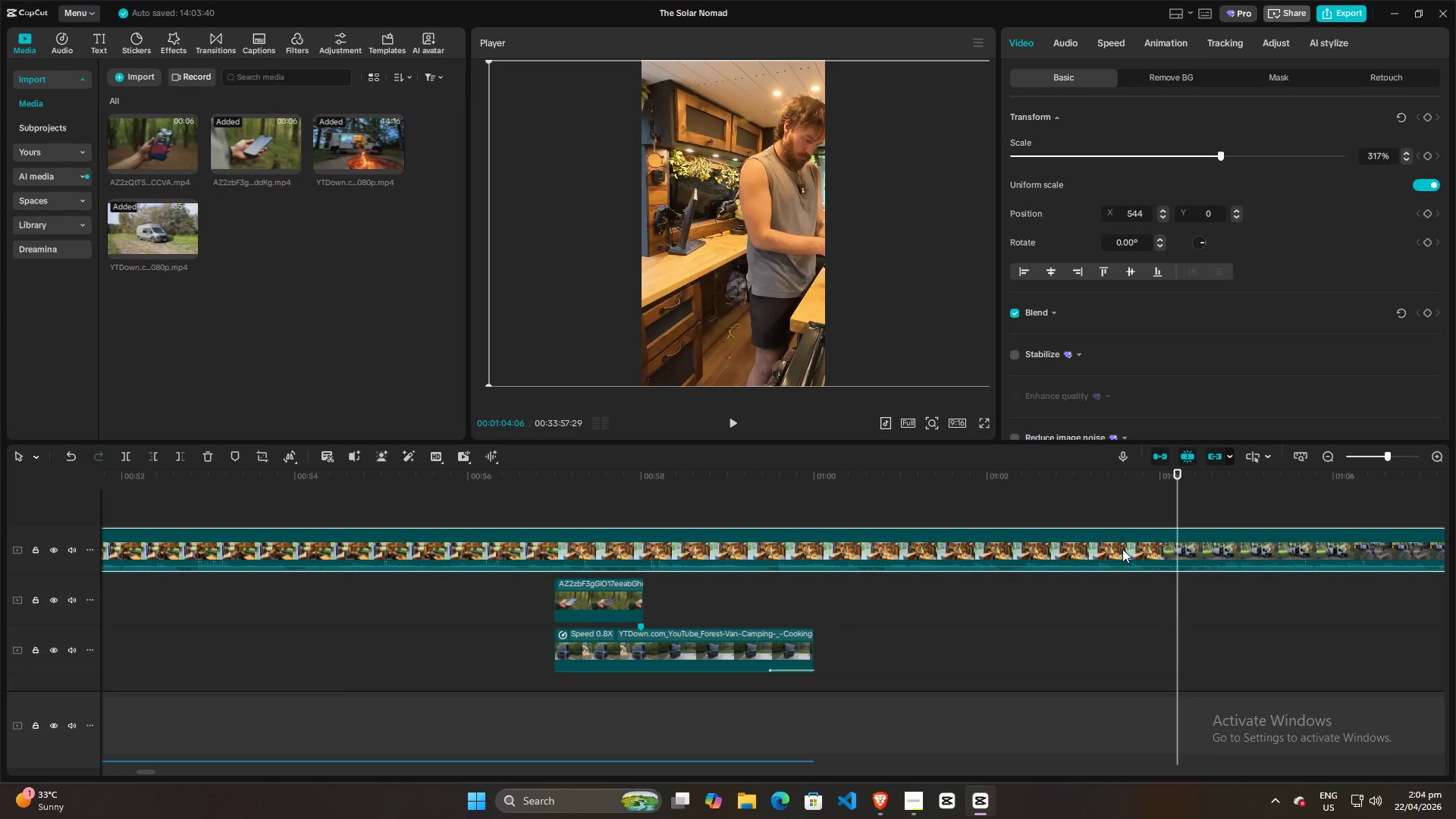 
key(Control+ControlLeft)
 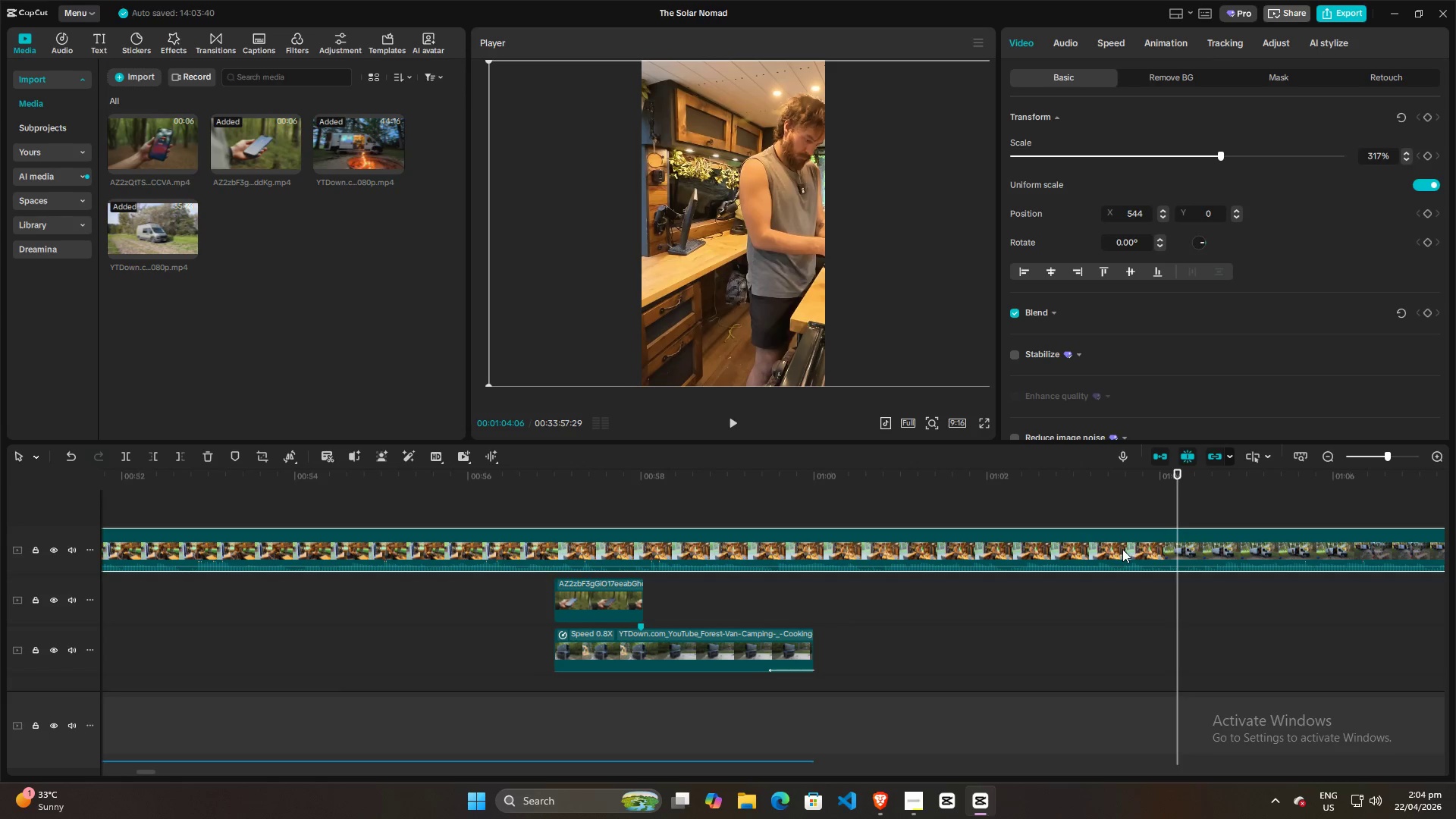 
key(Control+B)
 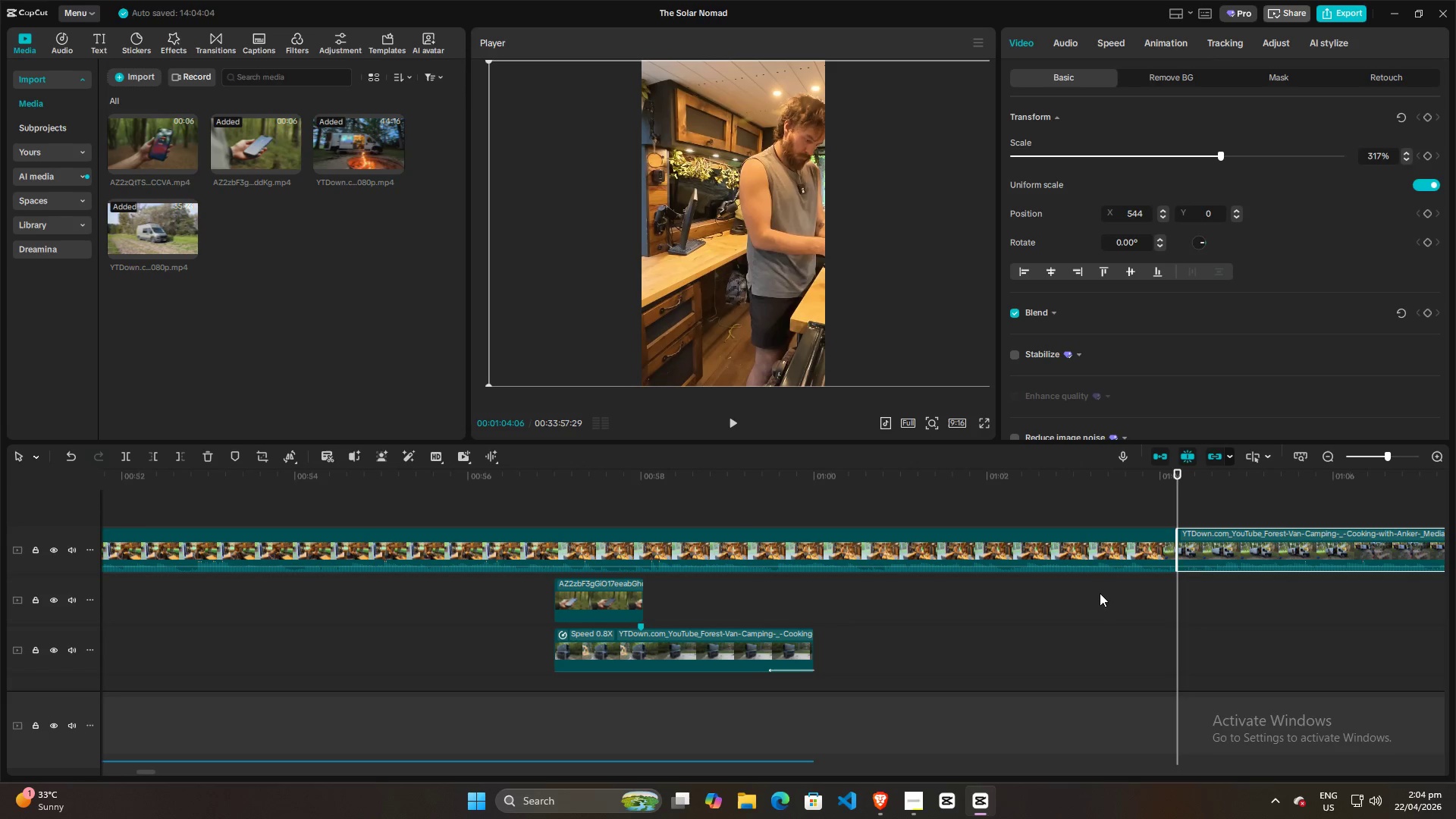 
hold_key(key=ControlLeft, duration=1.45)
scroll: coordinate [1006, 604], scroll_direction: down, amount: 16.0
 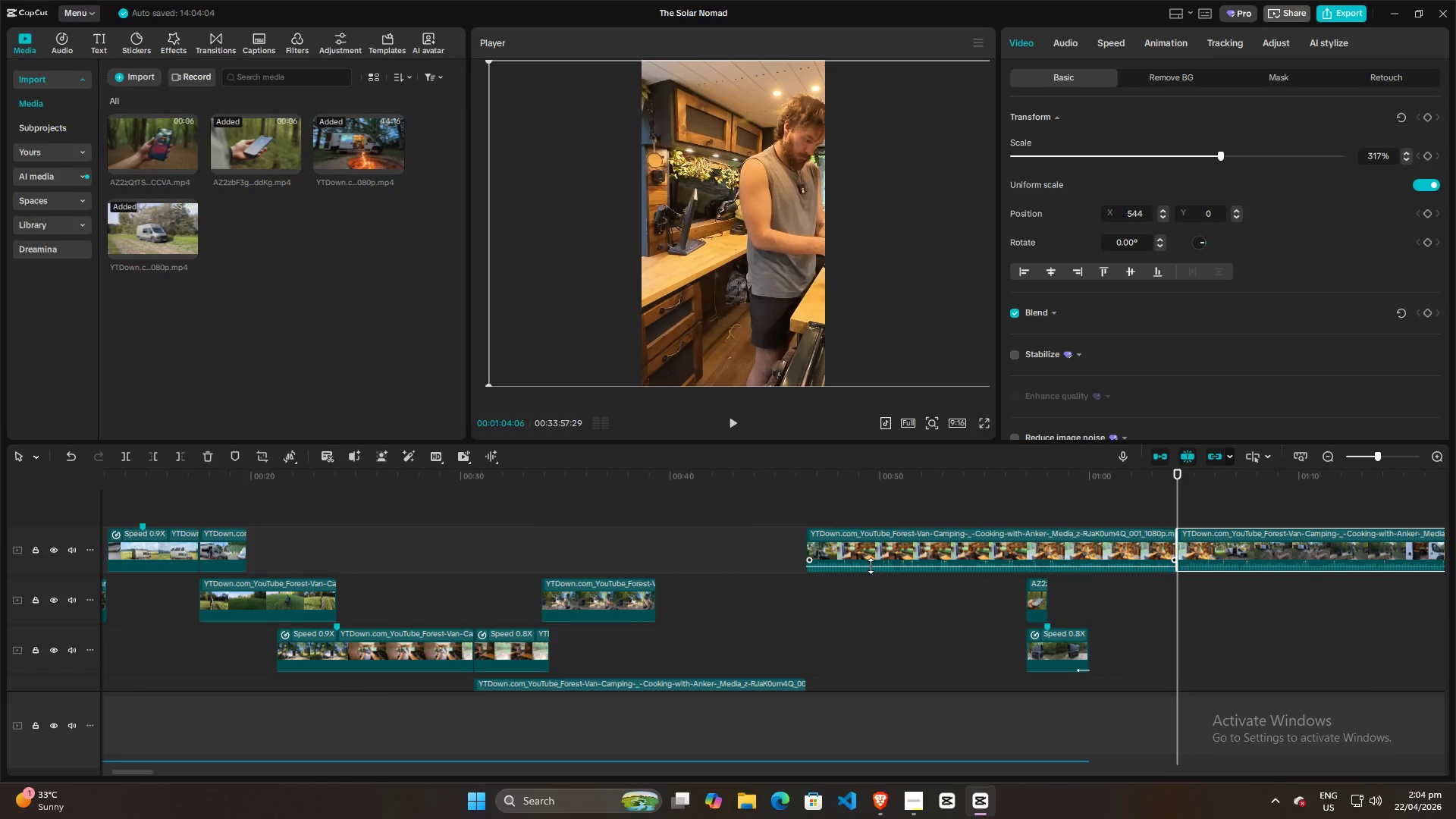 
left_click_drag(start_coordinate=[871, 566], to_coordinate=[870, 585])
 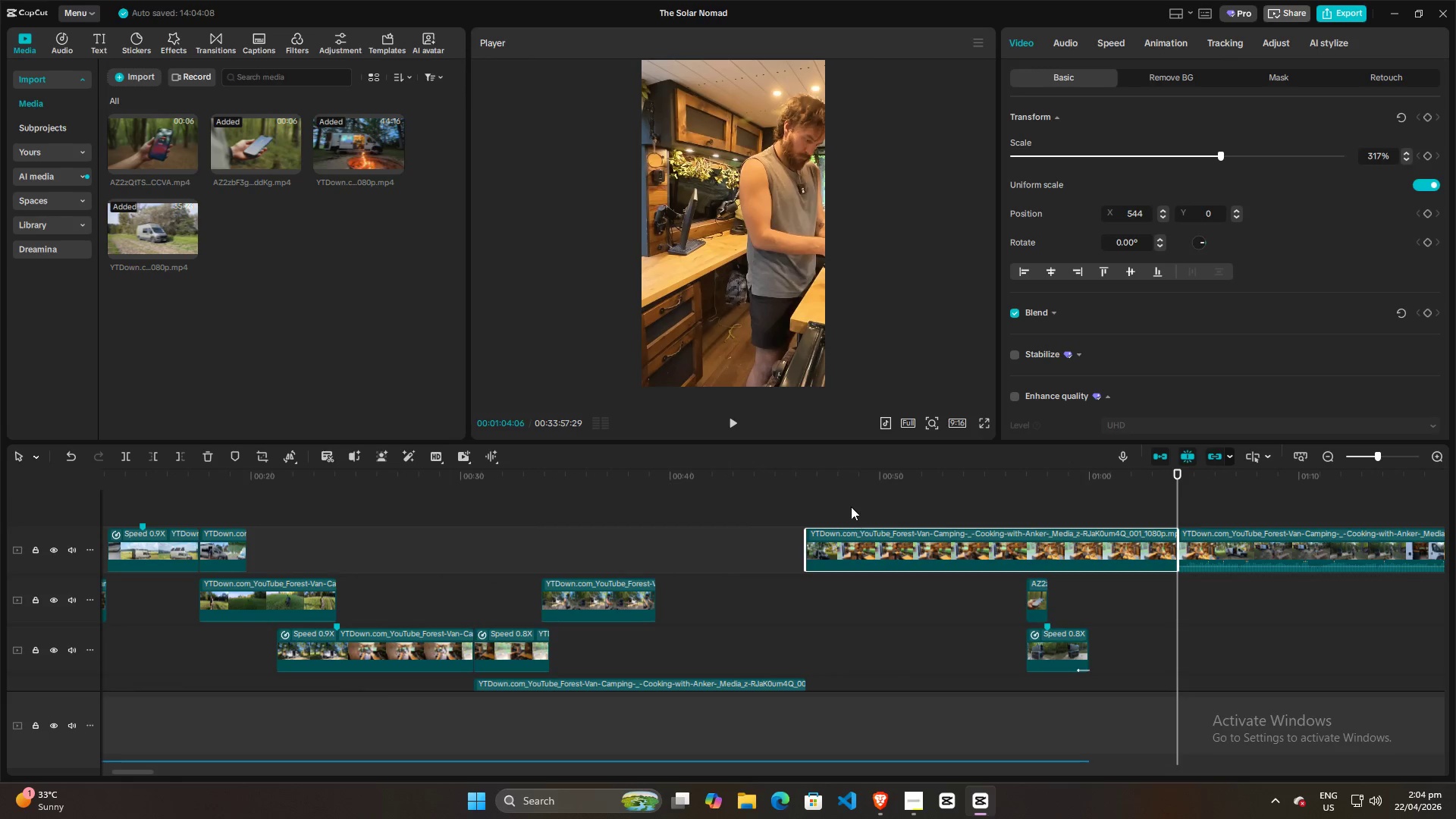 
left_click([850, 506])
 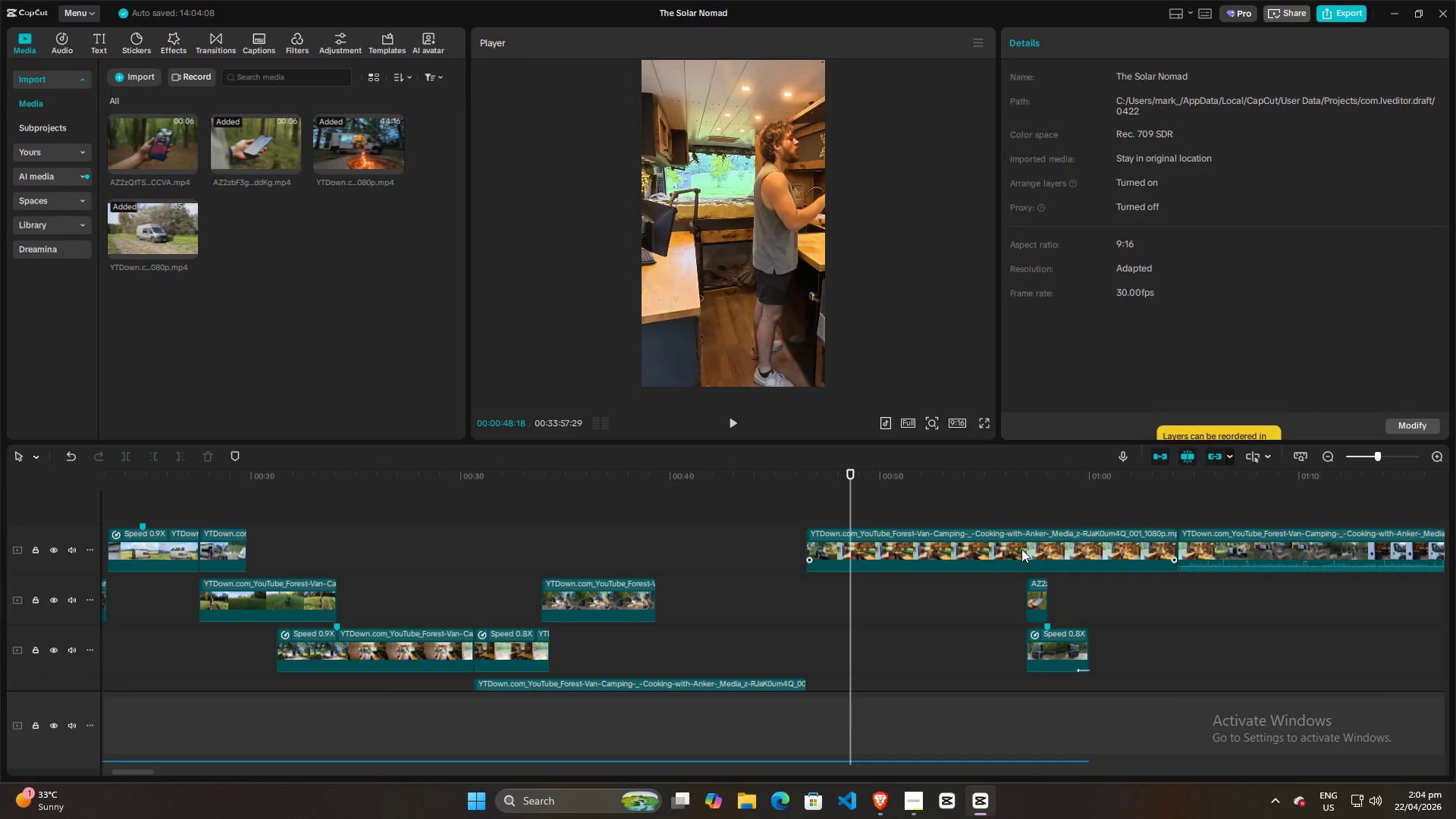 
double_click([930, 540])
 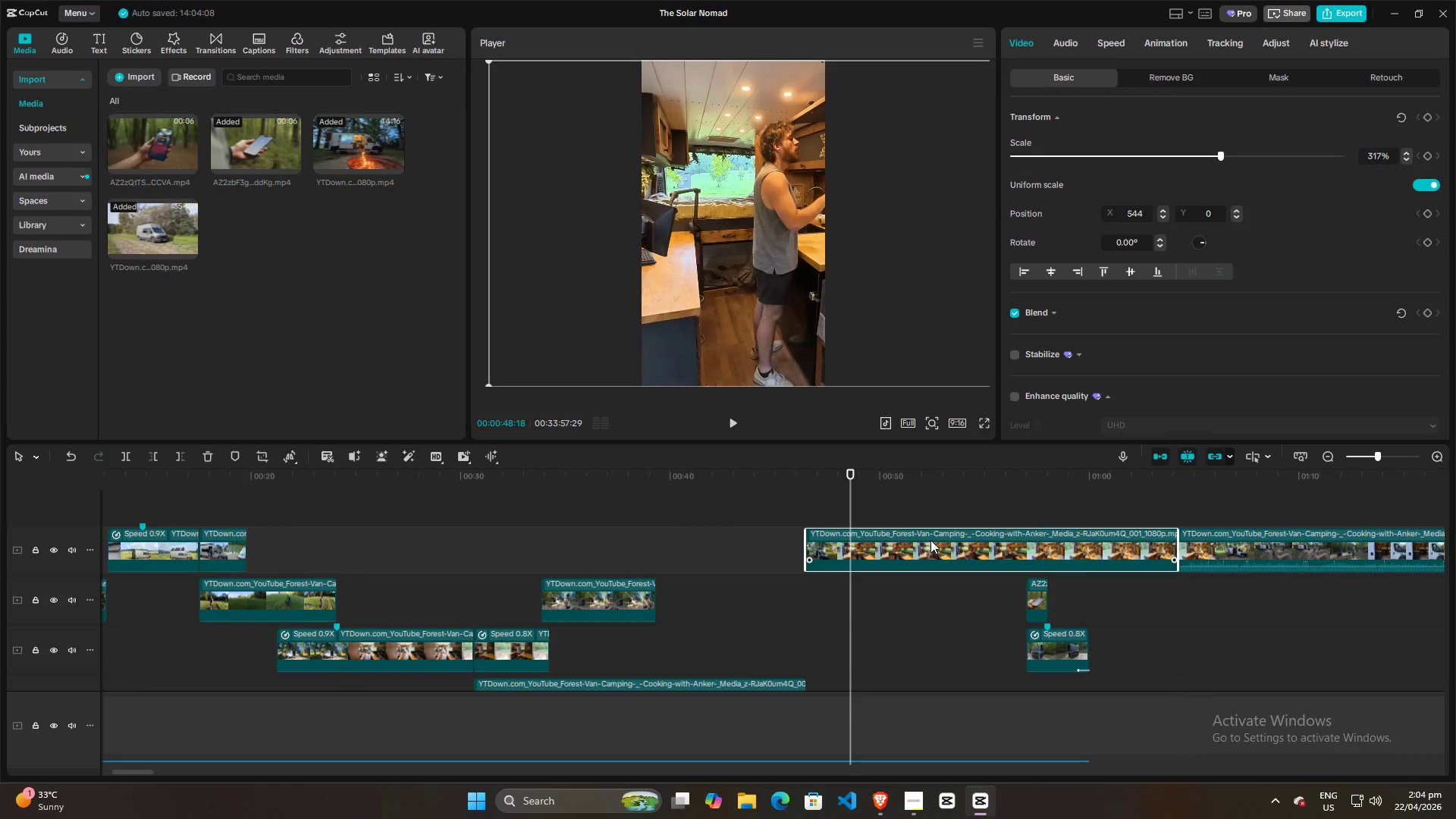 
key(Control+R)
 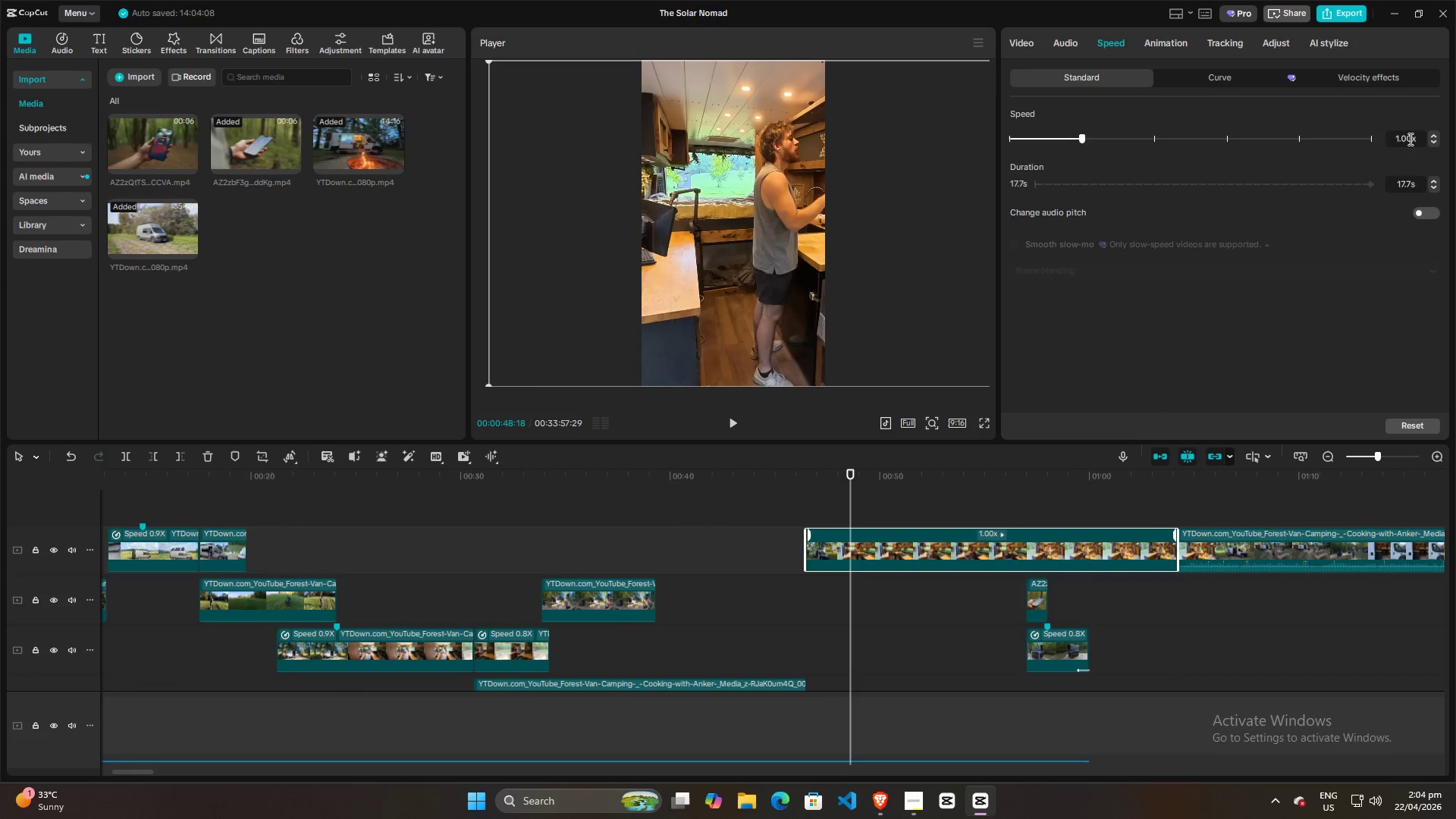 
left_click_drag(start_coordinate=[1411, 138], to_coordinate=[1371, 140])
 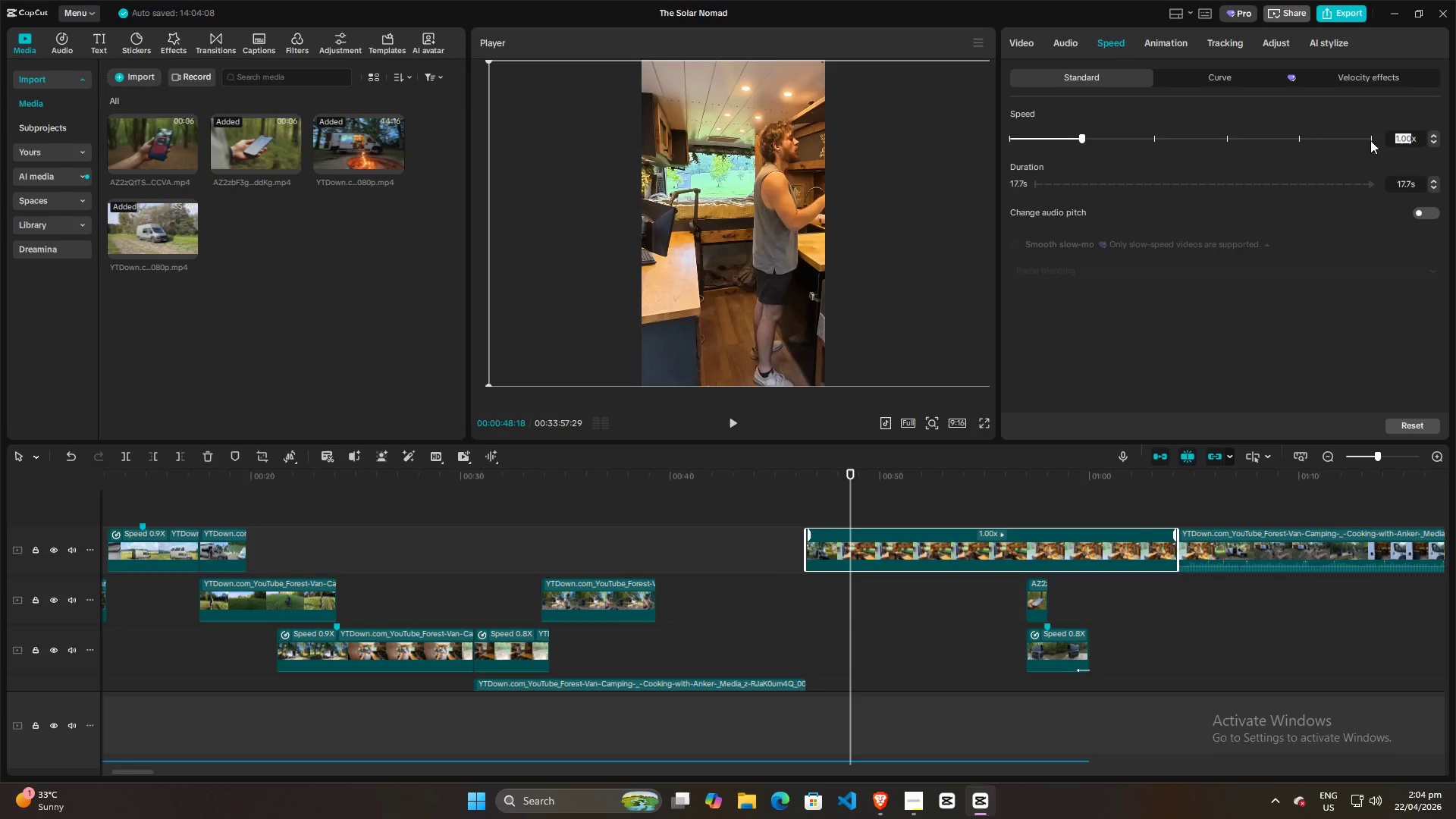 
key(3)
 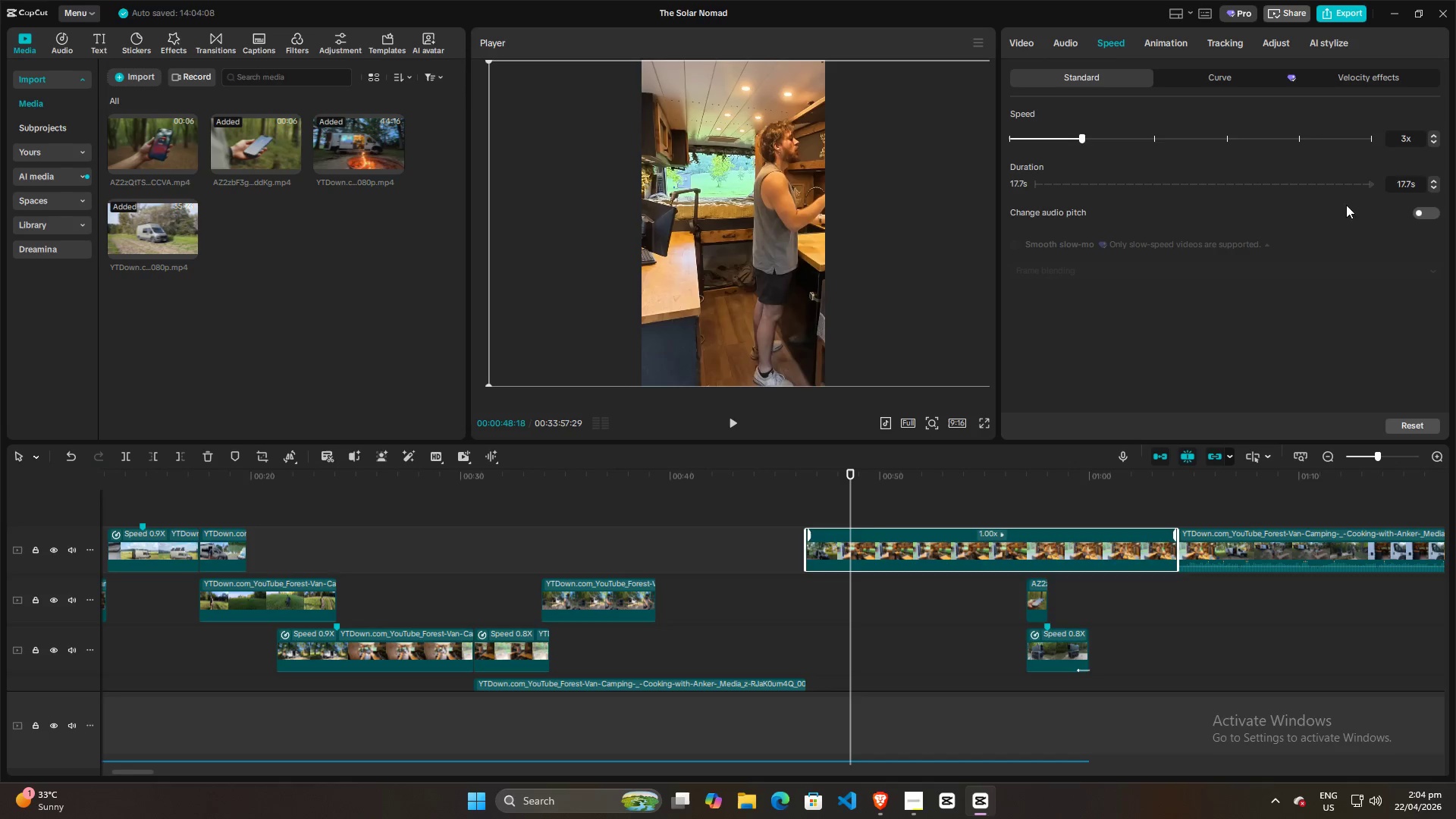 
left_click([1327, 227])
 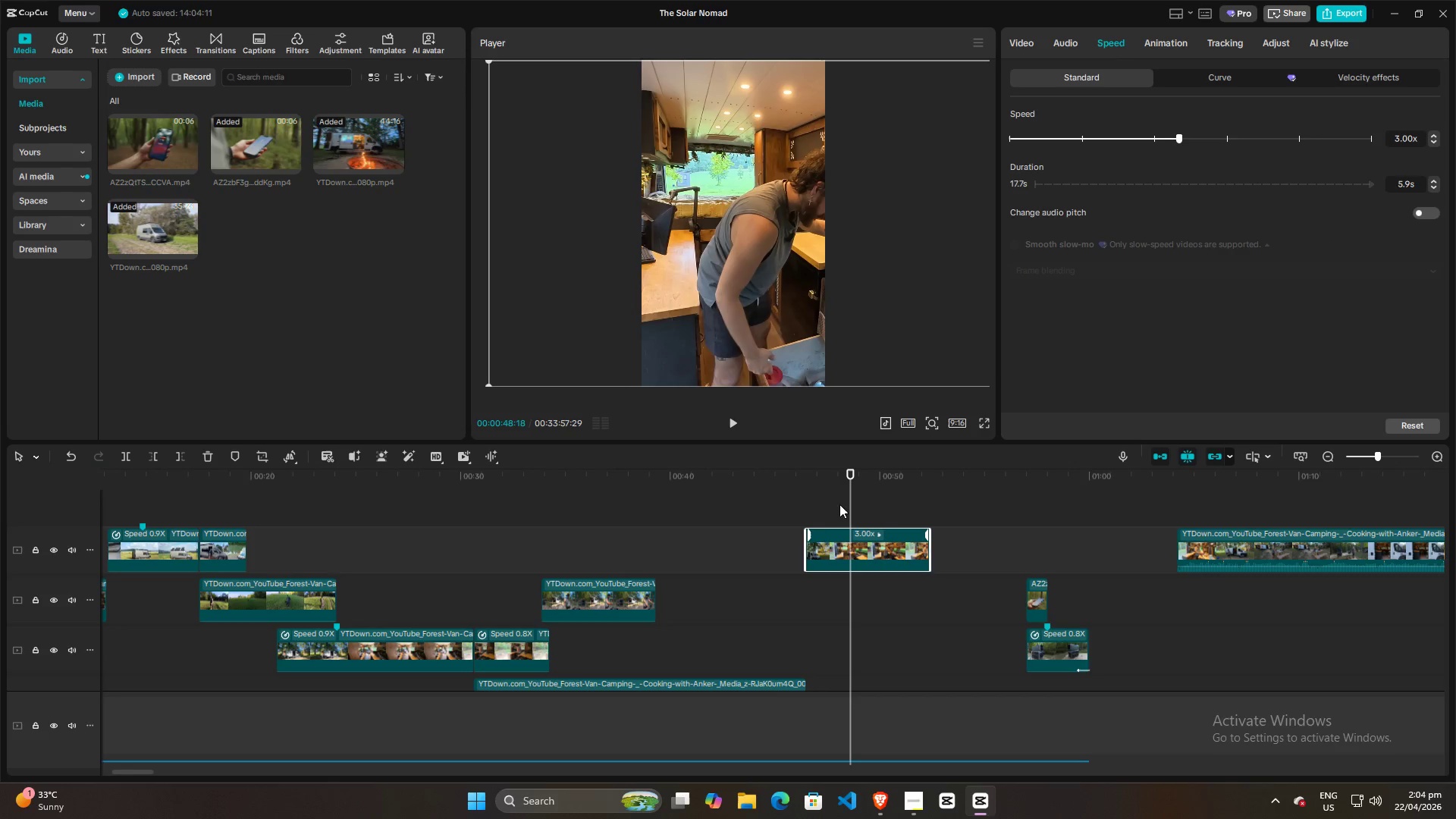 
left_click([793, 507])
 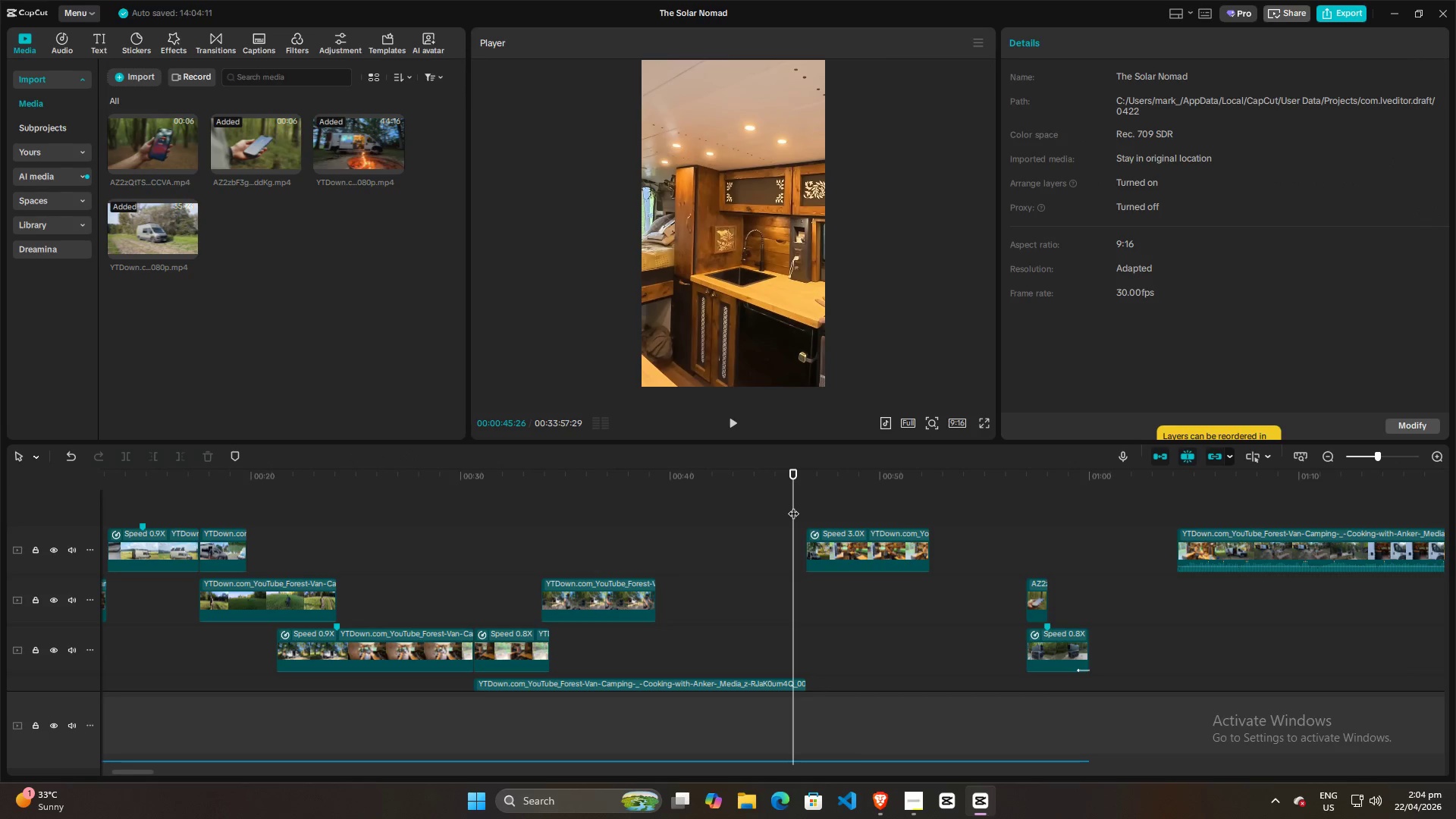 
key(Space)
 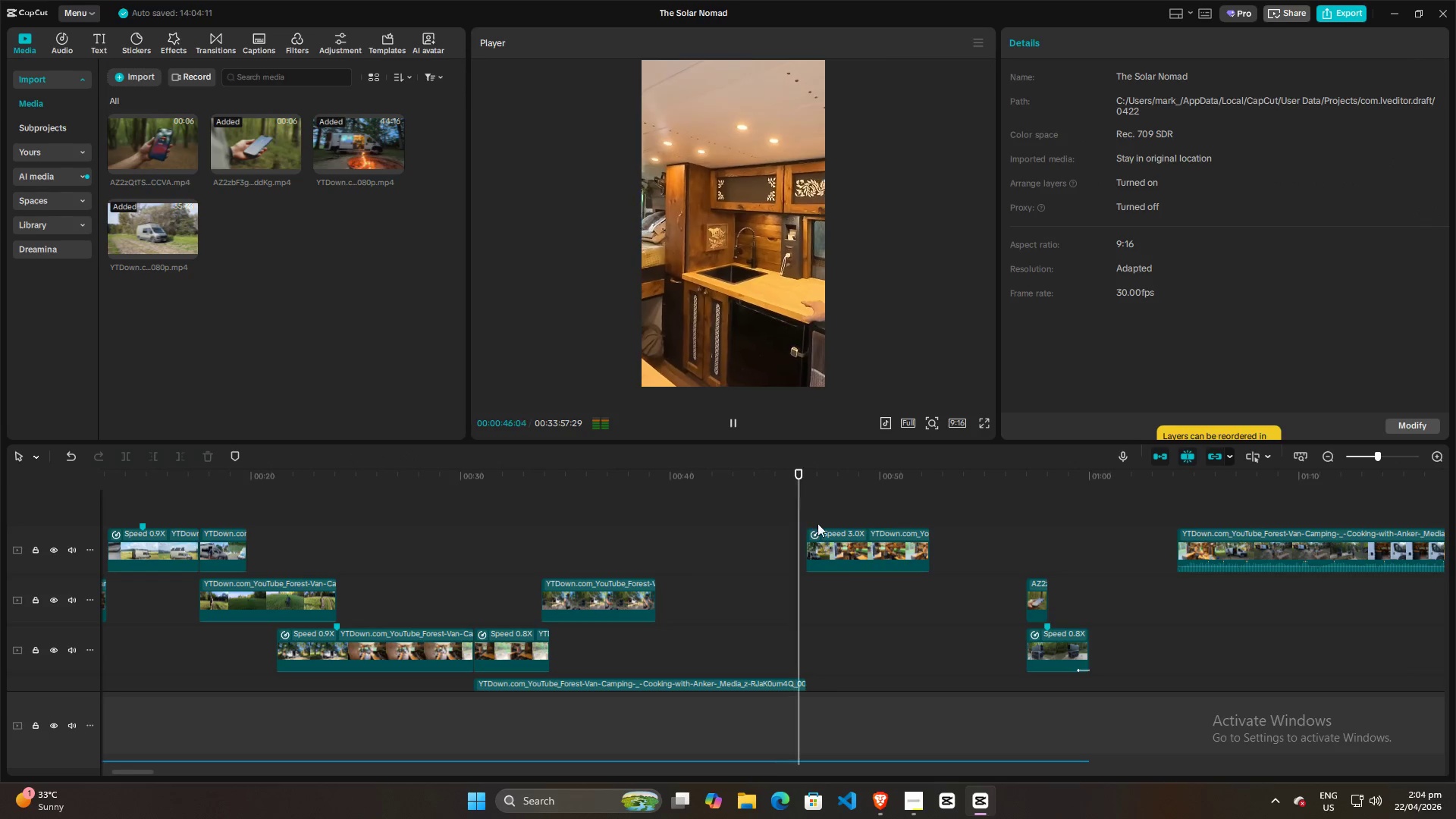 
scroll: coordinate [864, 542], scroll_direction: none, amount: 0.0
 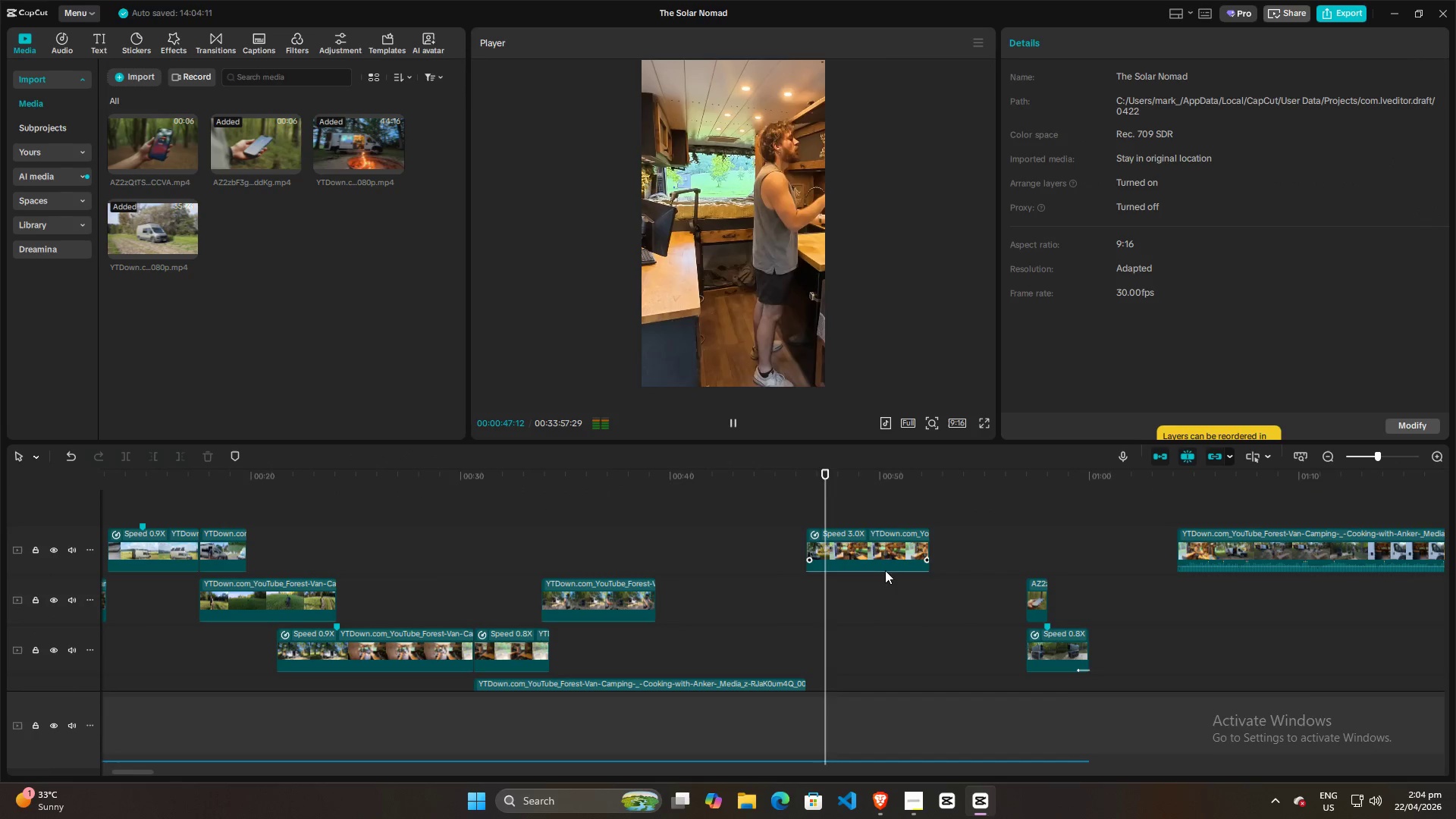 
key(Space)
 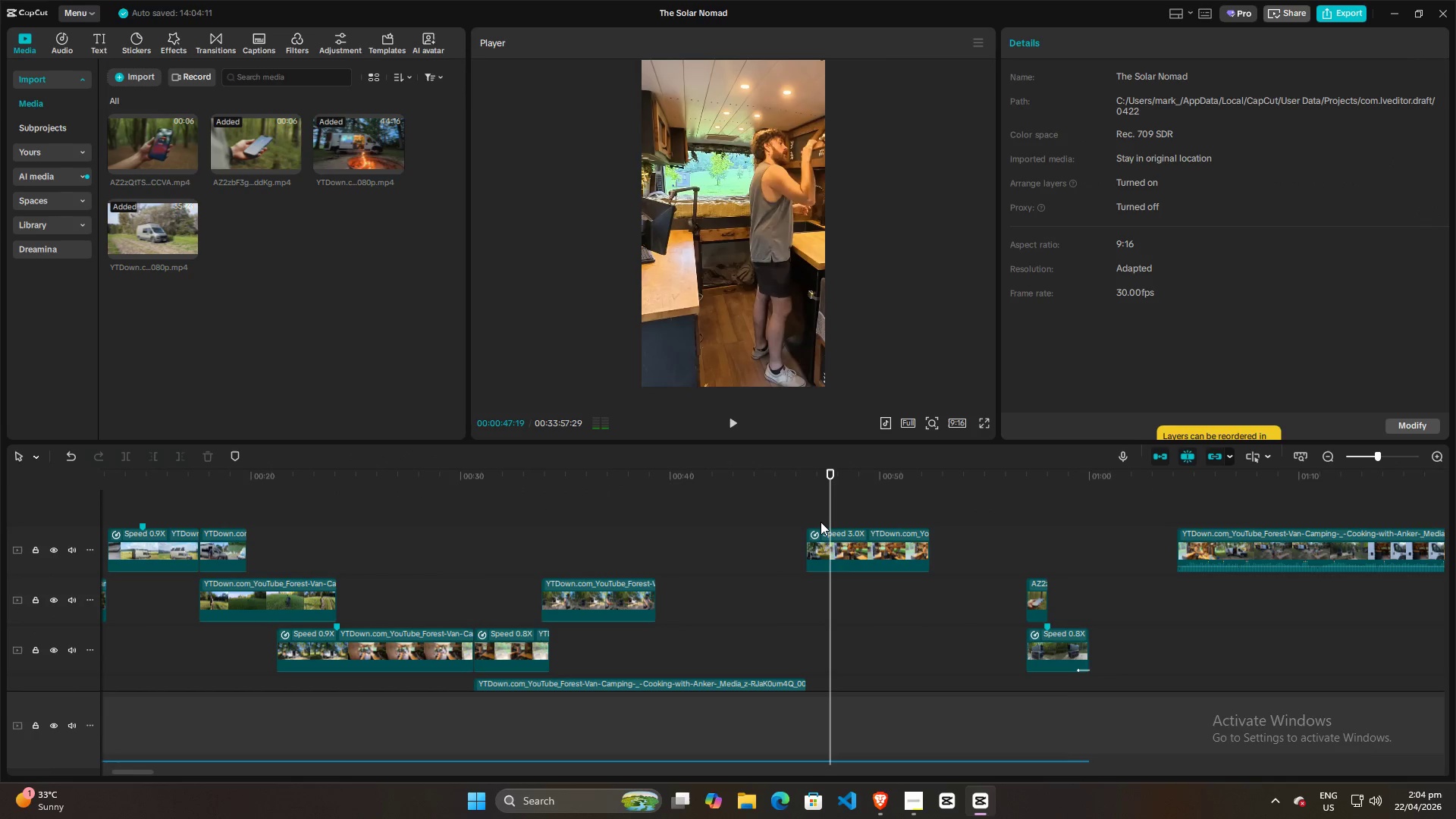 
key(Space)
 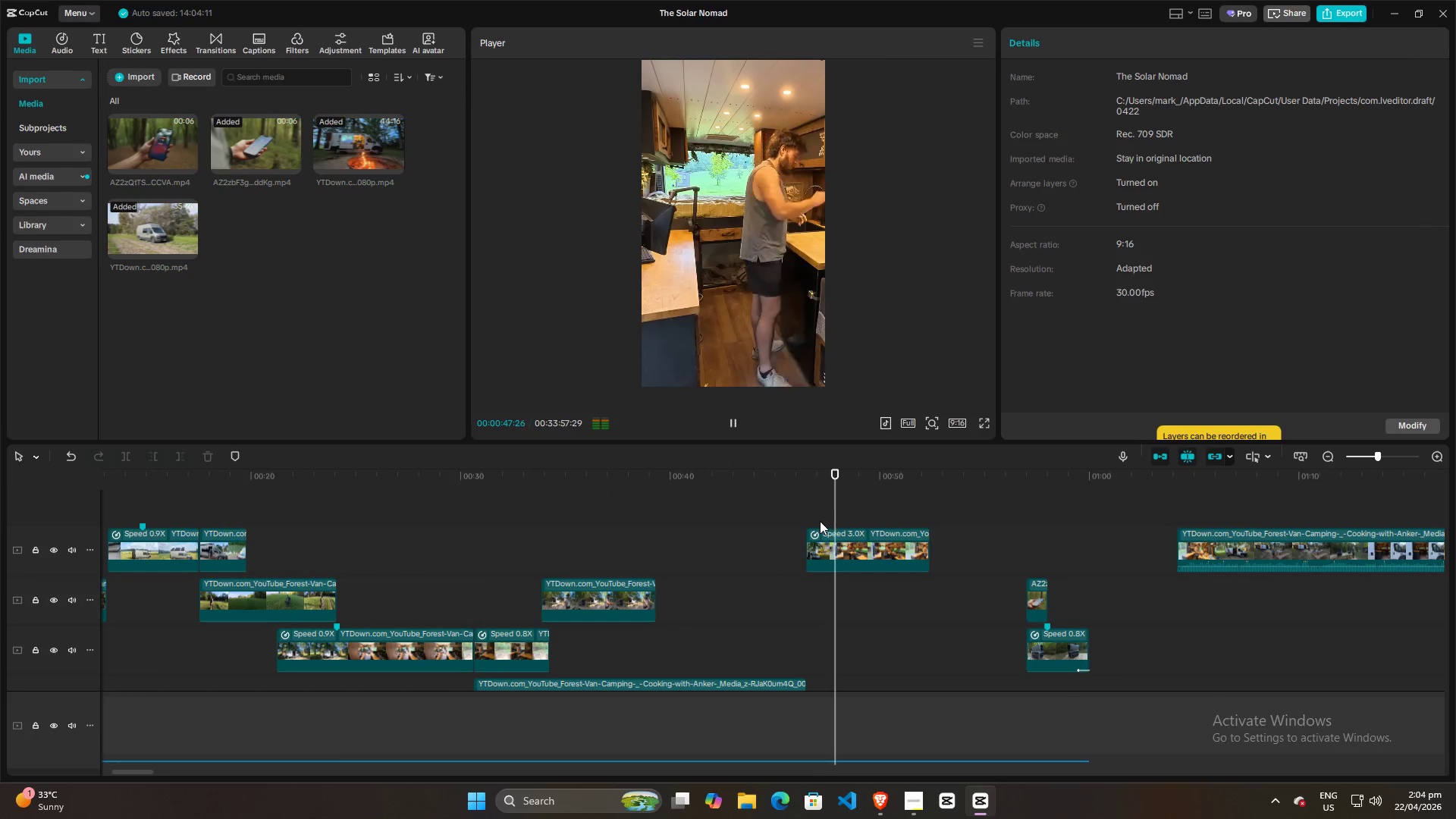 
key(Space)
 